 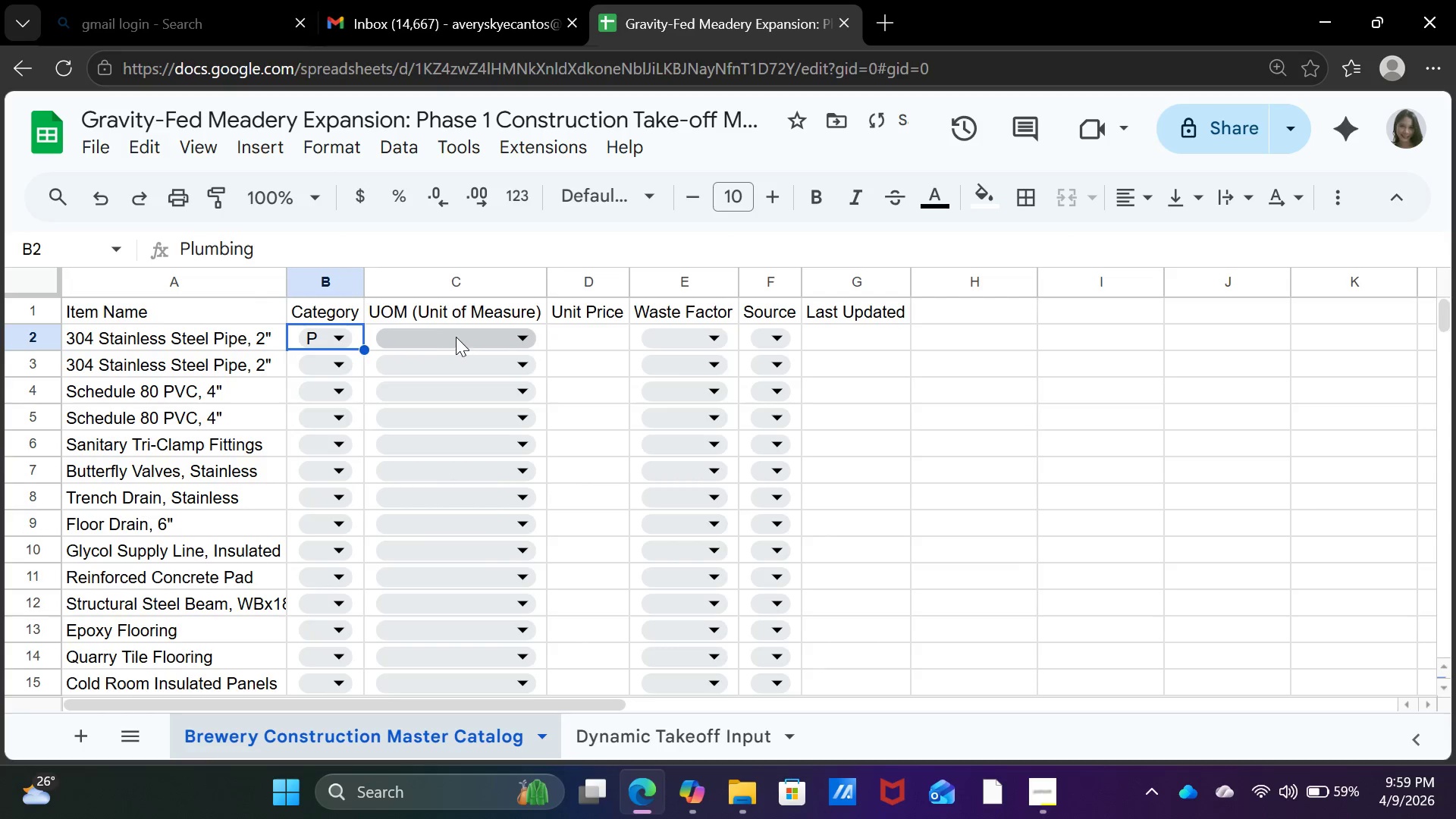 
left_click([39, 282])
 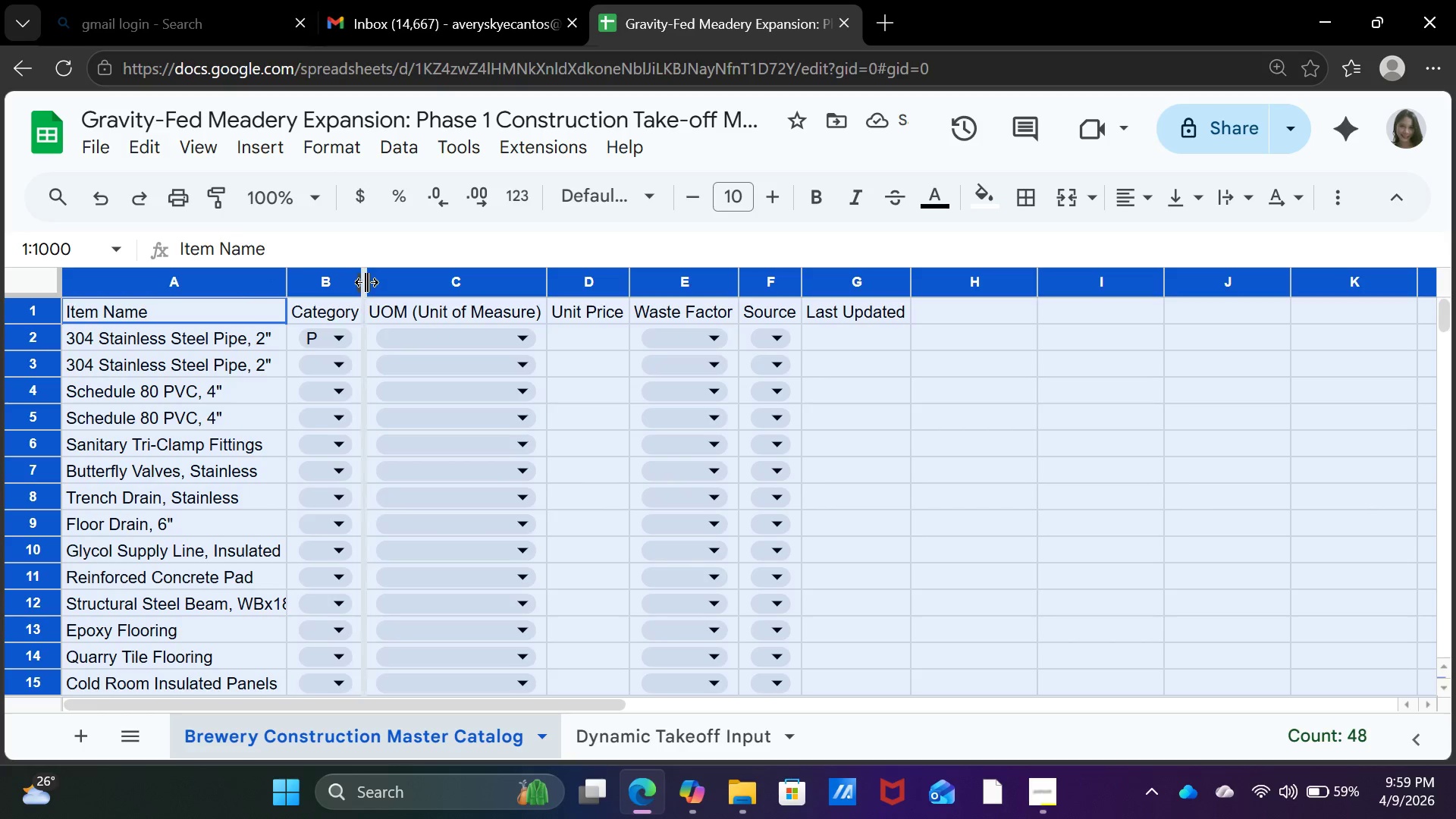 
double_click([366, 282])
 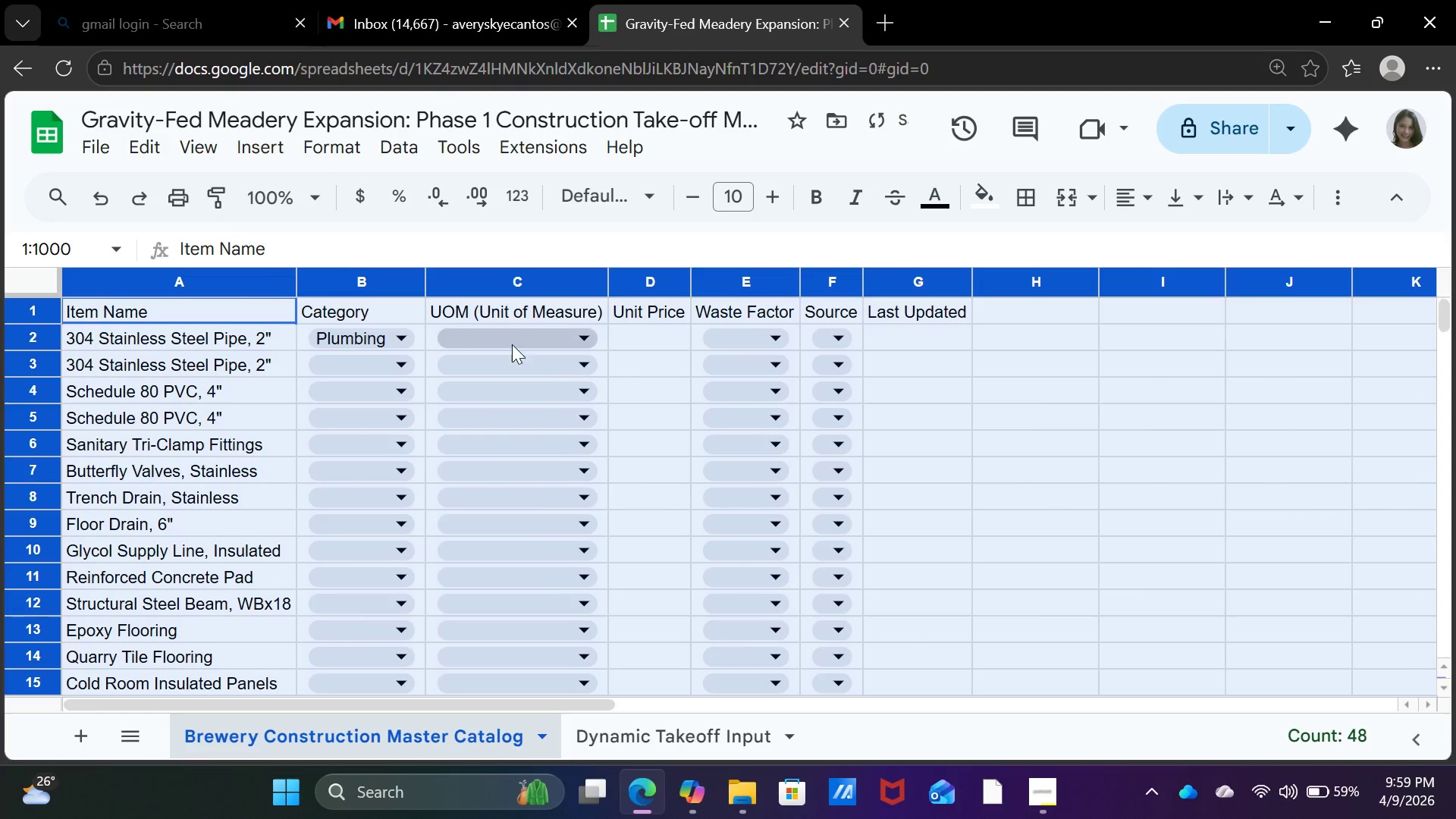 
left_click([511, 334])
 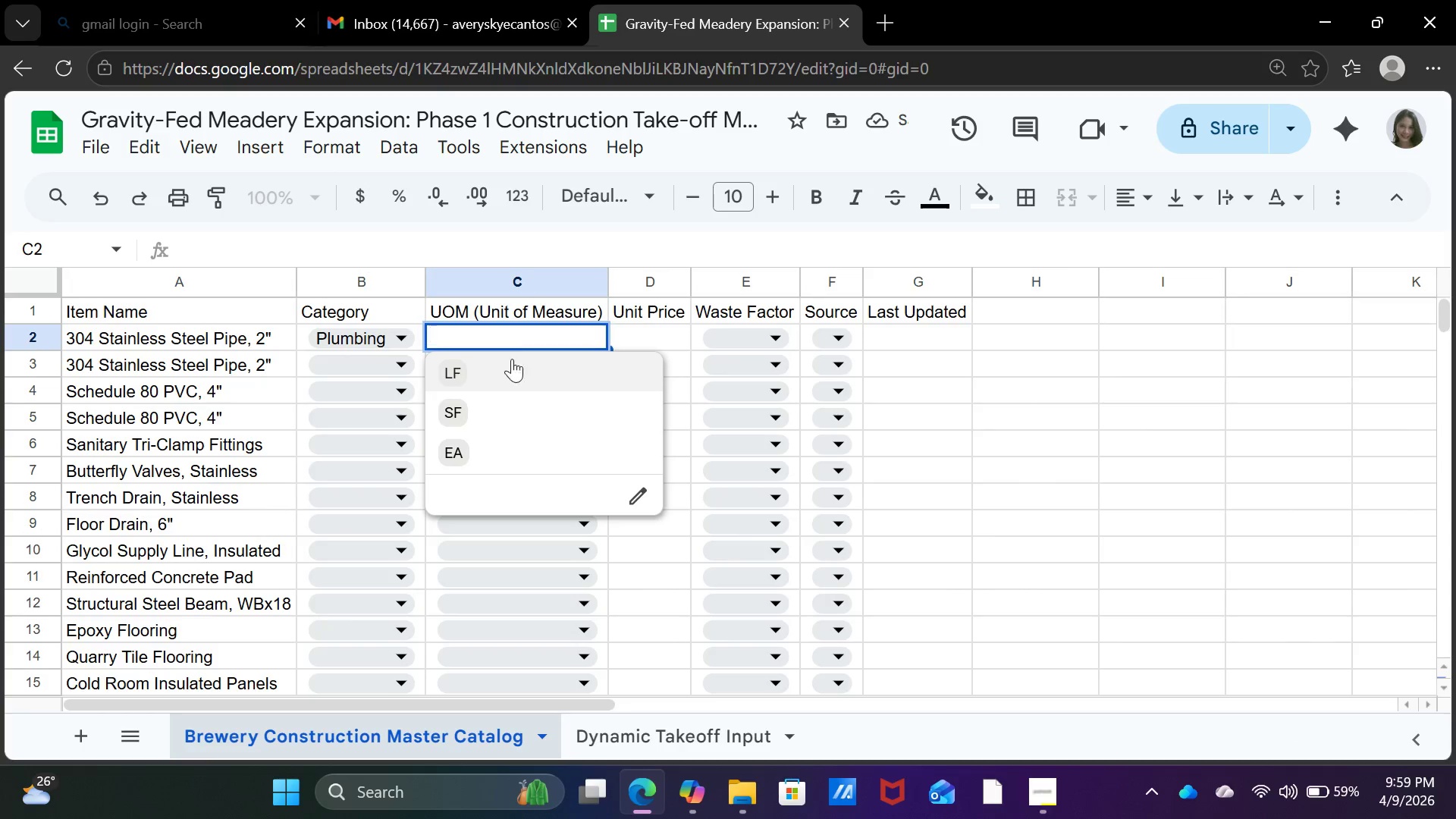 
left_click([516, 372])
 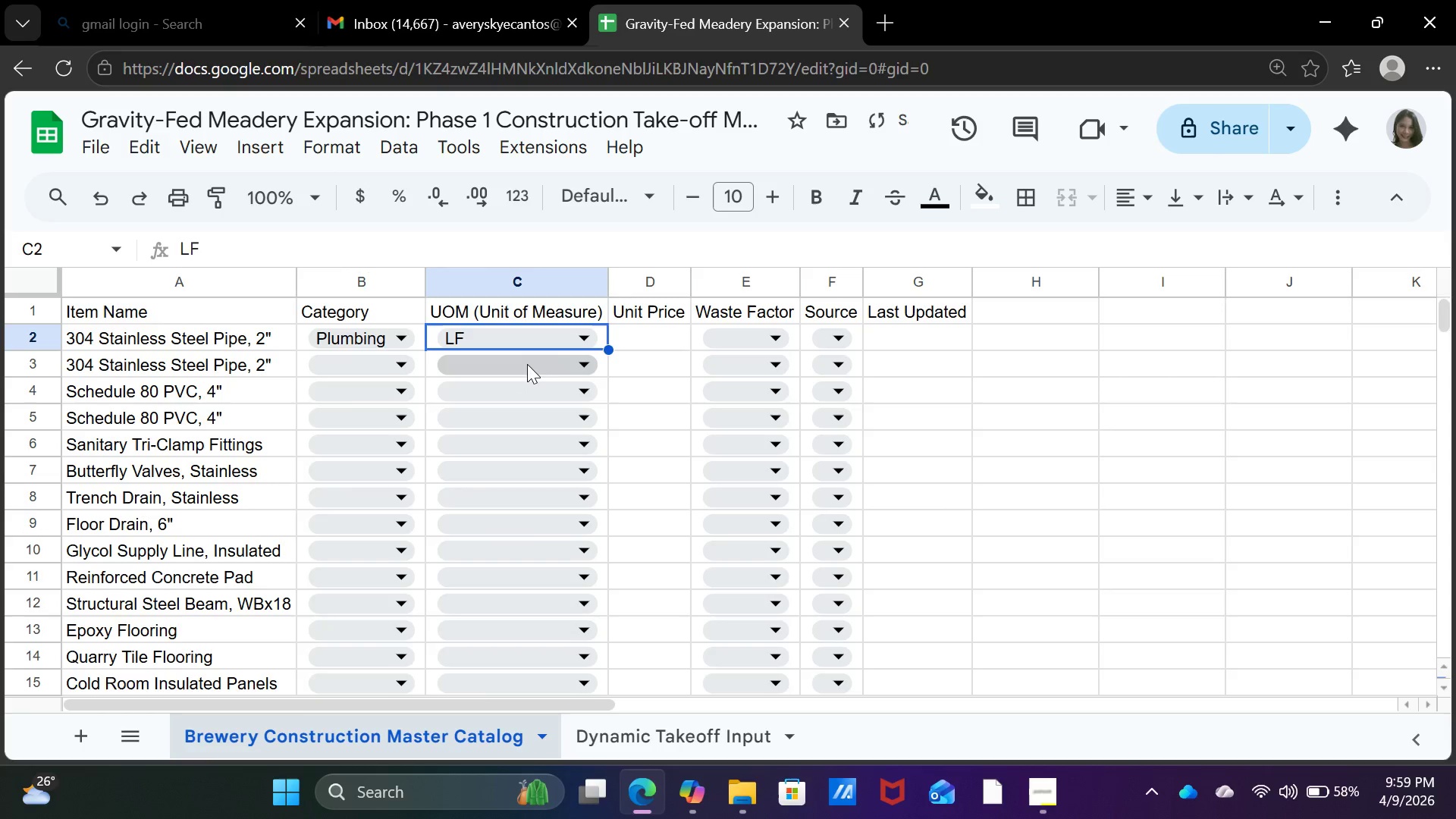 
left_click([631, 340])
 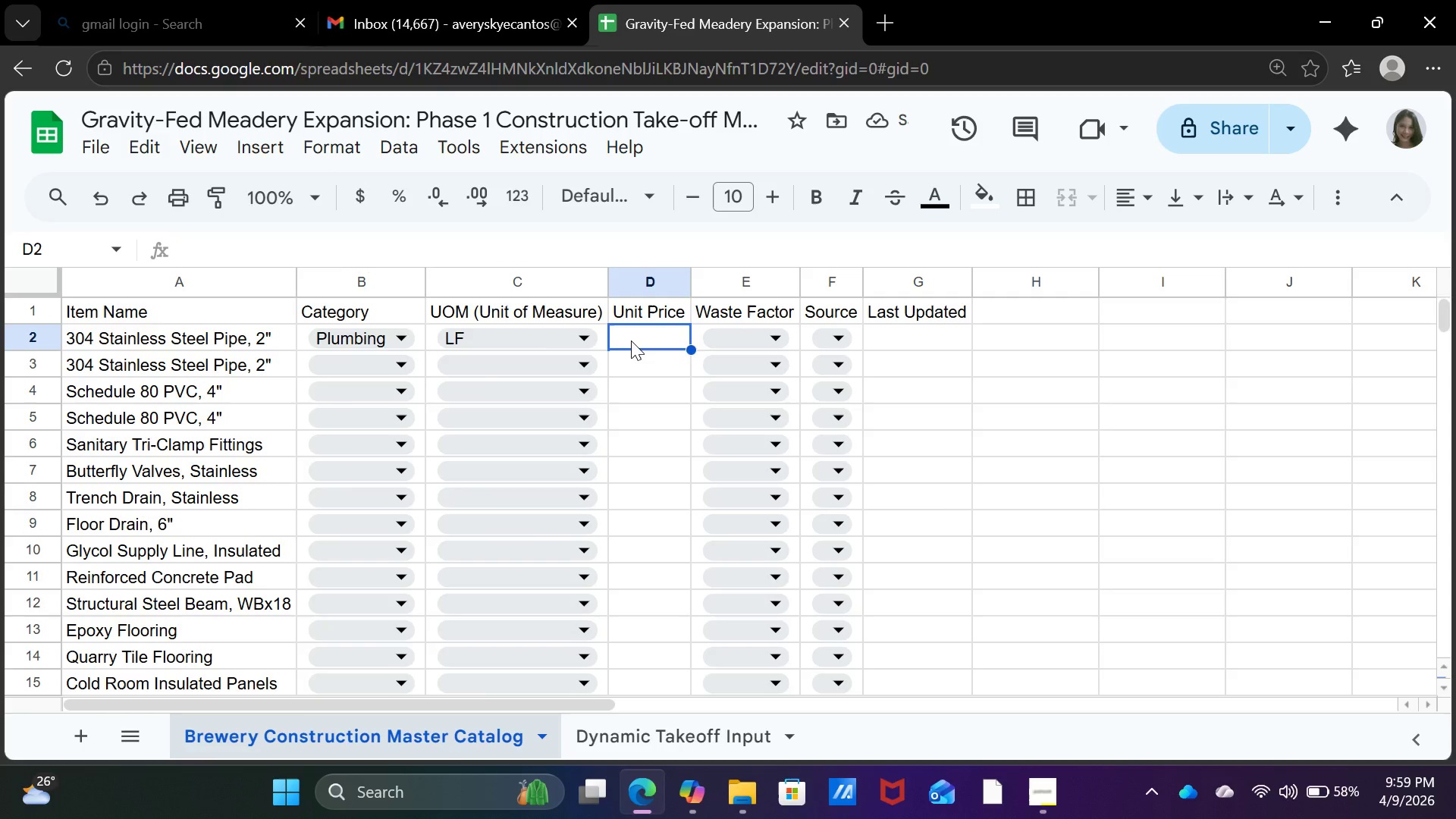 
type(12.50)
 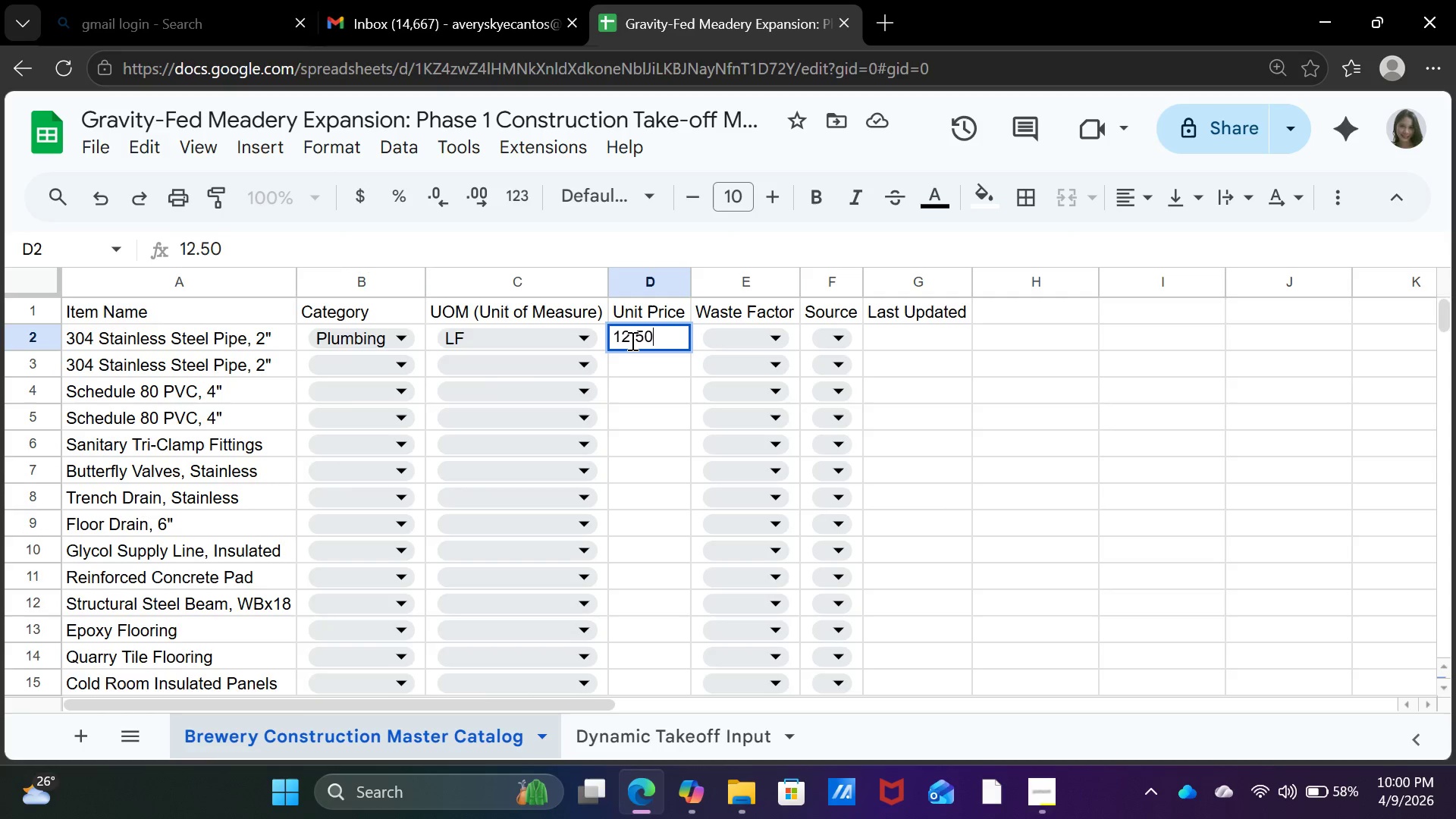 
key(Enter)
 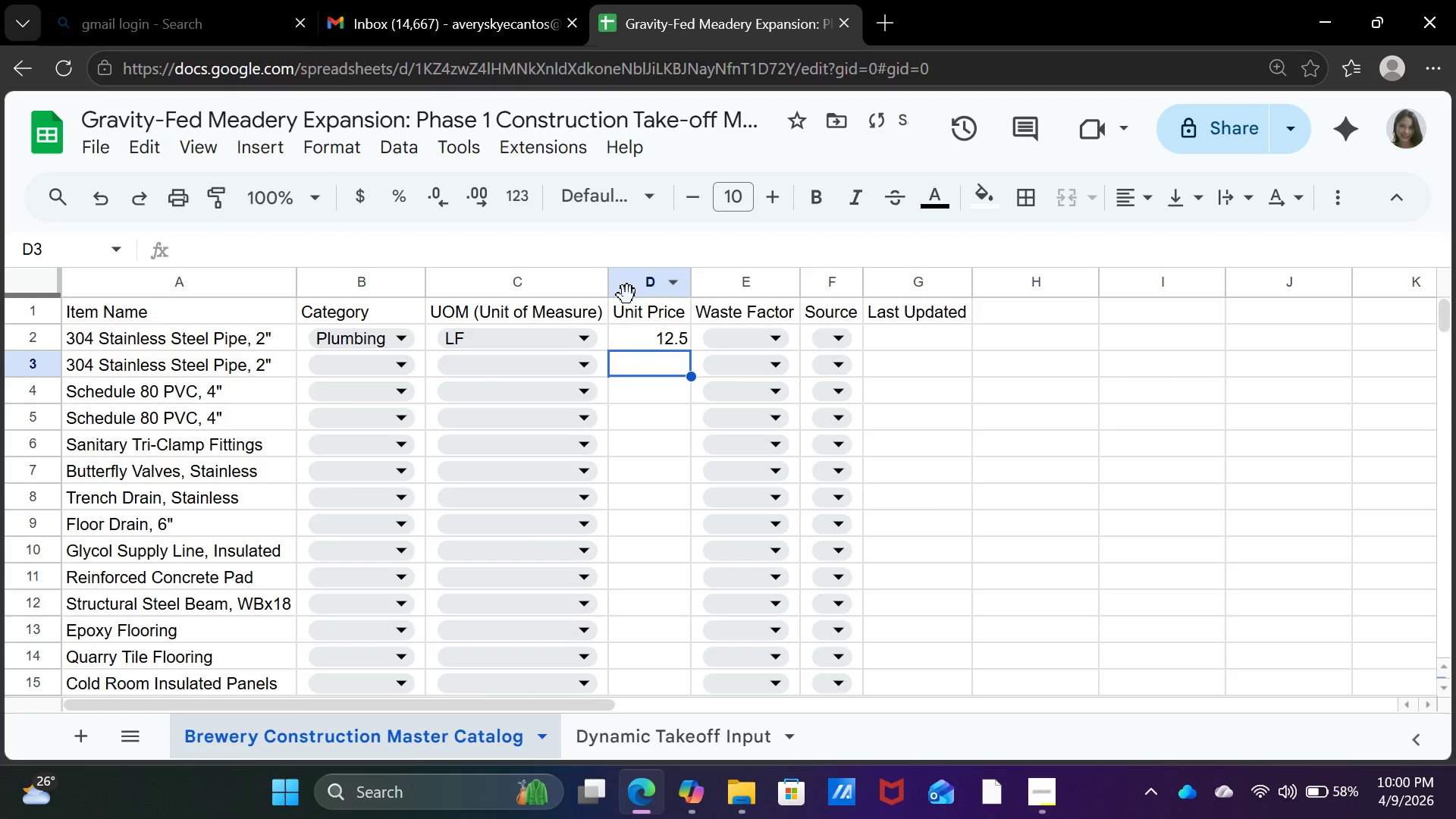 
left_click([627, 295])
 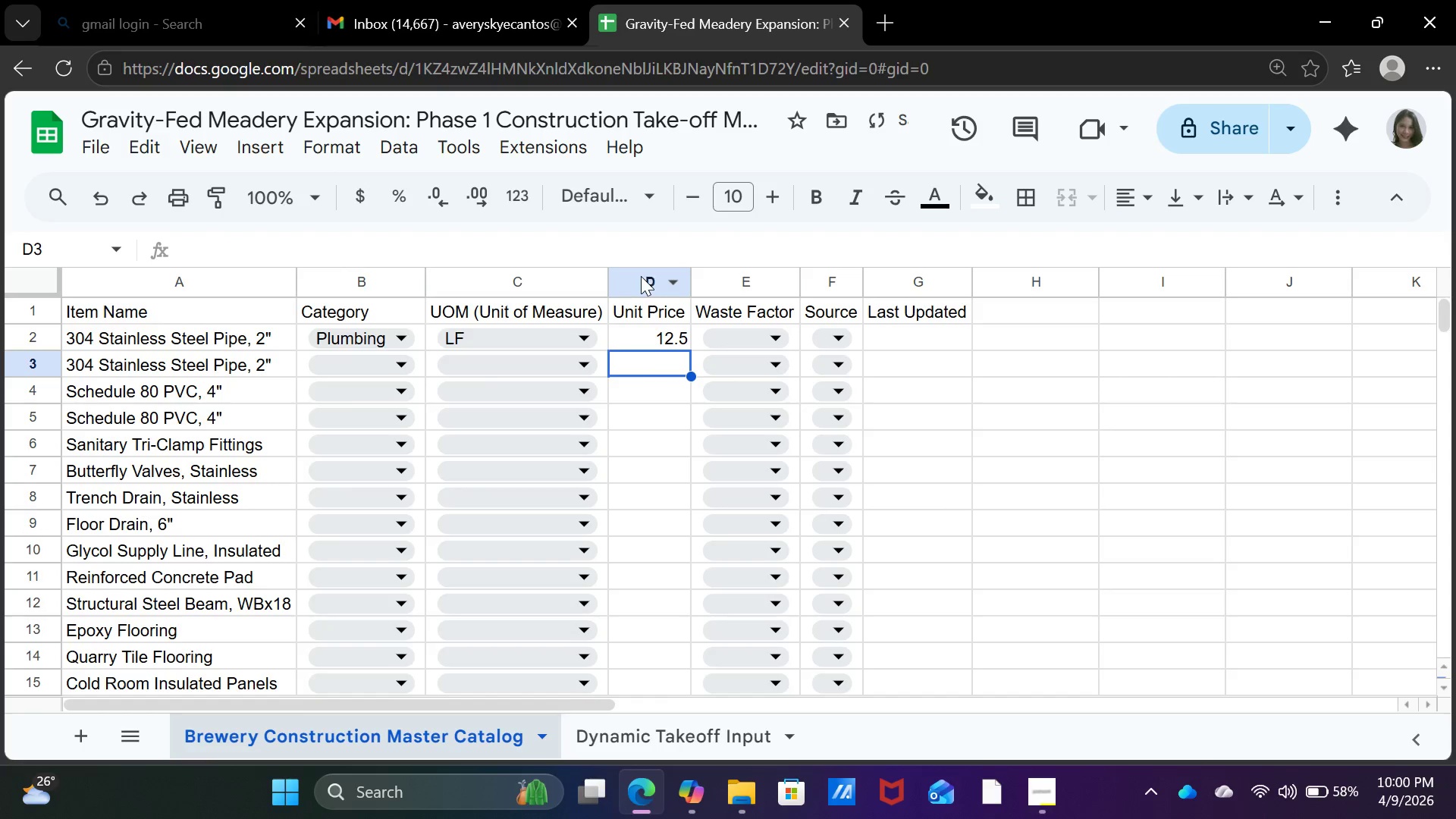 
left_click([641, 276])
 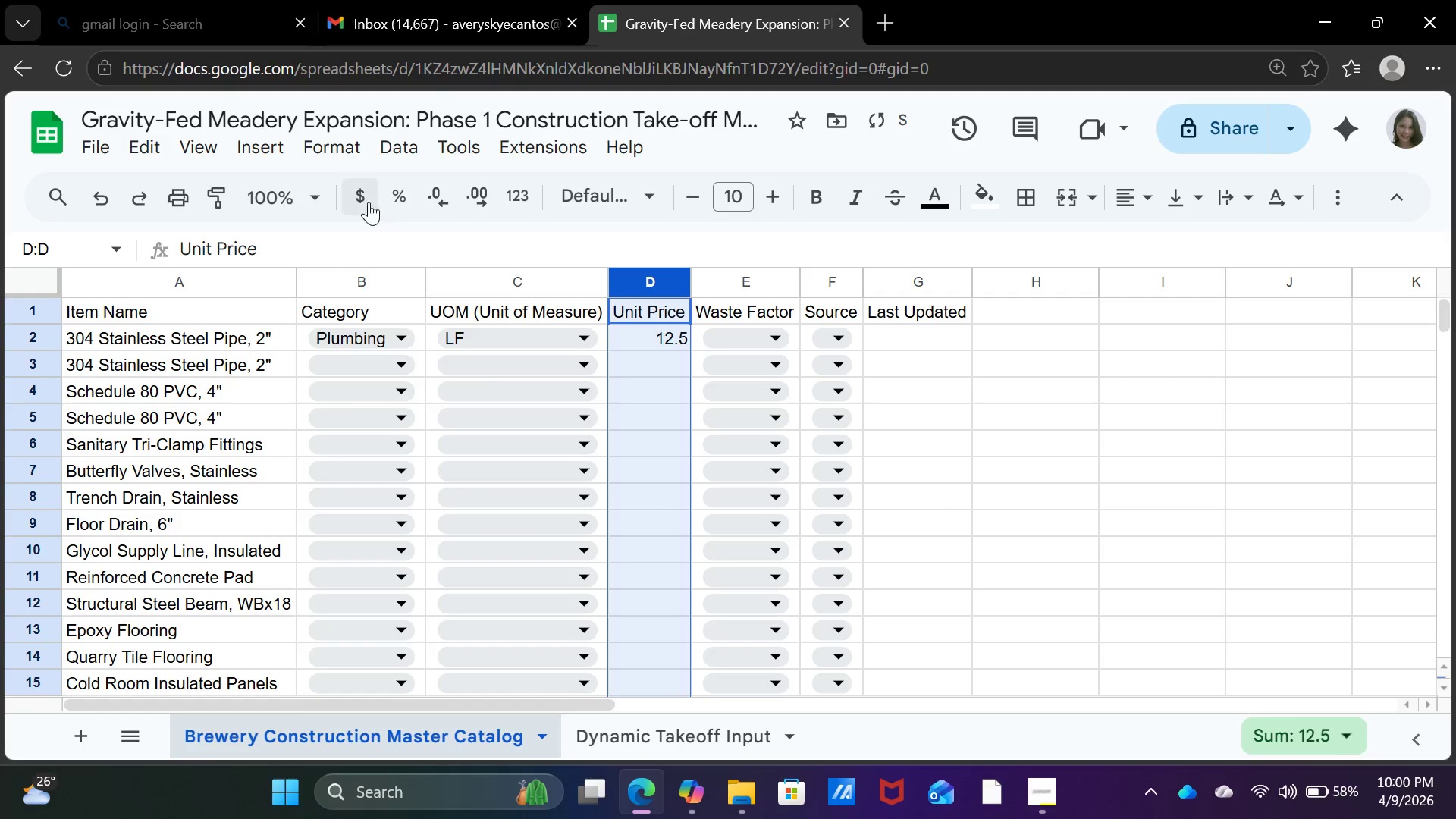 
left_click([354, 198])
 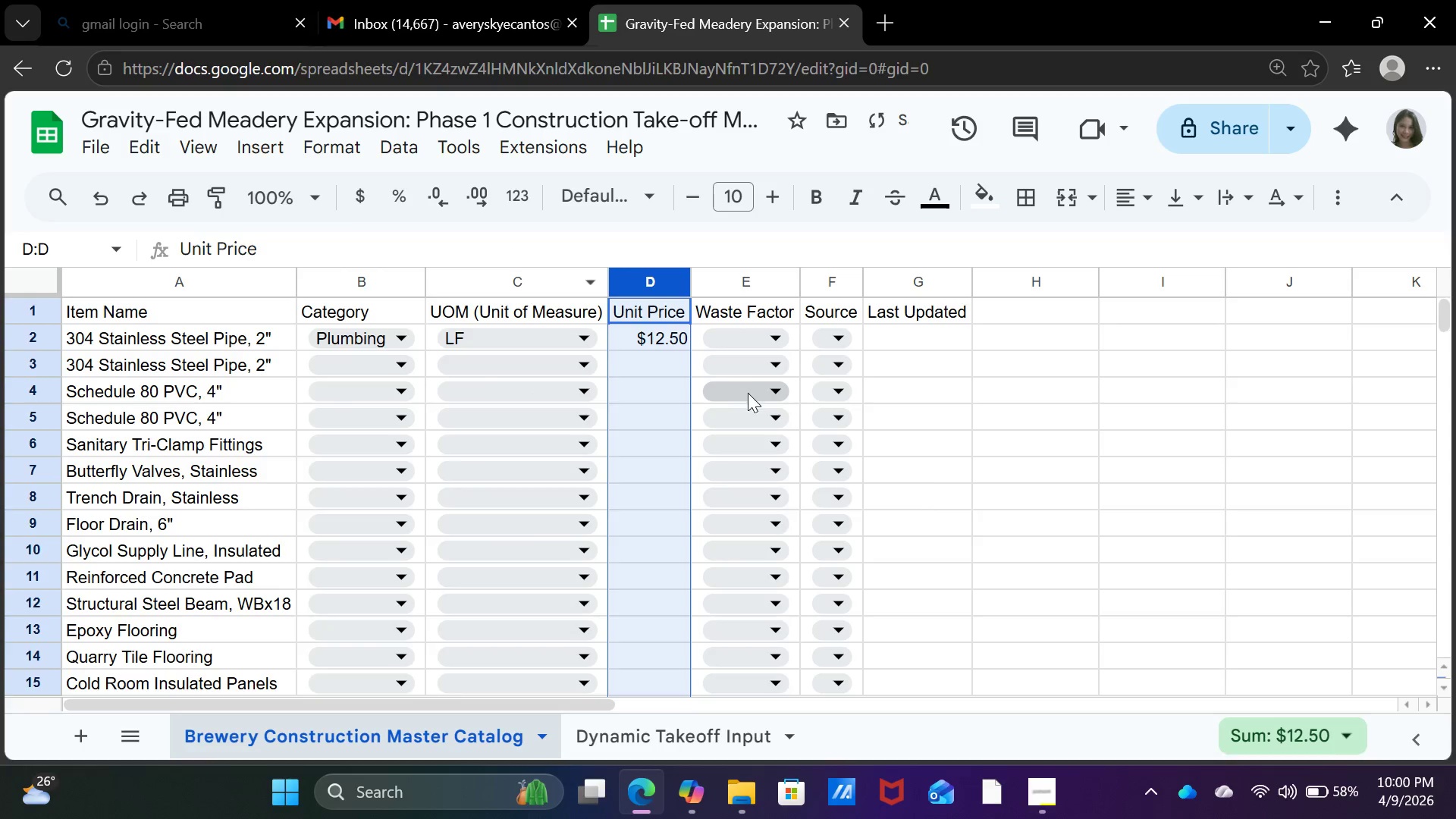 
left_click([748, 393])
 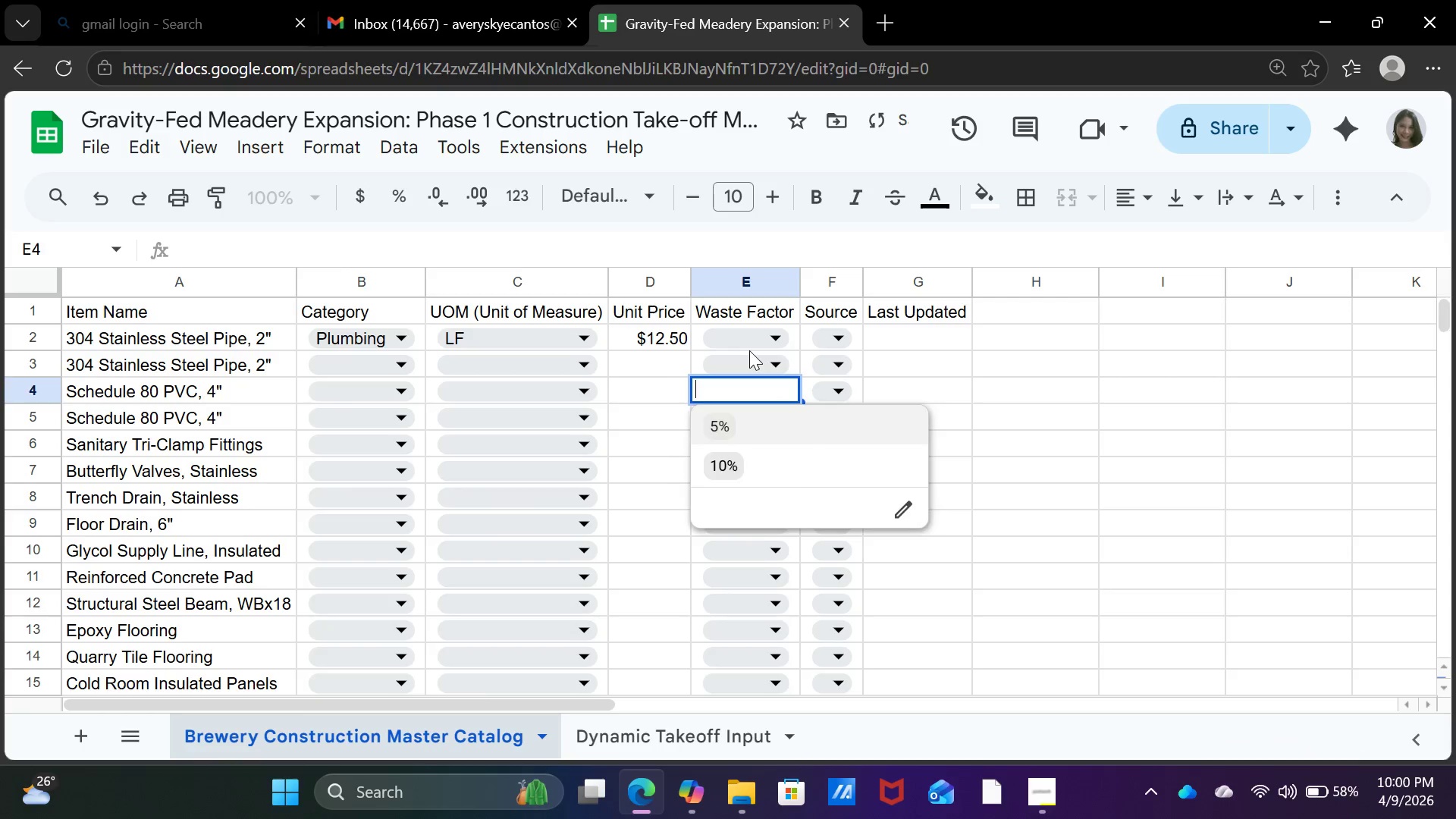 
left_click([749, 350])
 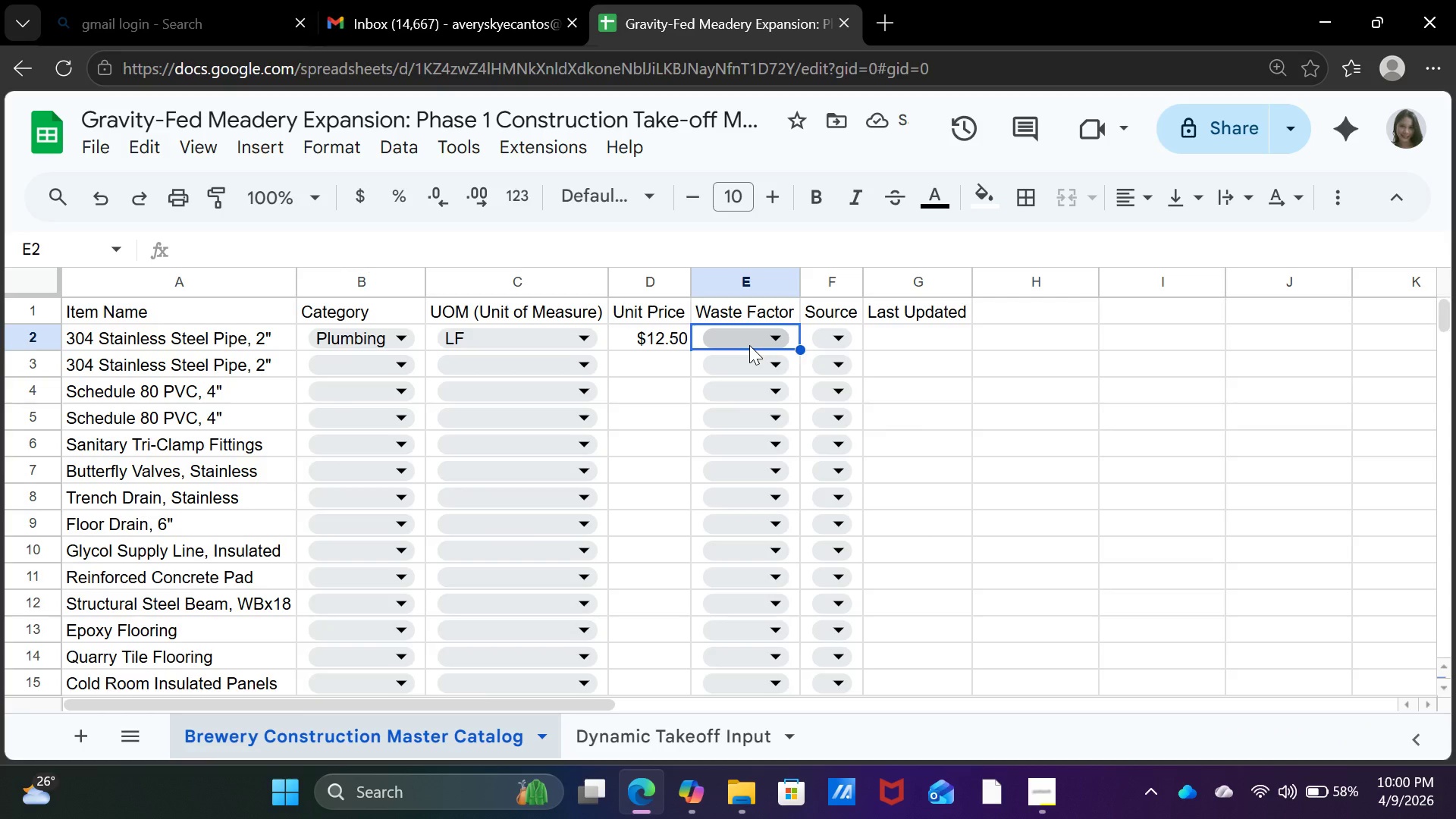 
left_click([748, 342])
 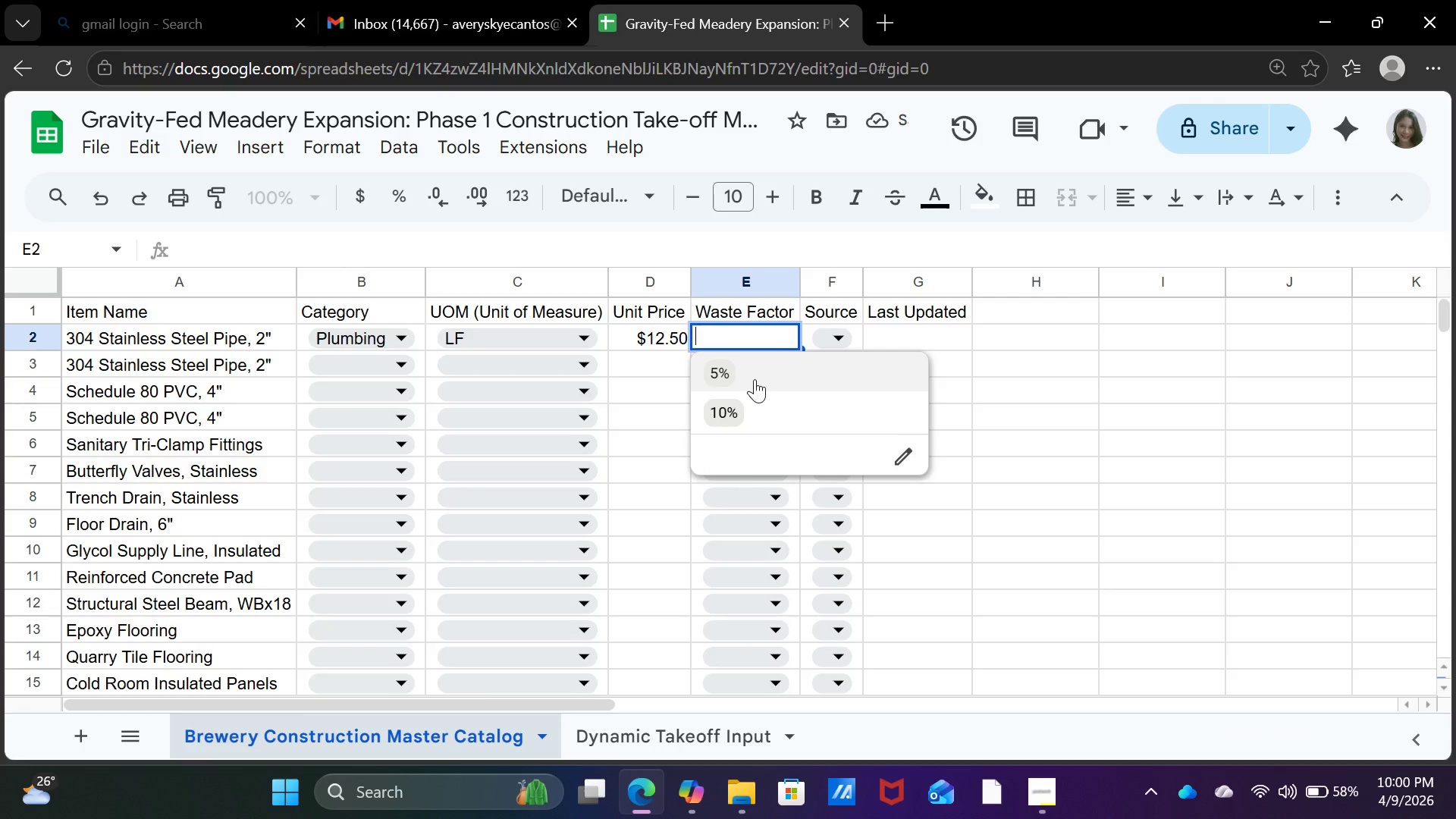 
left_click([755, 379])
 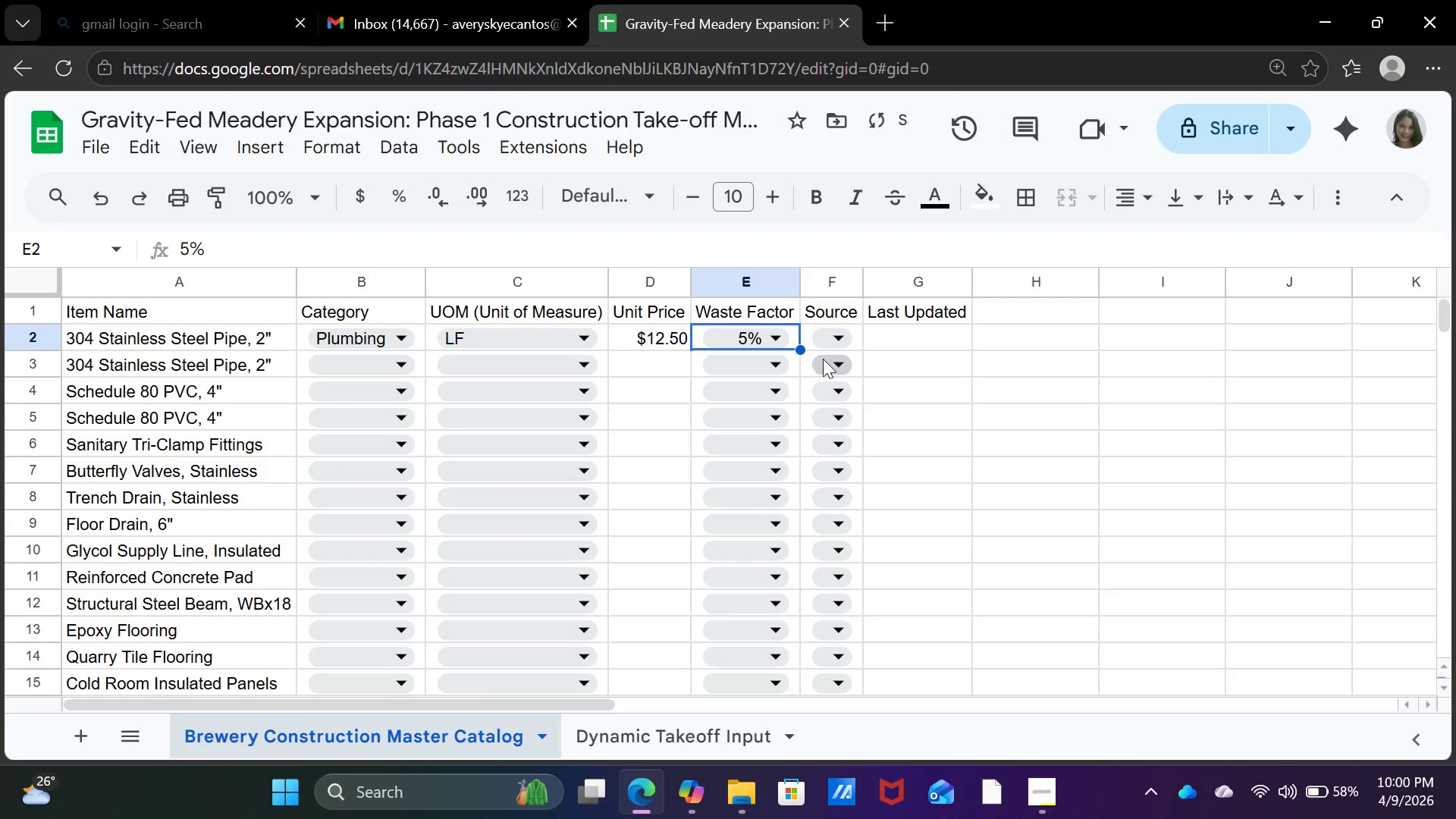 
left_click([834, 345])
 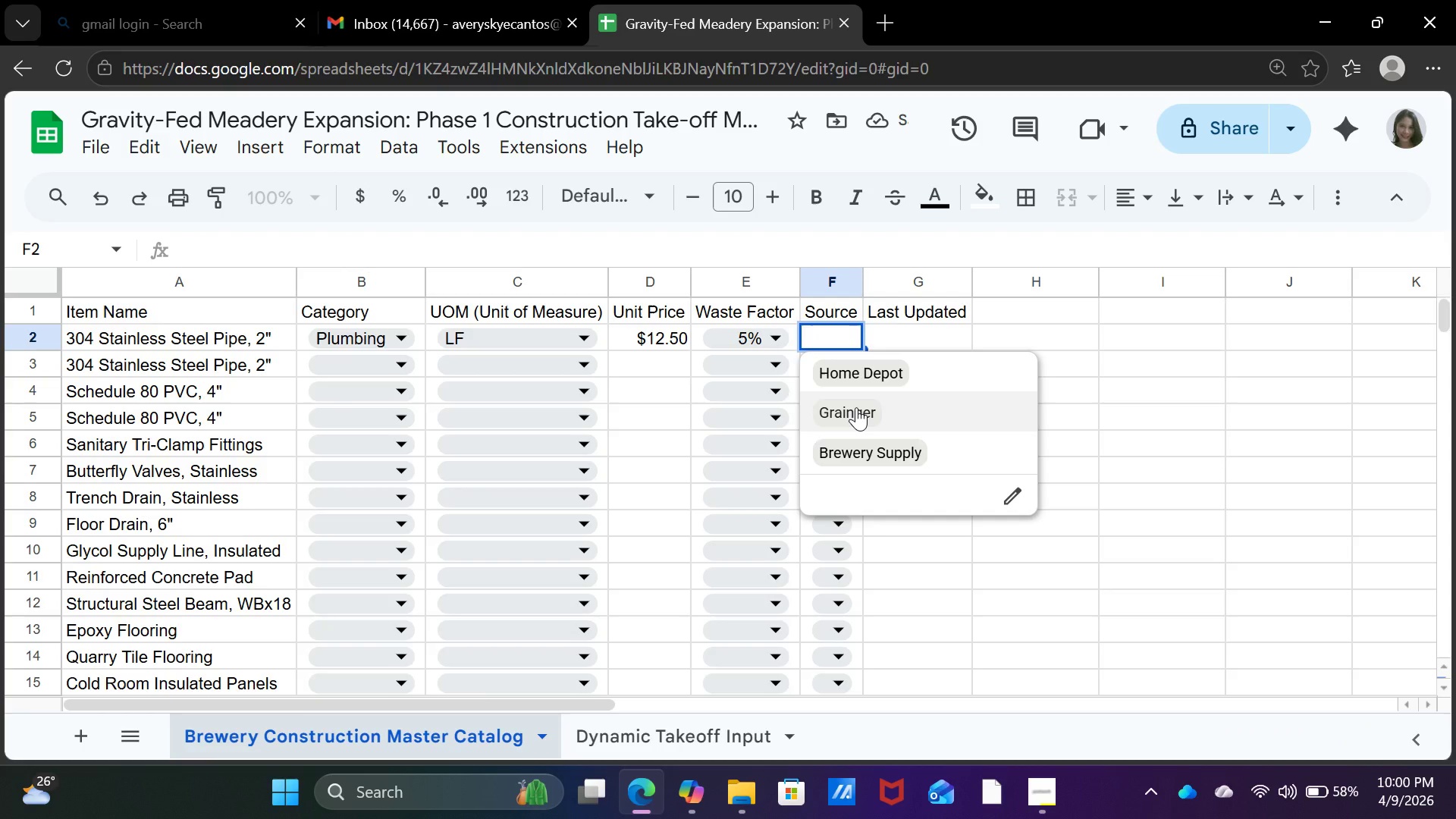 
left_click([856, 407])
 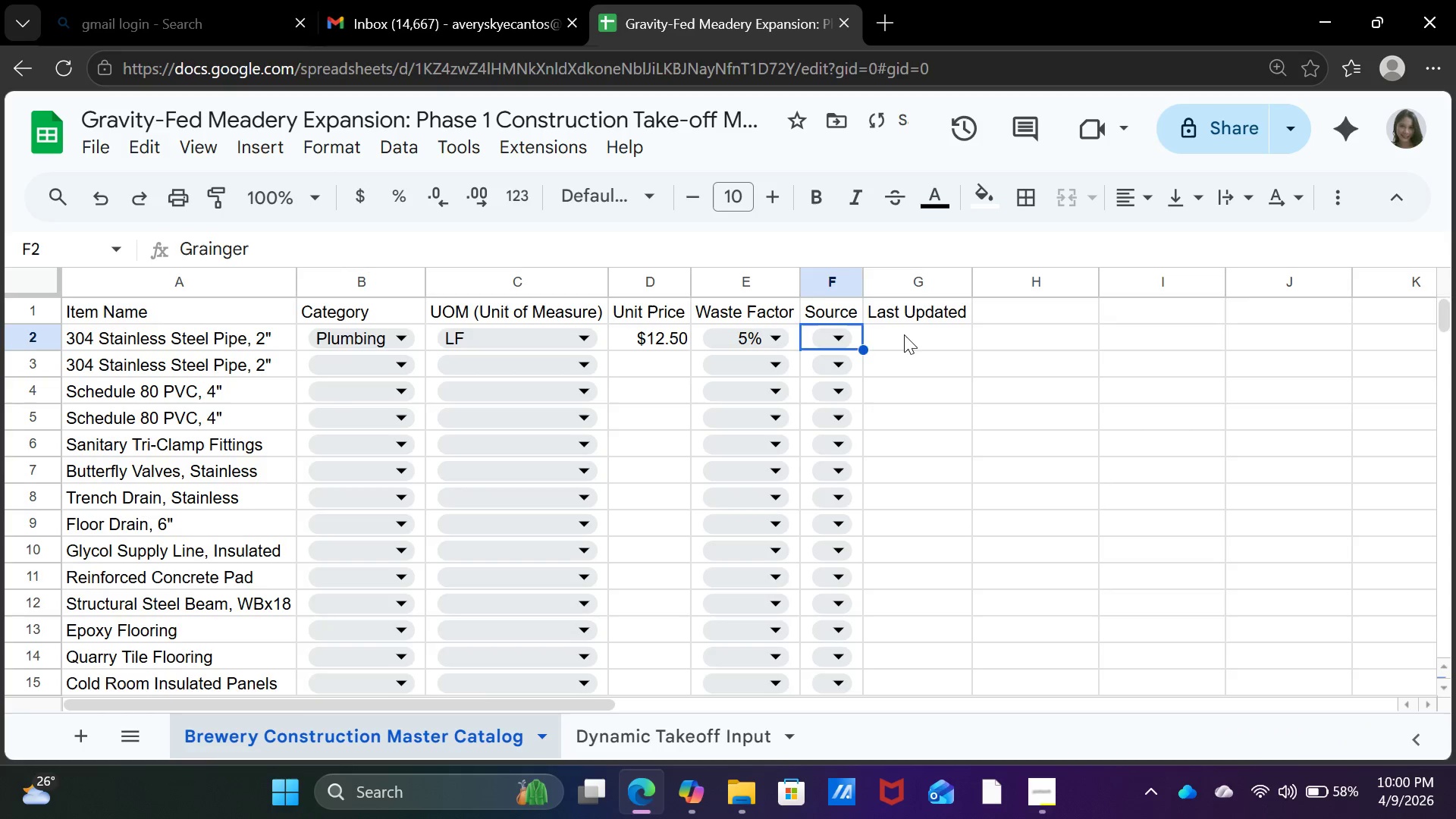 
left_click([905, 331])
 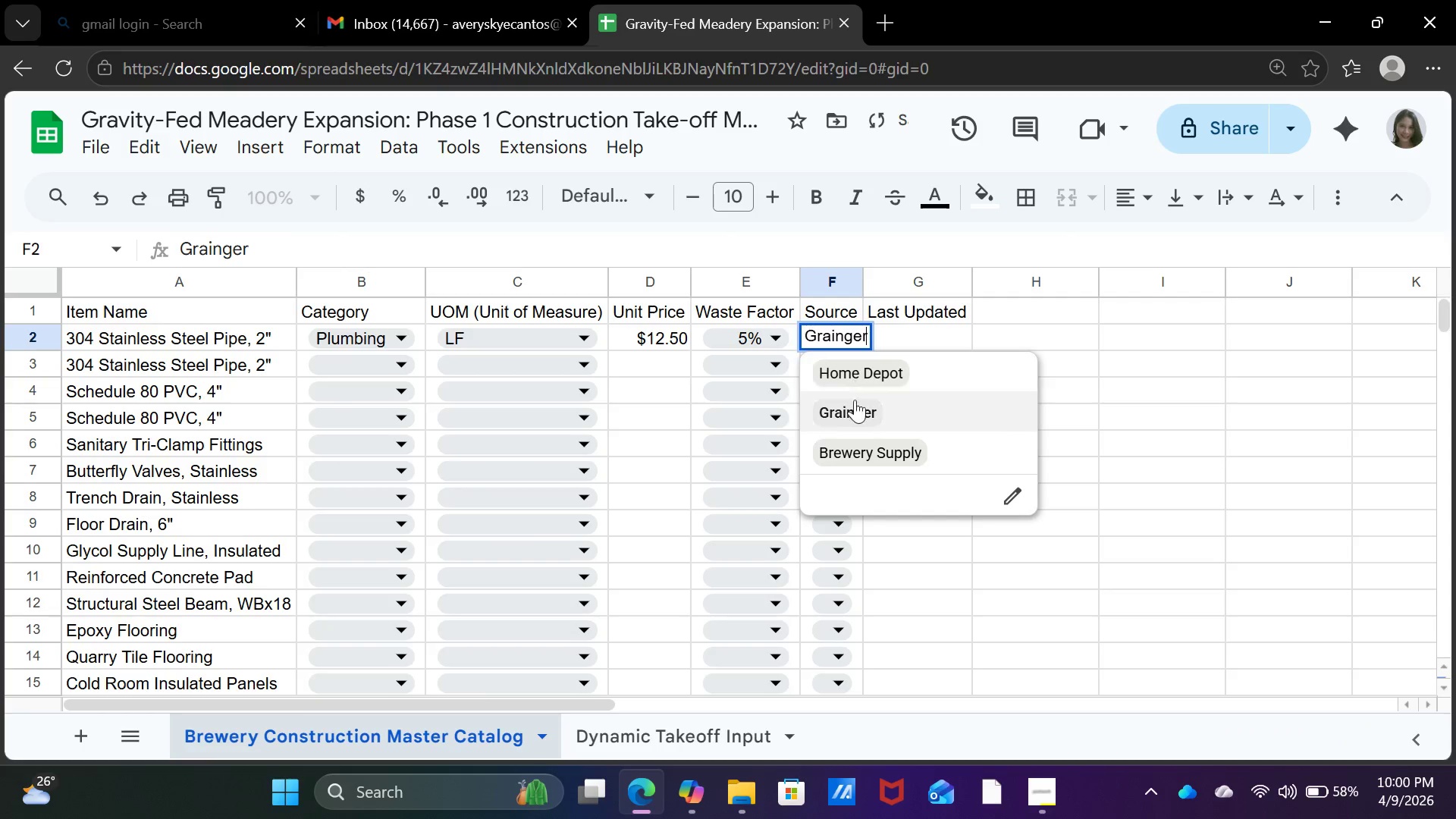 
left_click([855, 412])
 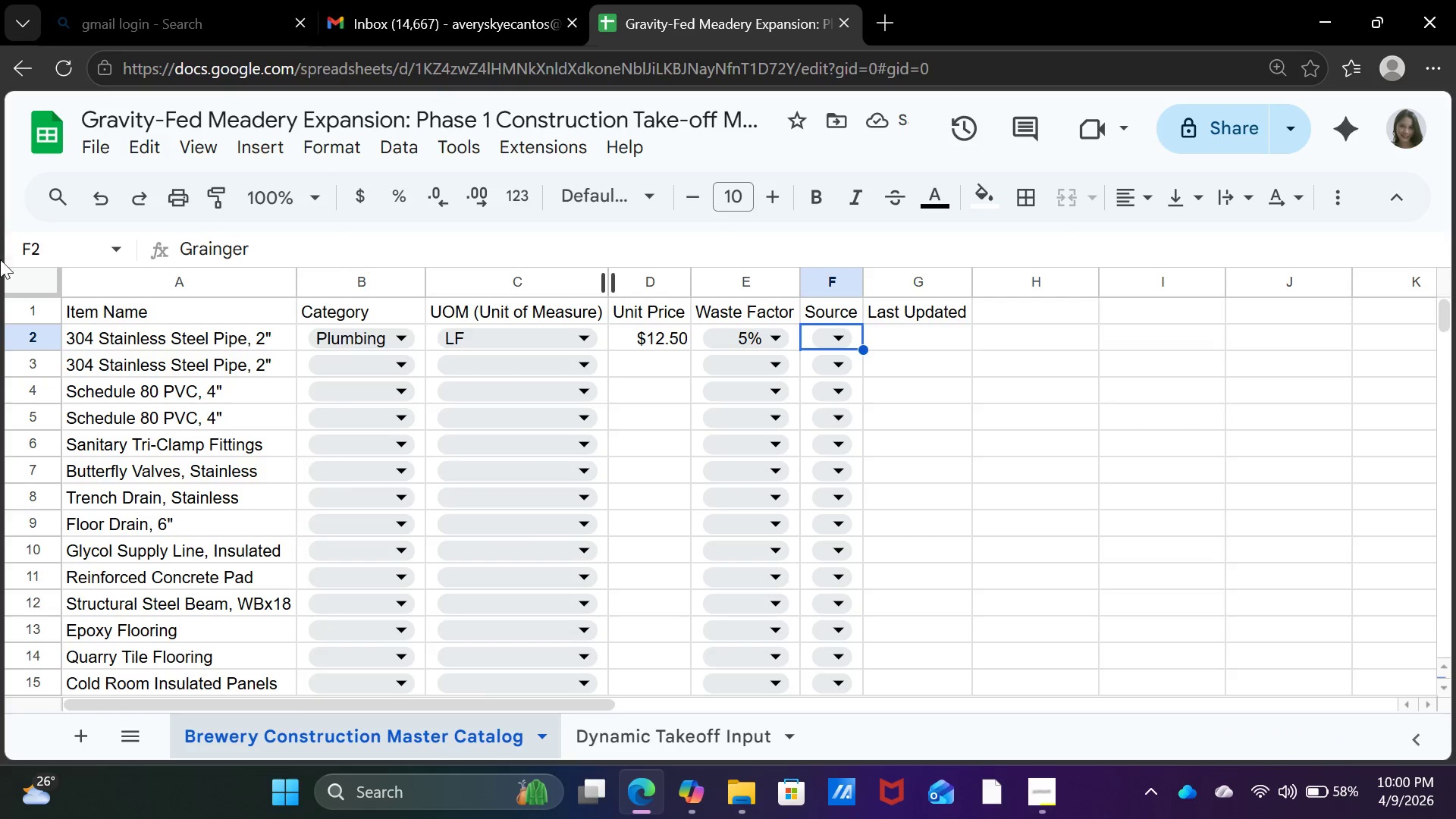 
left_click([30, 274])
 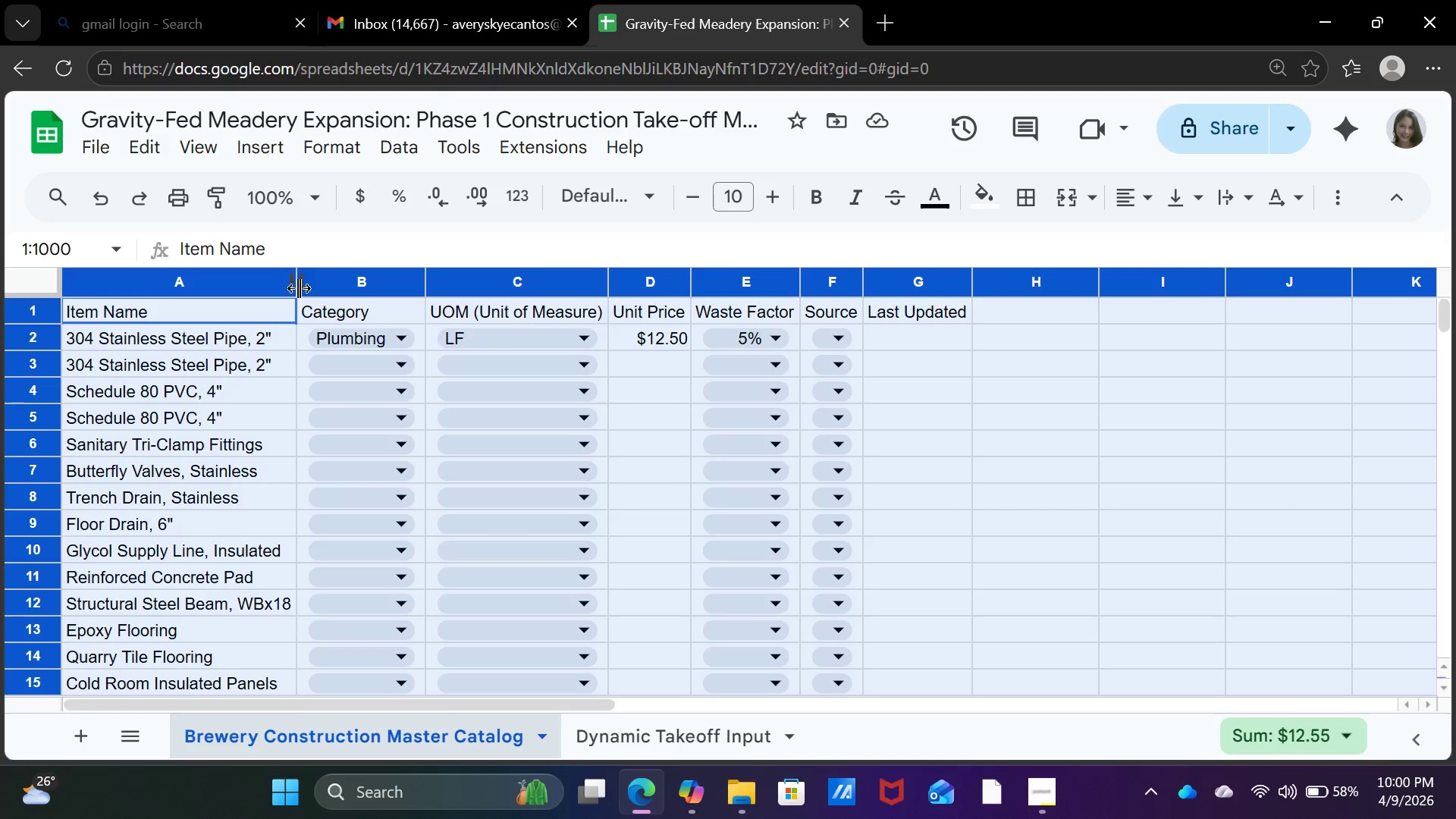 
double_click([299, 288])
 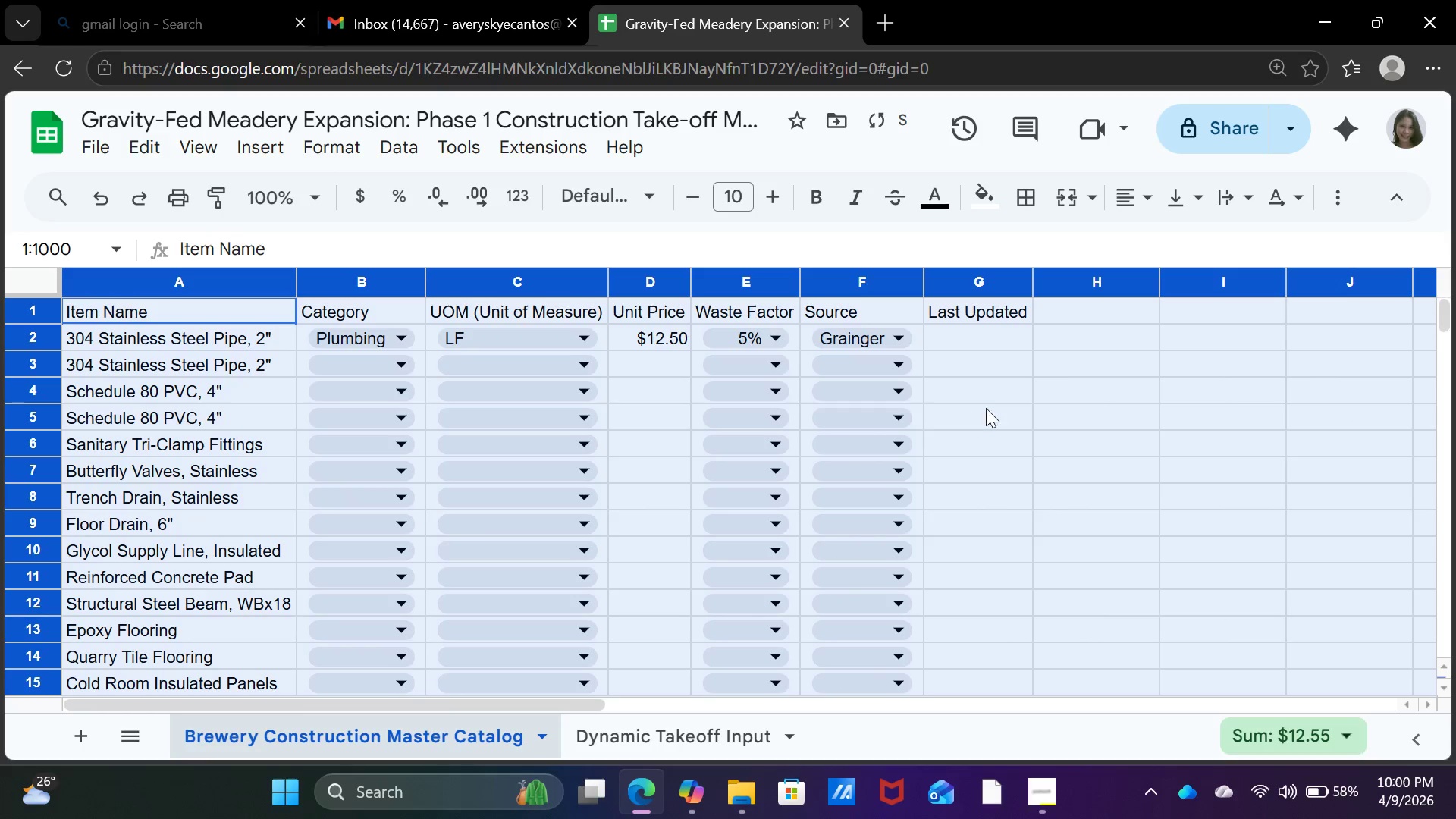 
left_click([993, 402])
 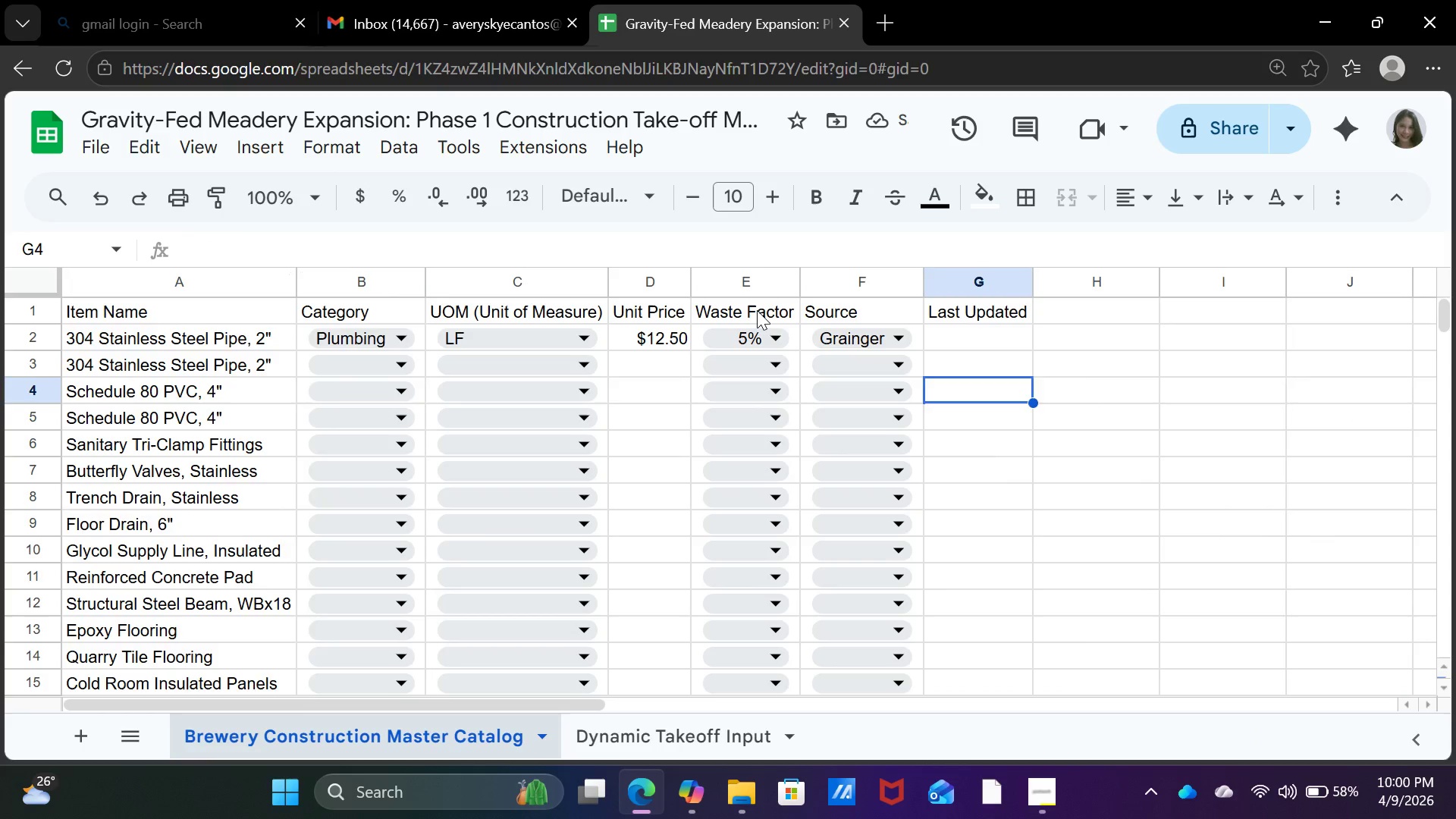 
left_click([757, 310])
 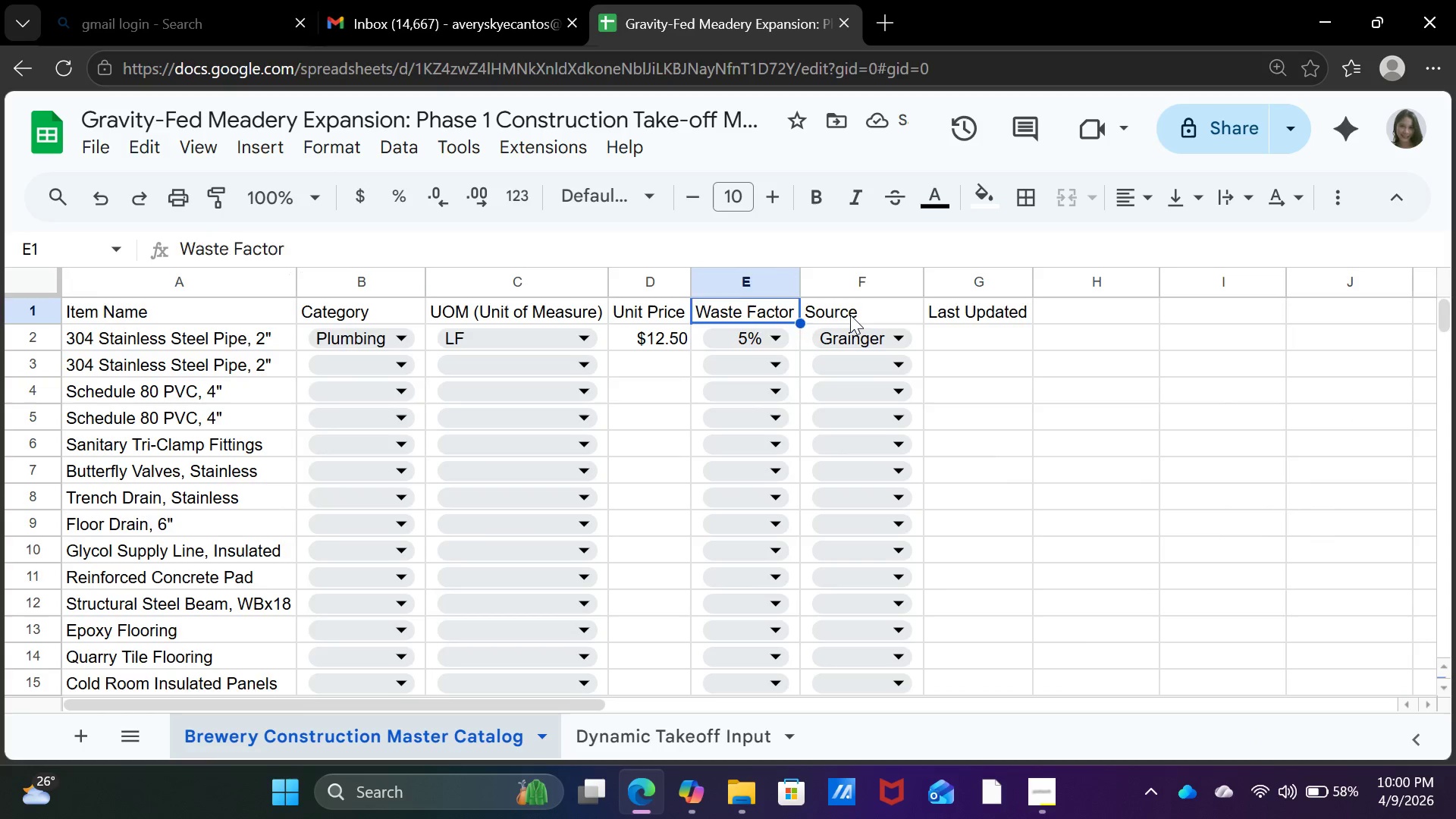 
left_click([850, 315])
 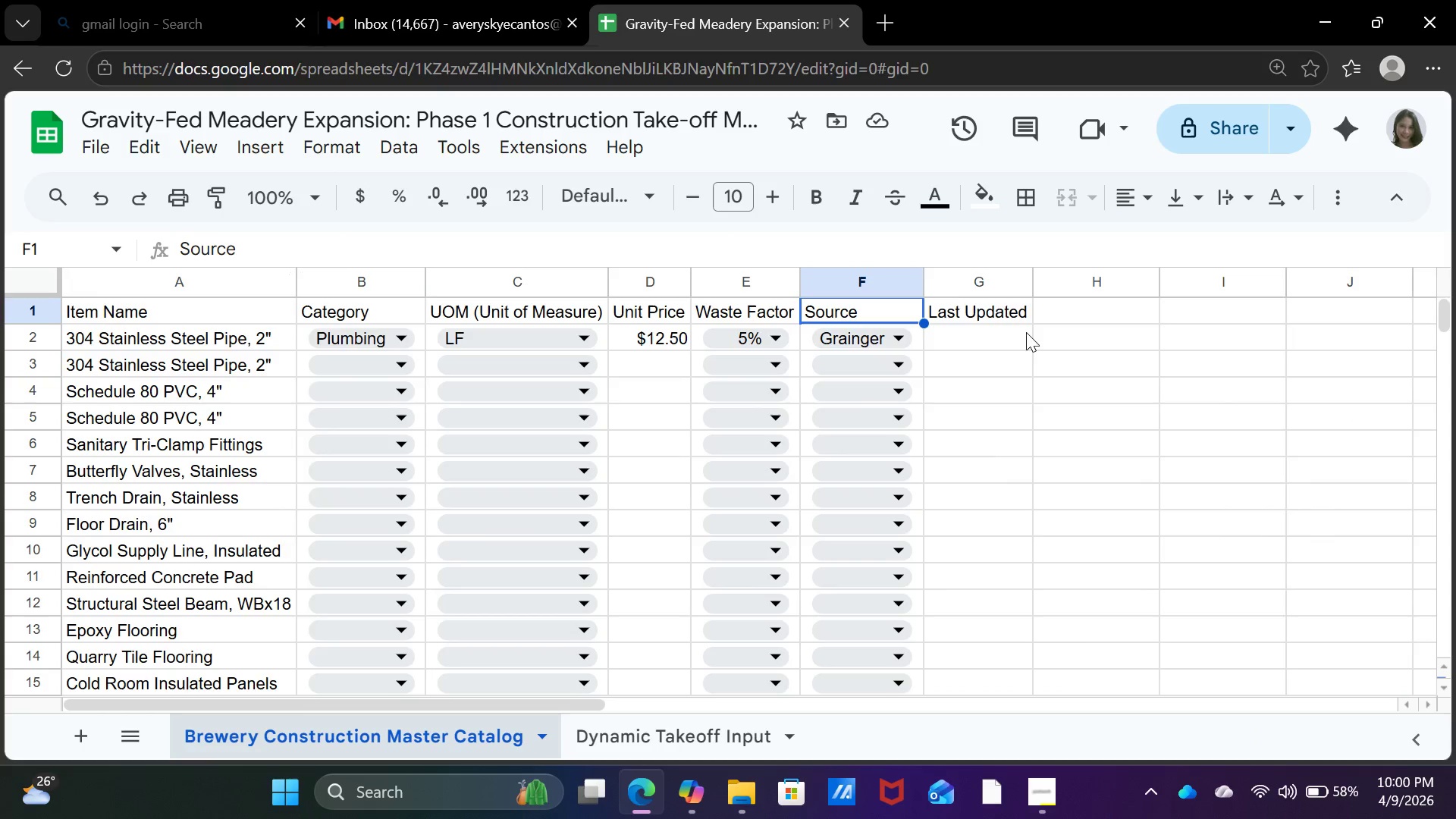 
left_click([1012, 337])
 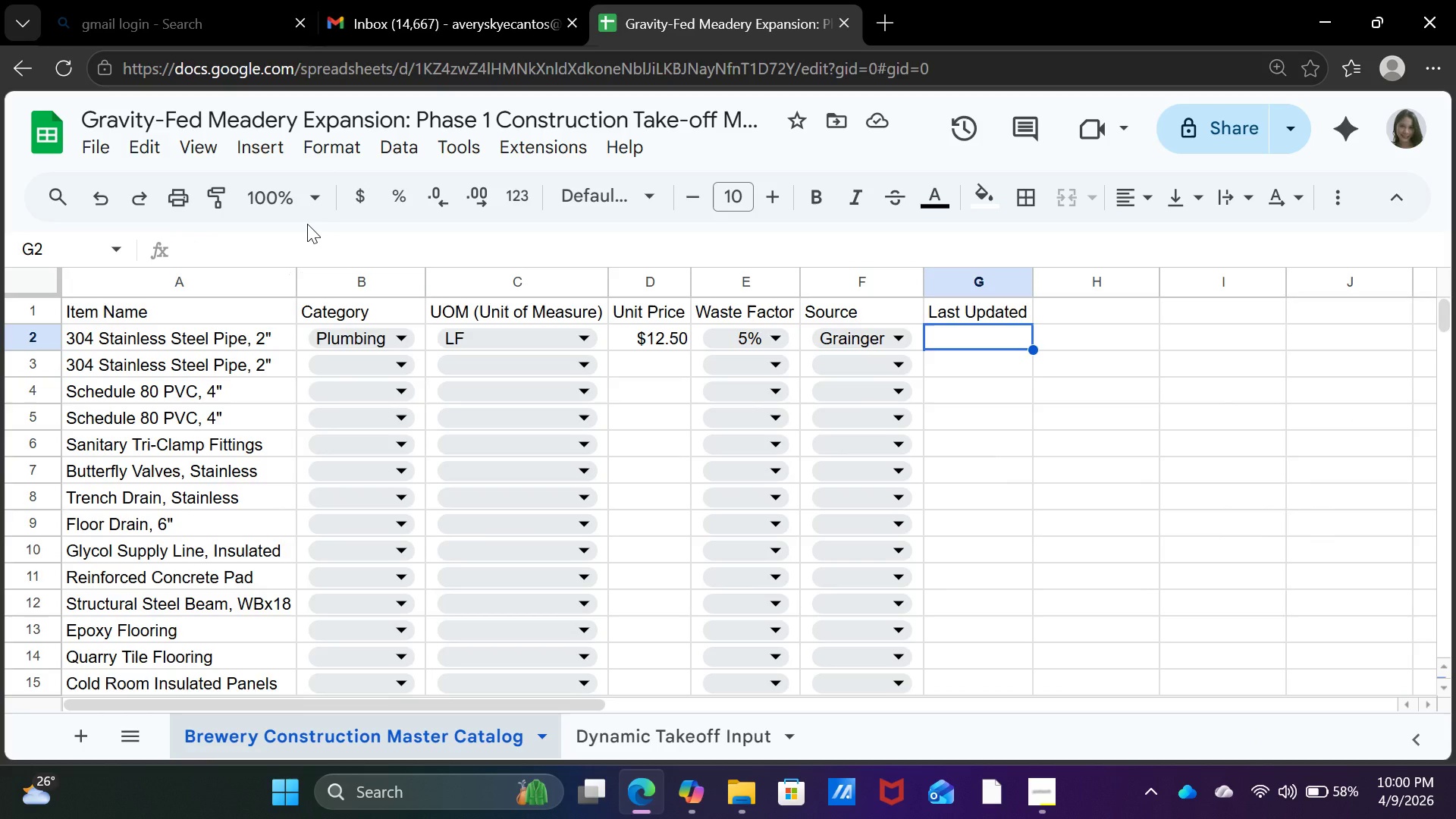 
type(APR)
key(Backspace)
key(Backspace)
type(pr 2026)
 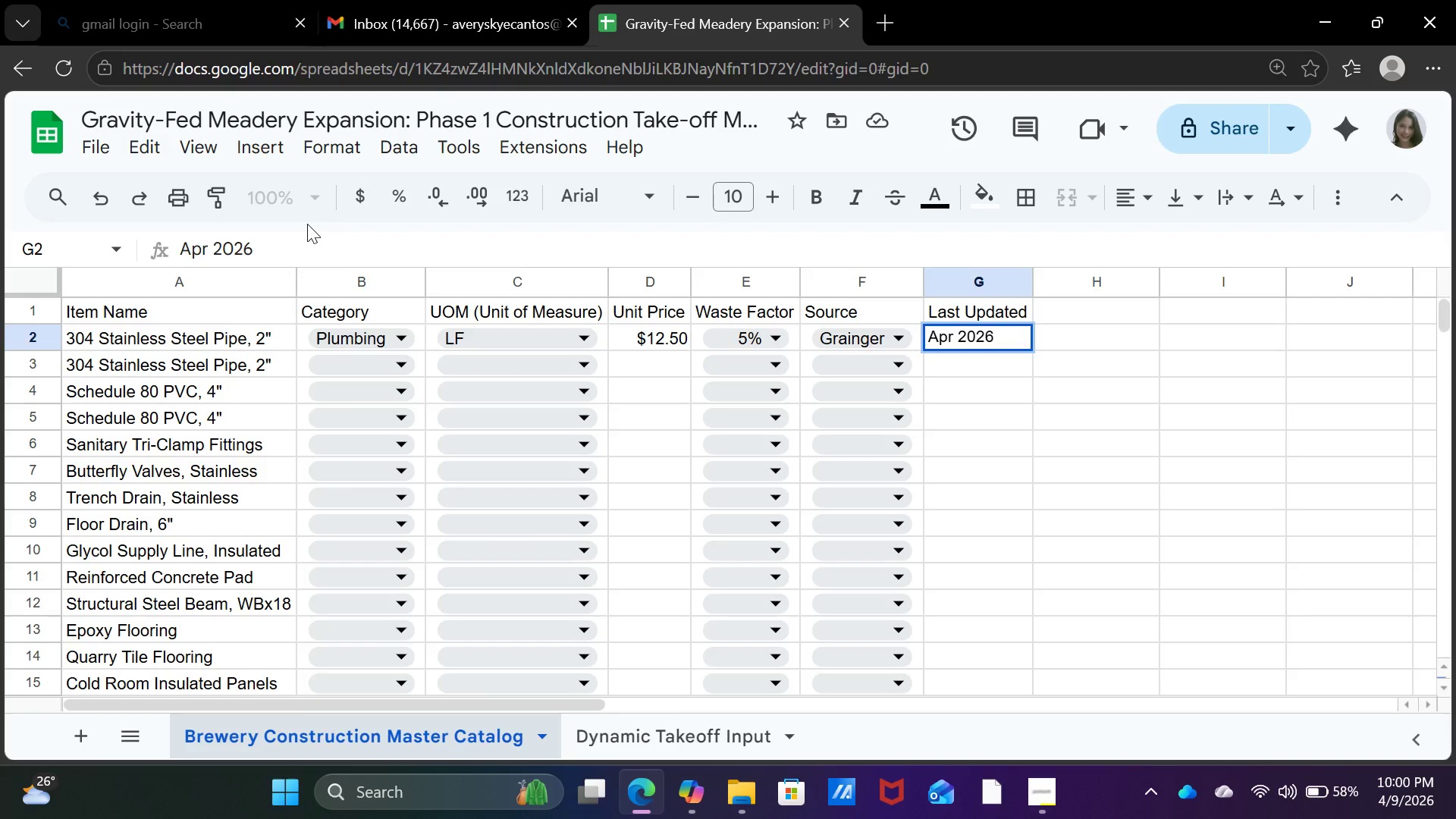 
key(Enter)
 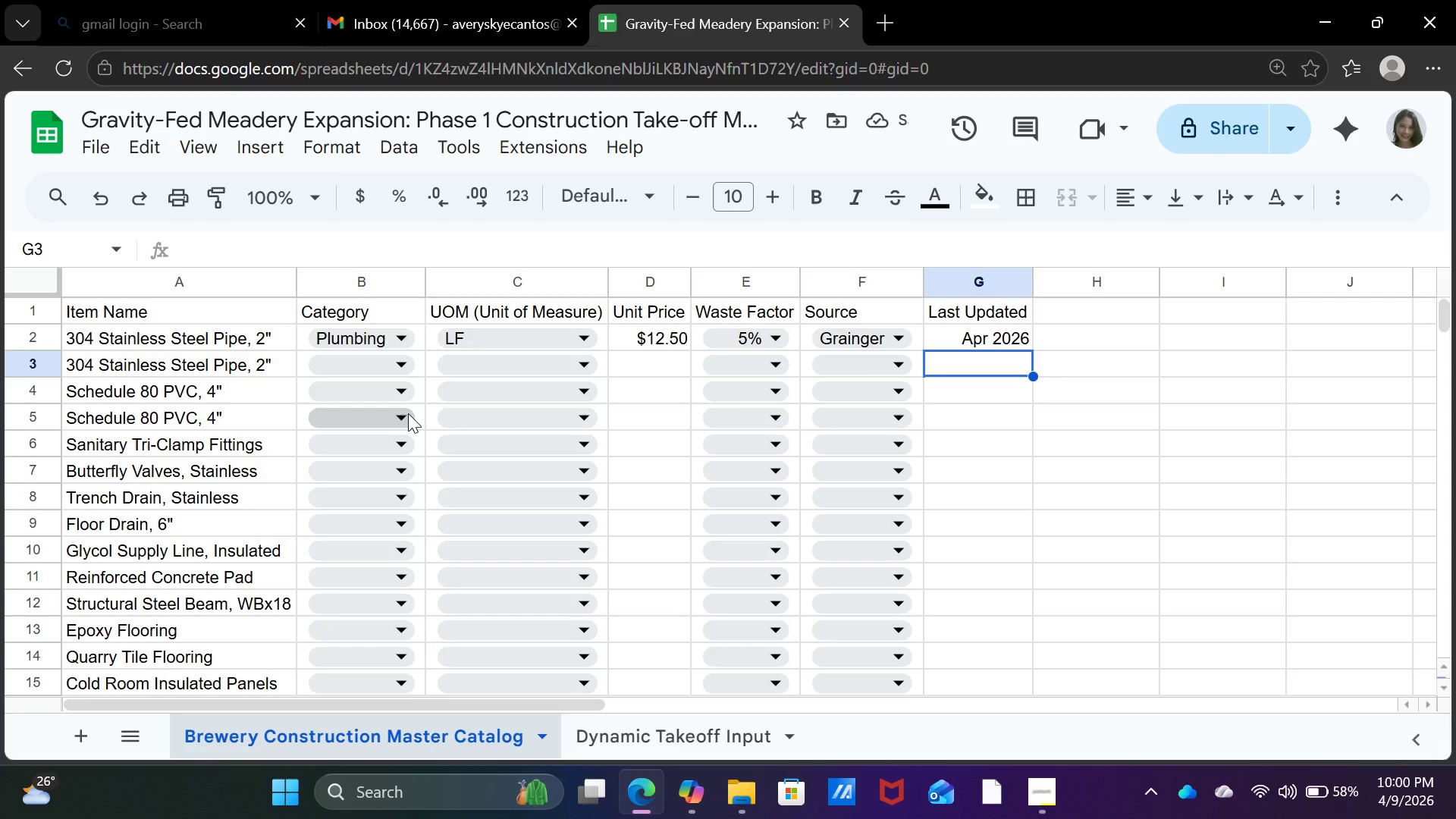 
left_click([357, 362])
 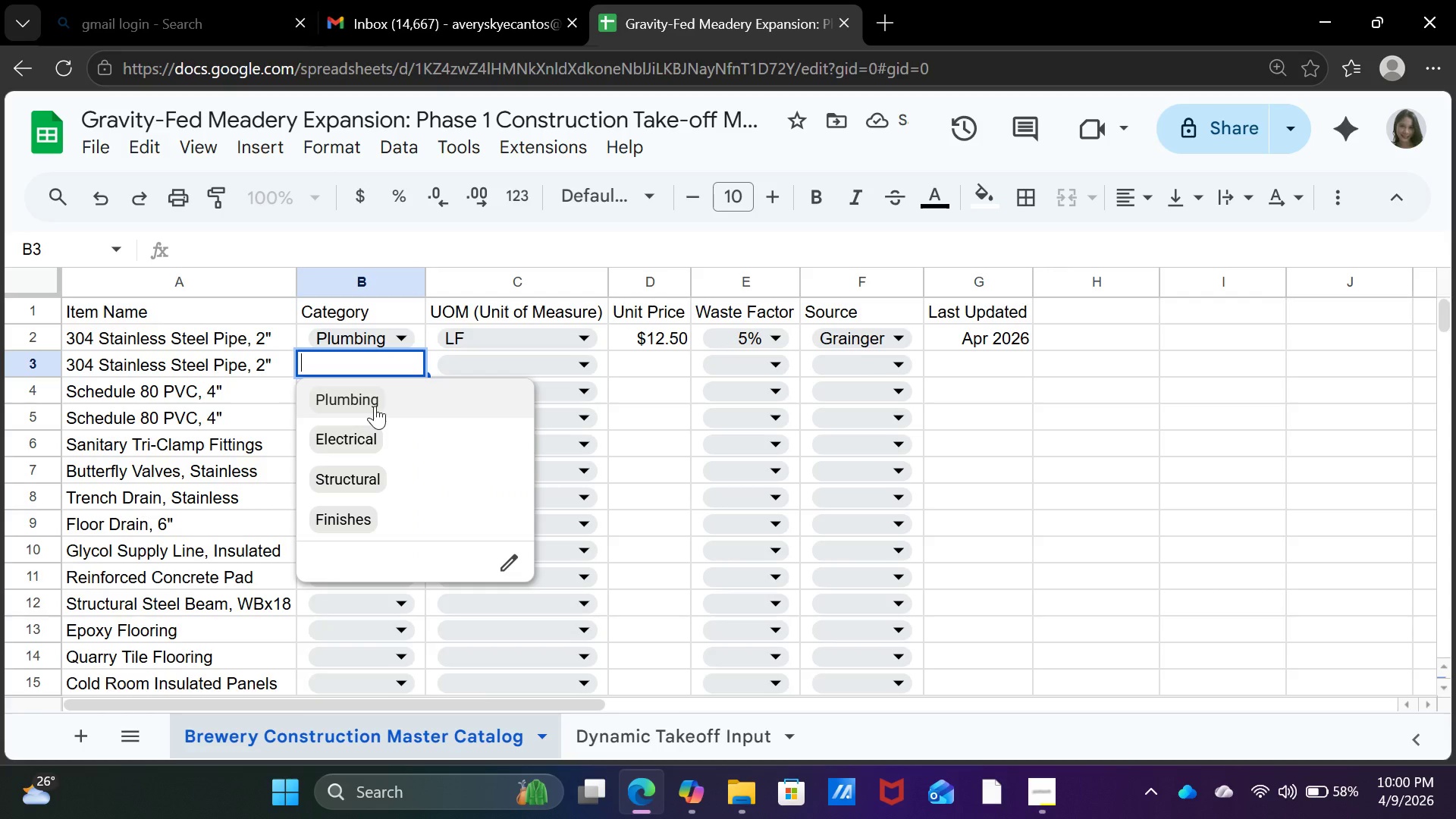 
left_click([375, 406])
 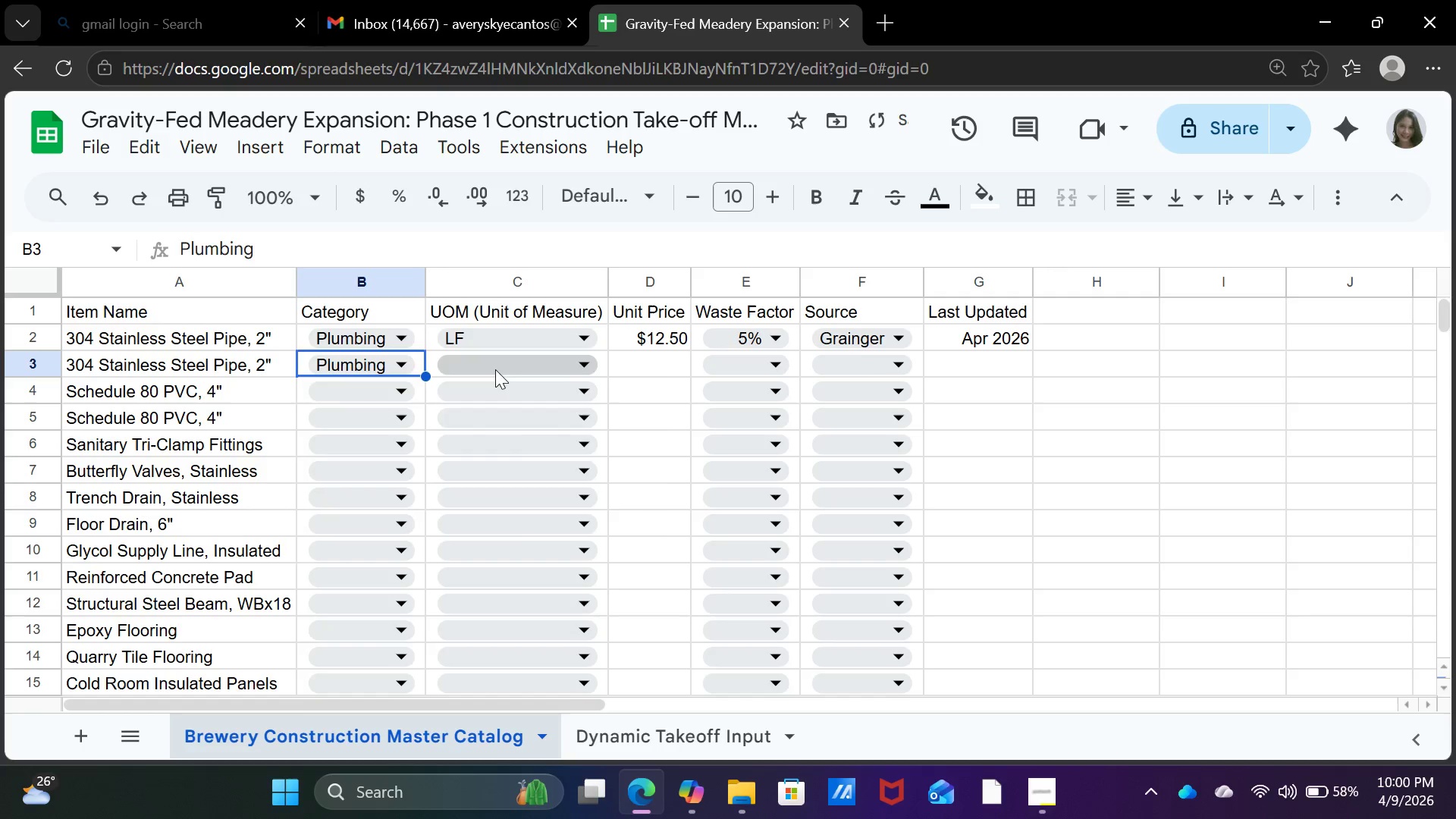 
left_click([495, 365])
 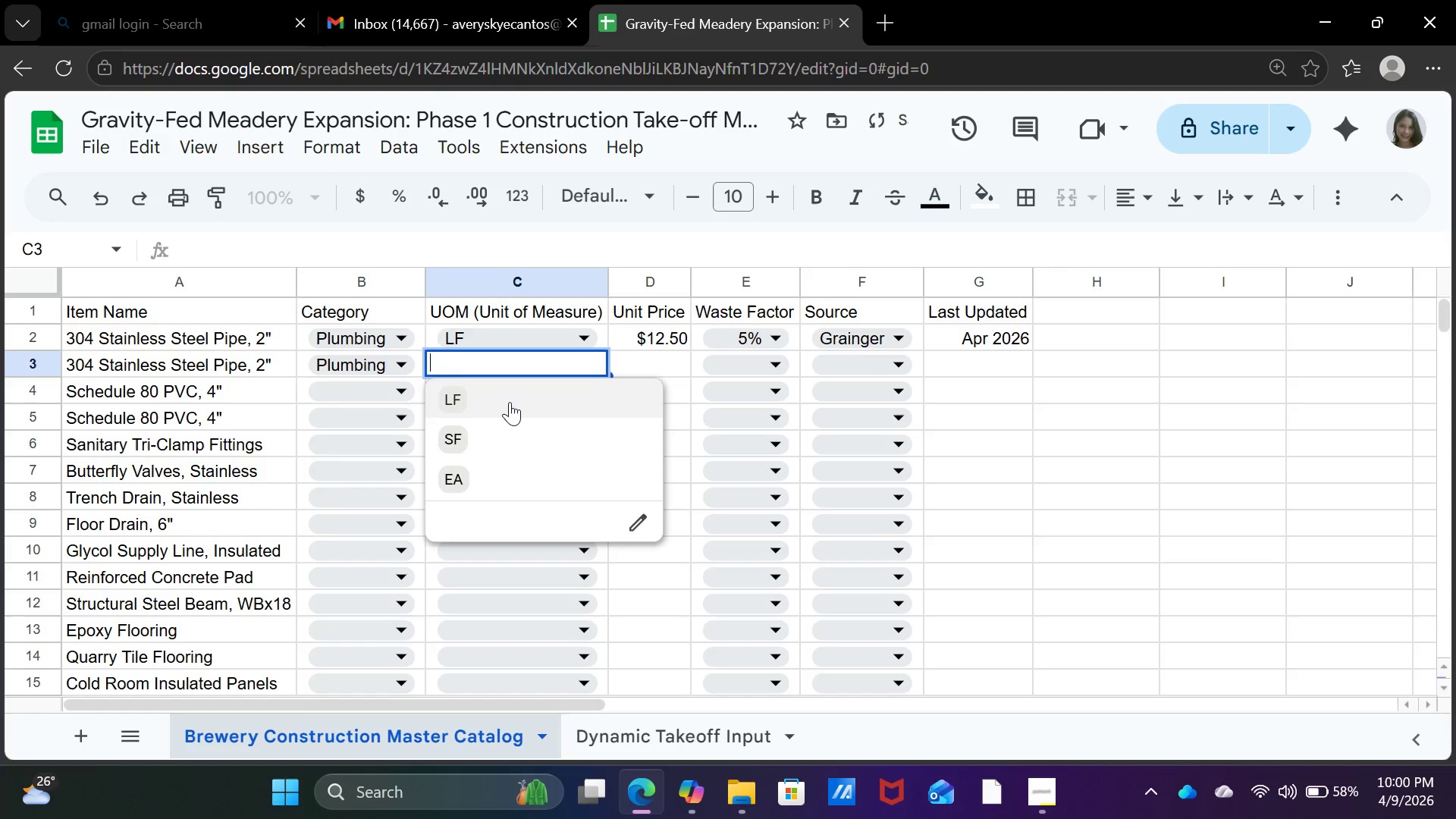 
left_click([510, 402])
 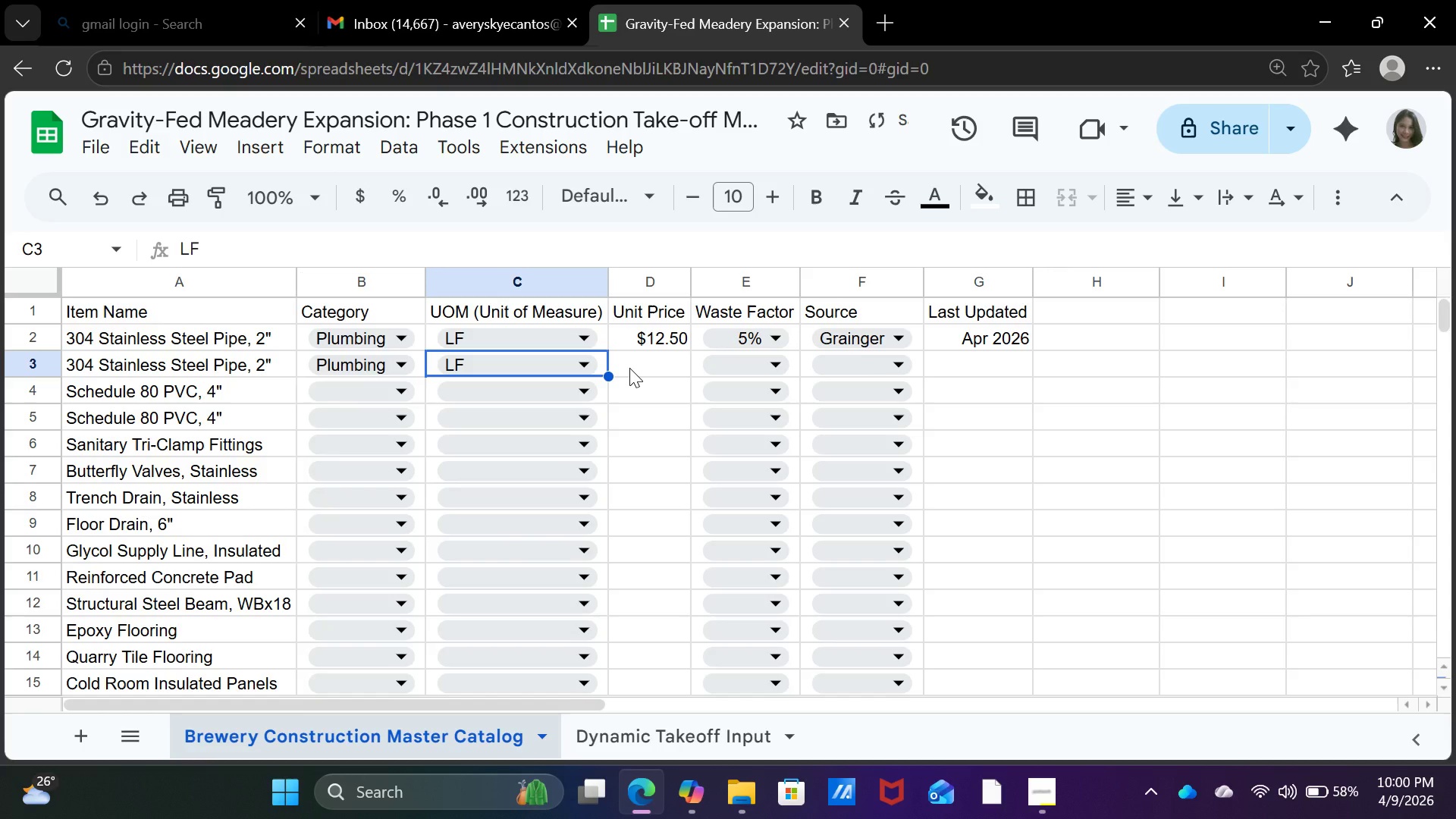 
left_click([629, 368])
 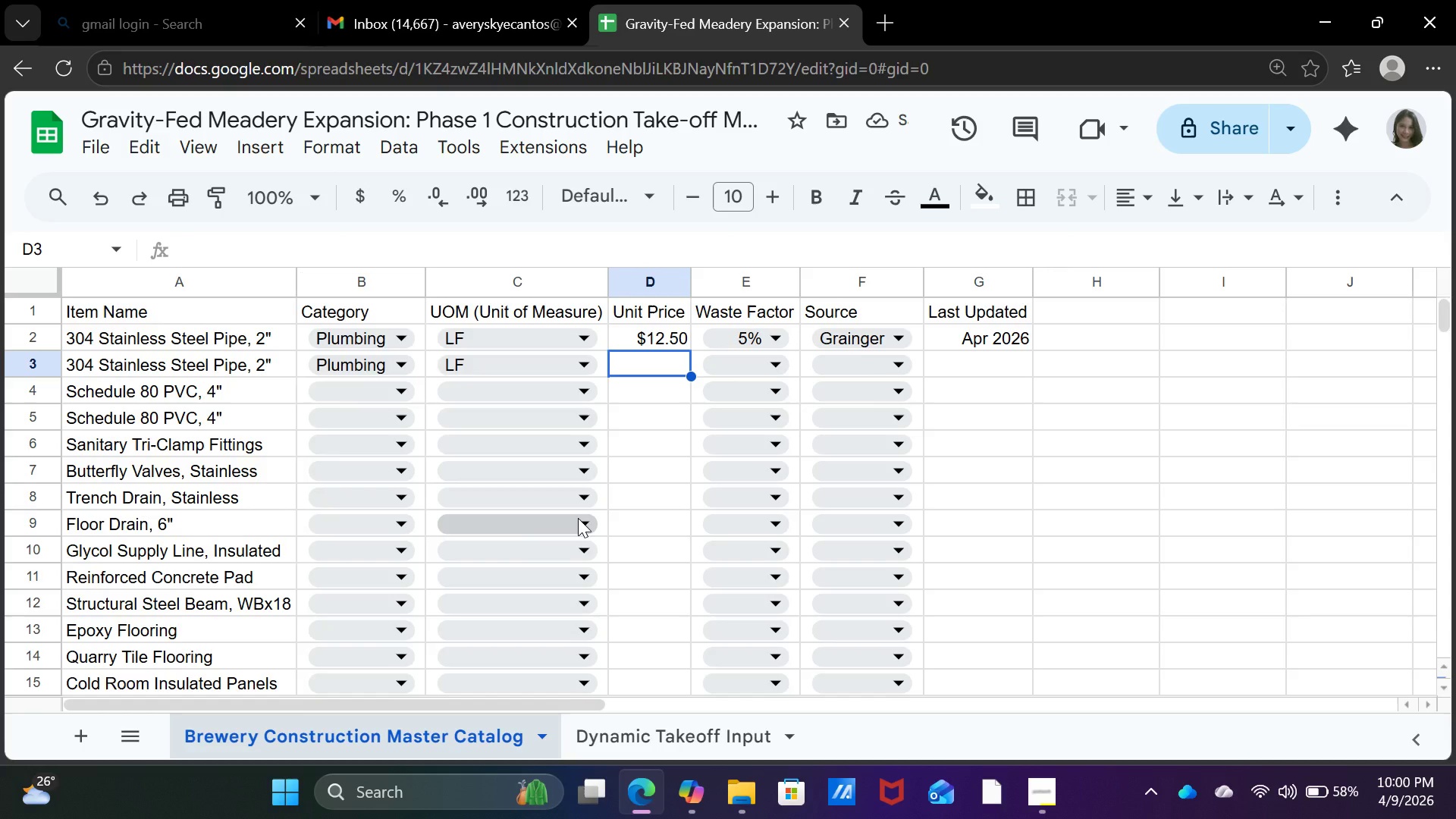 
type(18.75)
 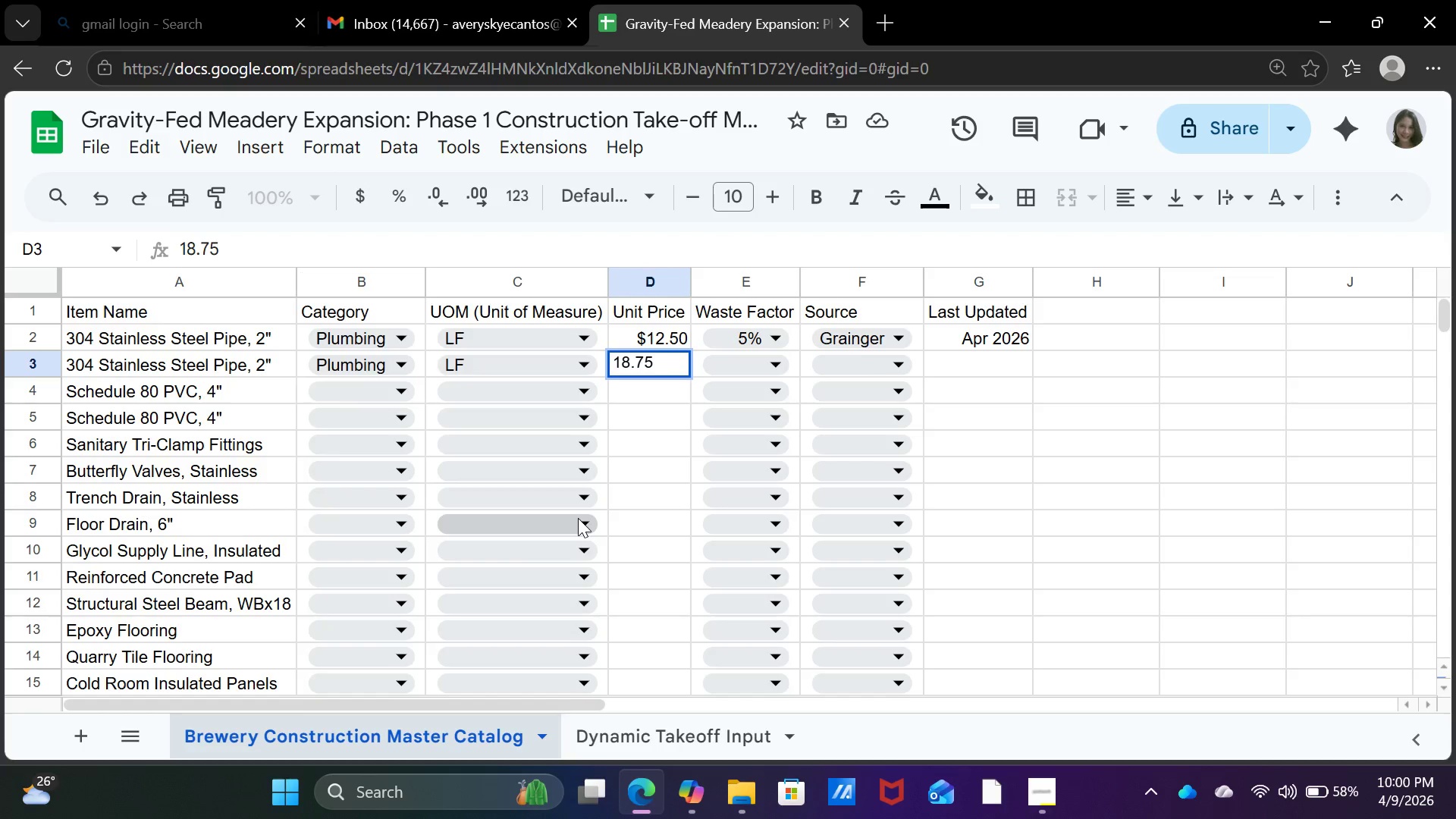 
key(ArrowRight)
 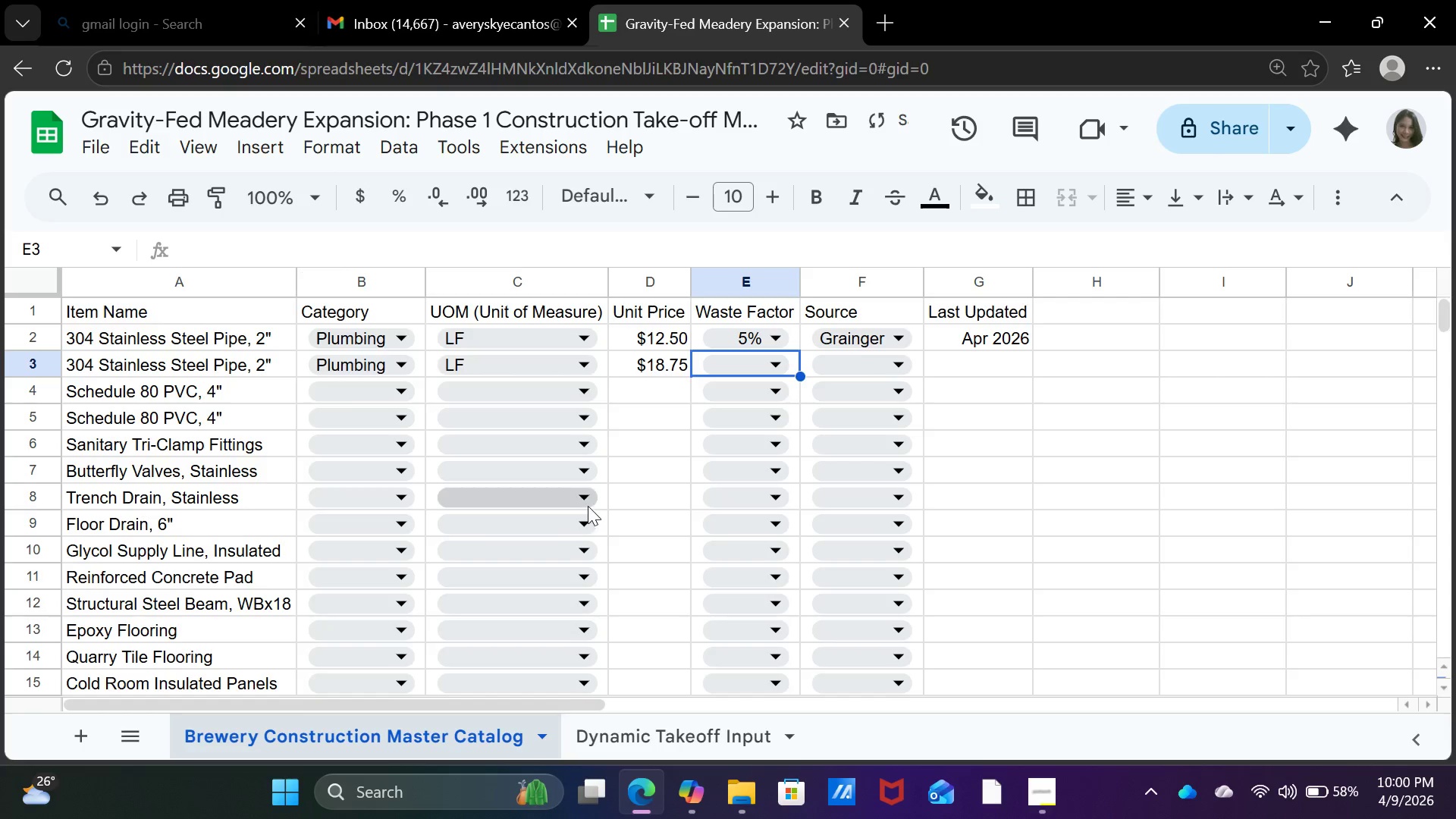 
left_click([747, 362])
 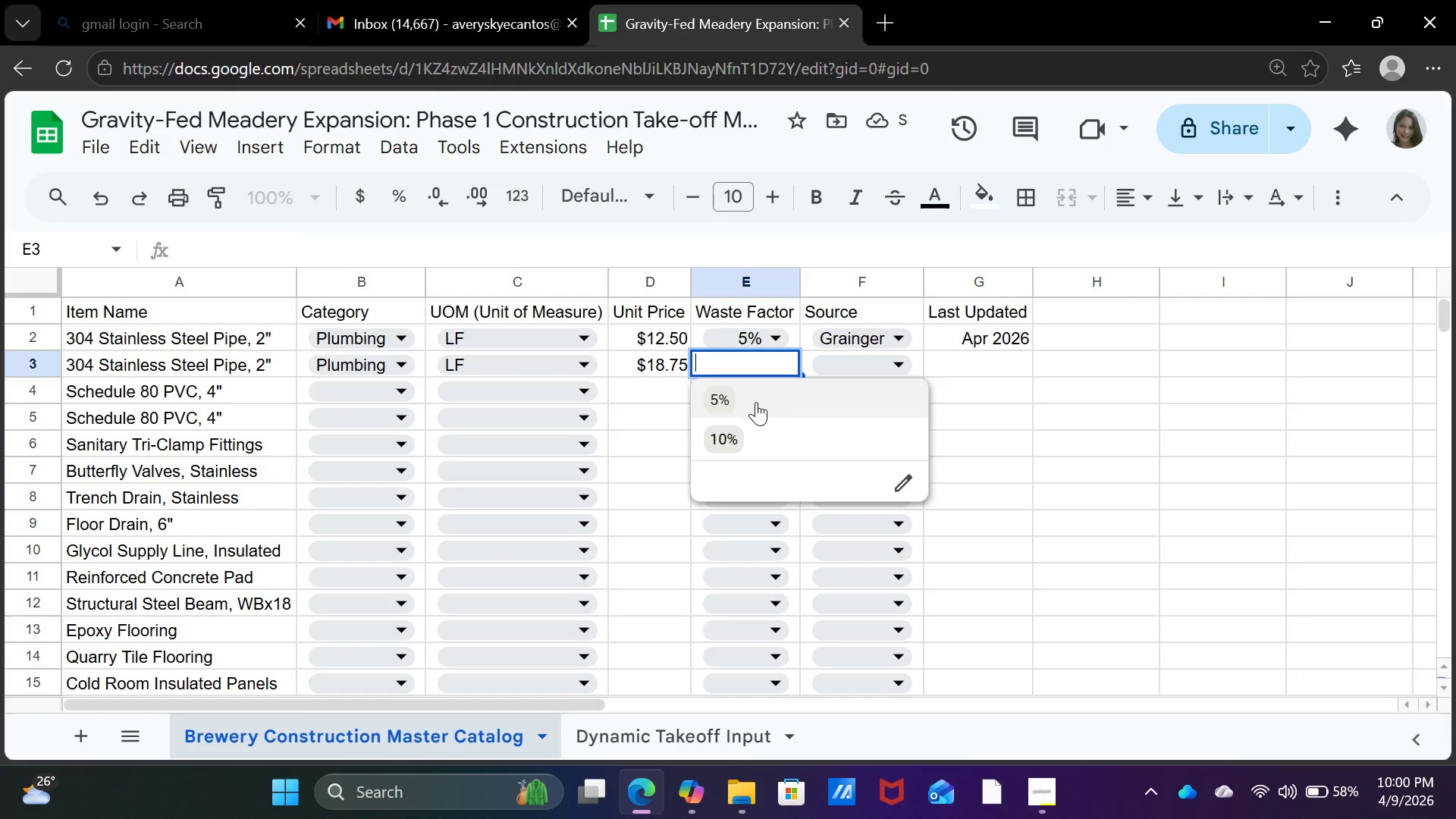 
left_click([756, 403])
 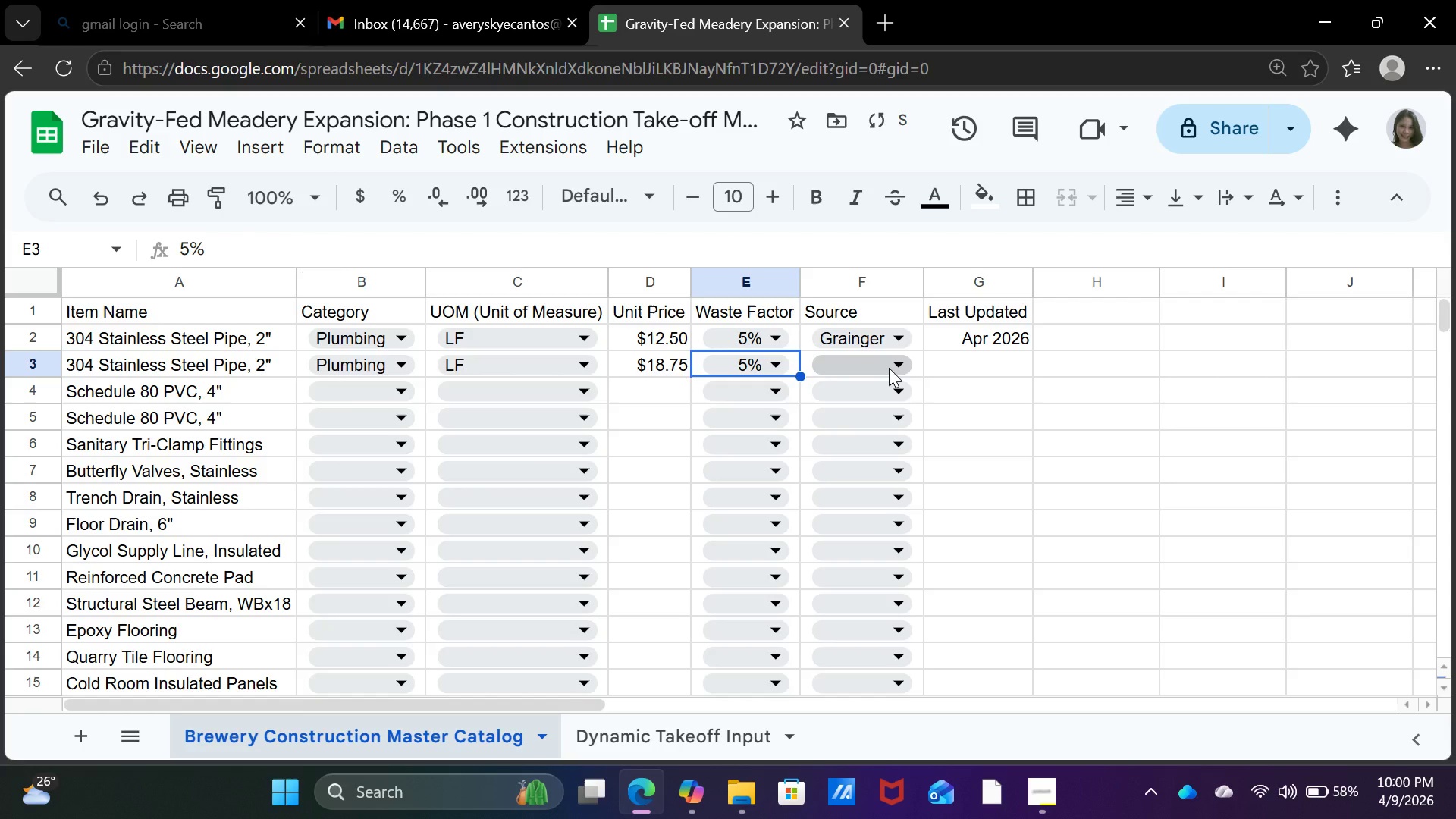 
left_click([889, 368])
 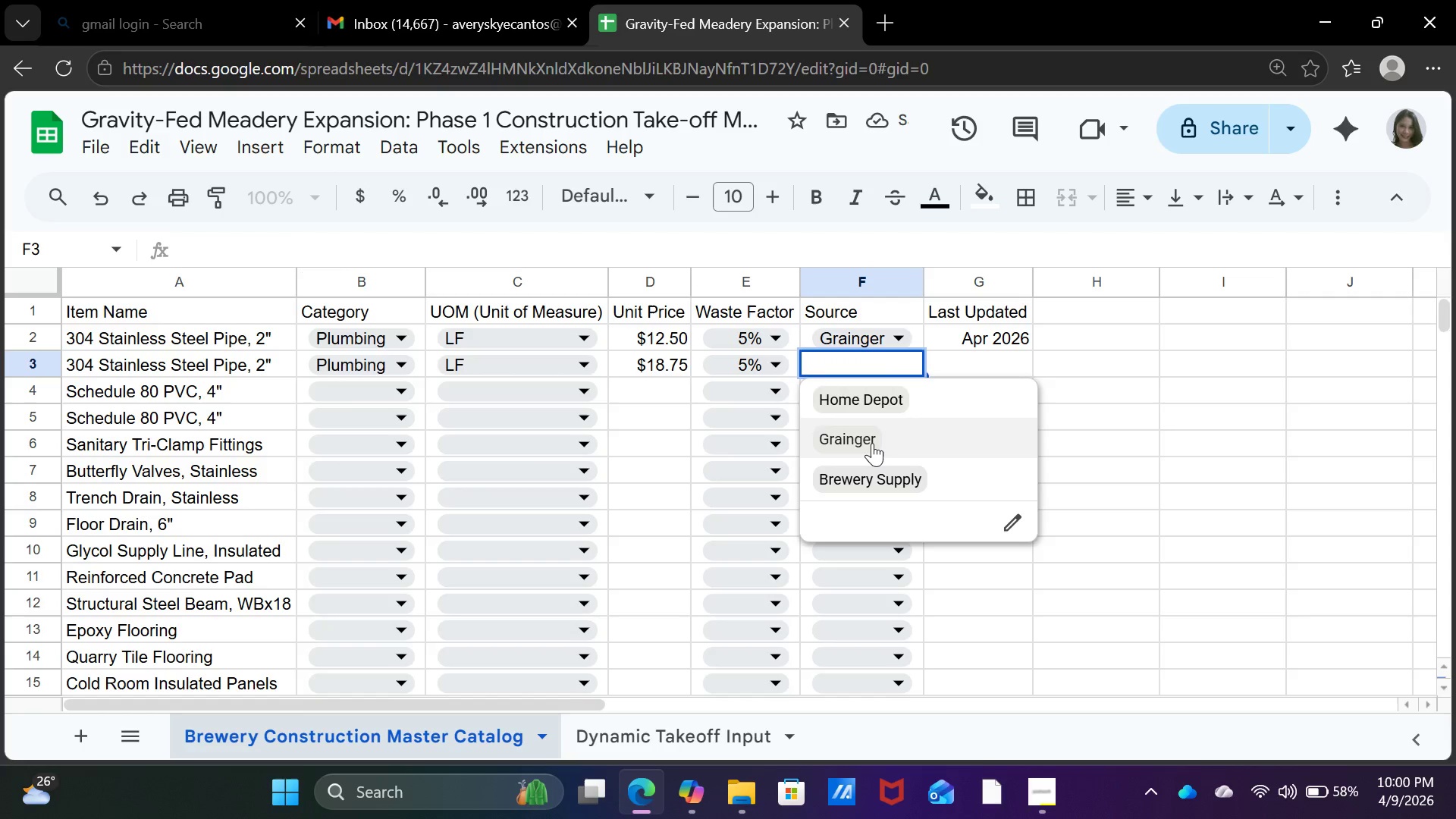 
left_click([872, 444])
 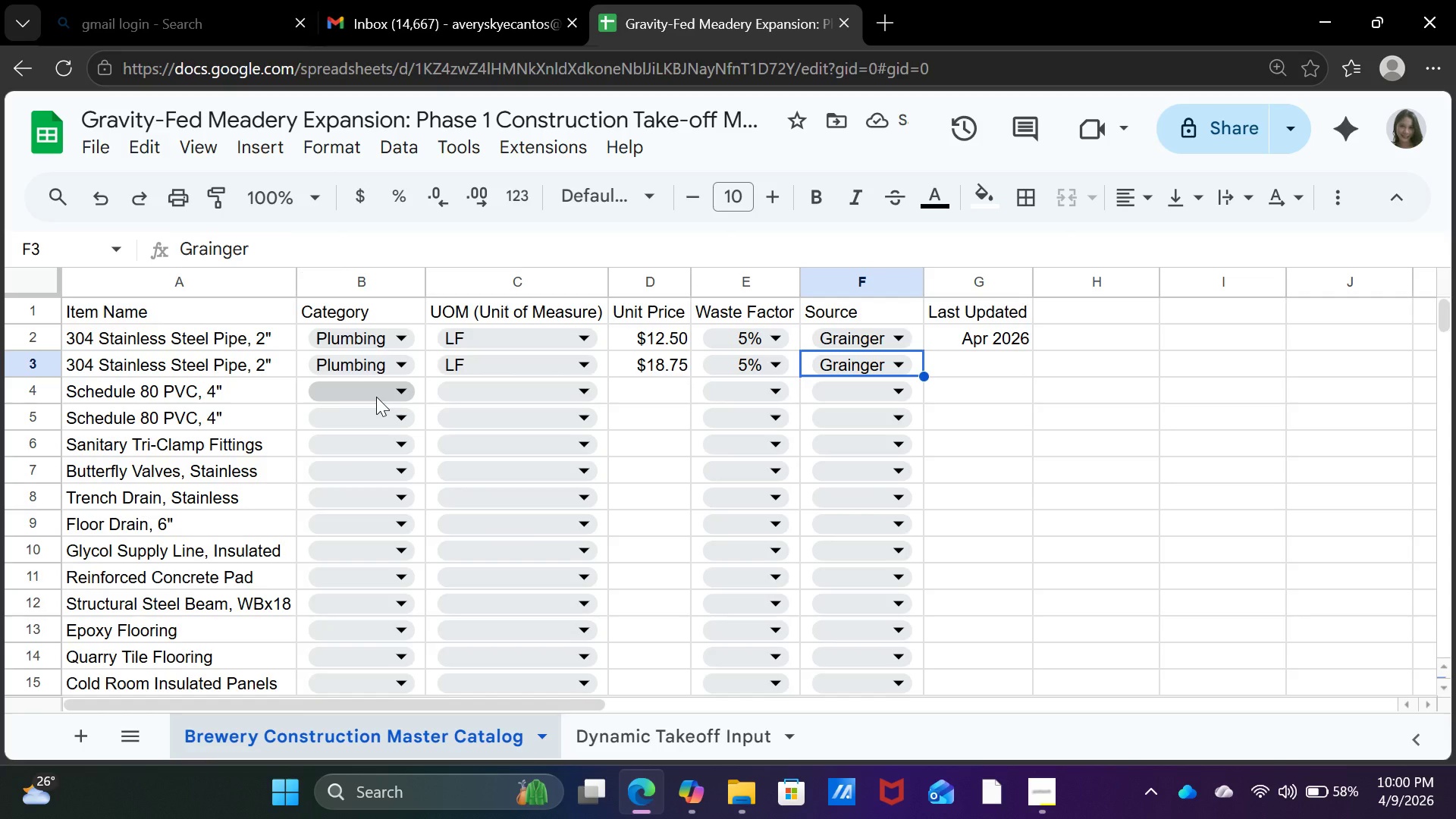 
wait(8.26)
 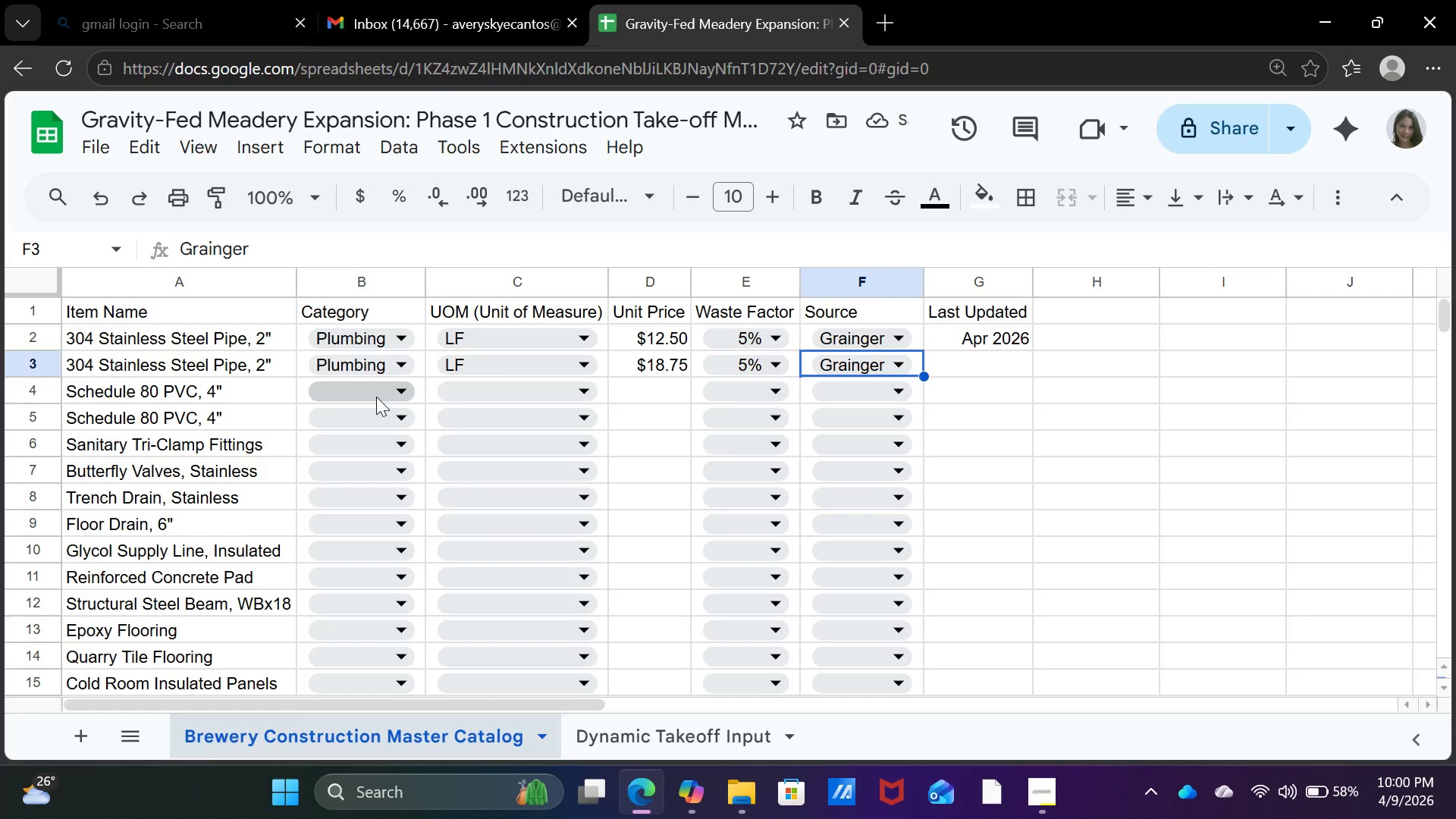 
left_click([357, 397])
 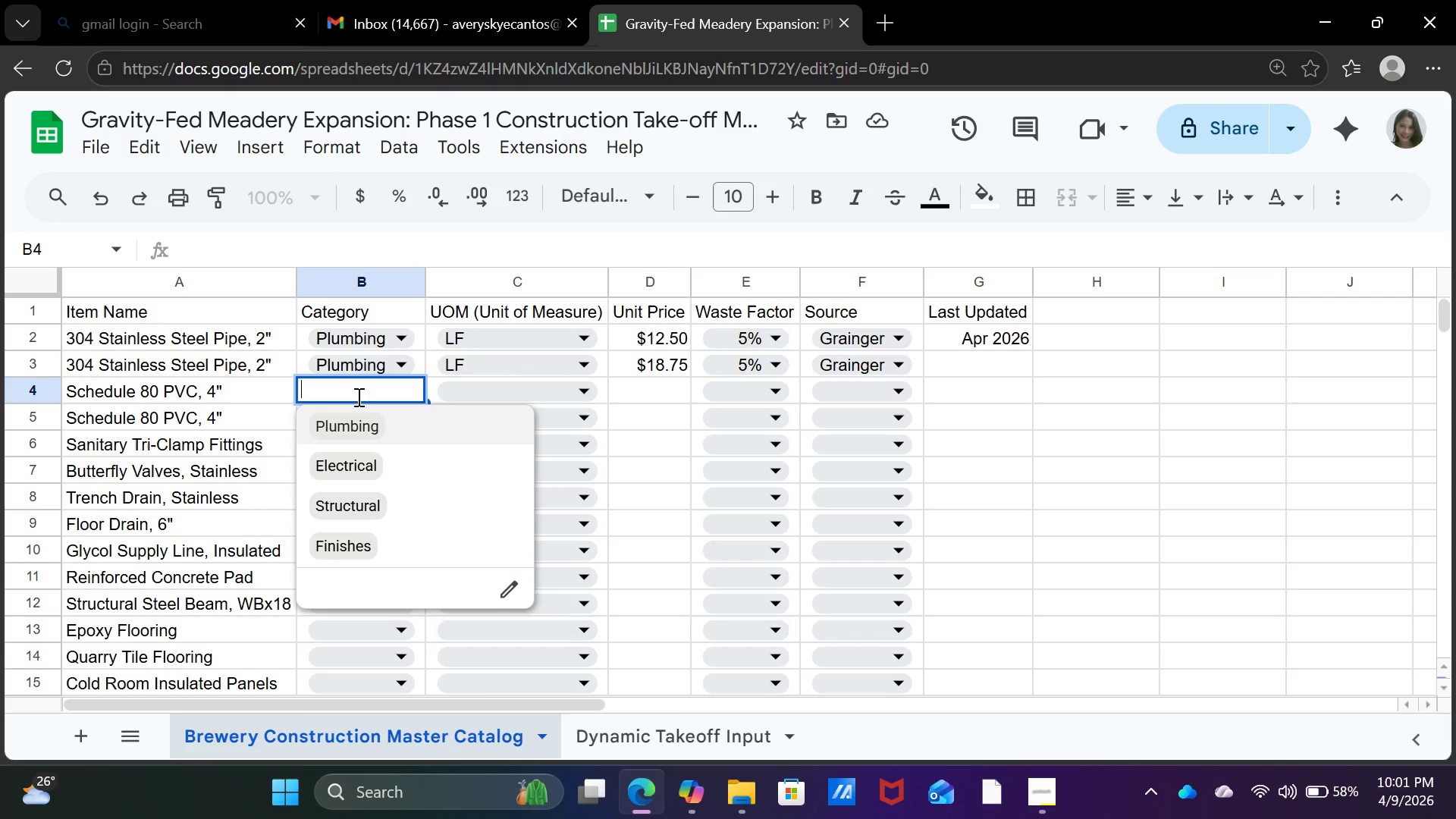 
left_click([359, 422])
 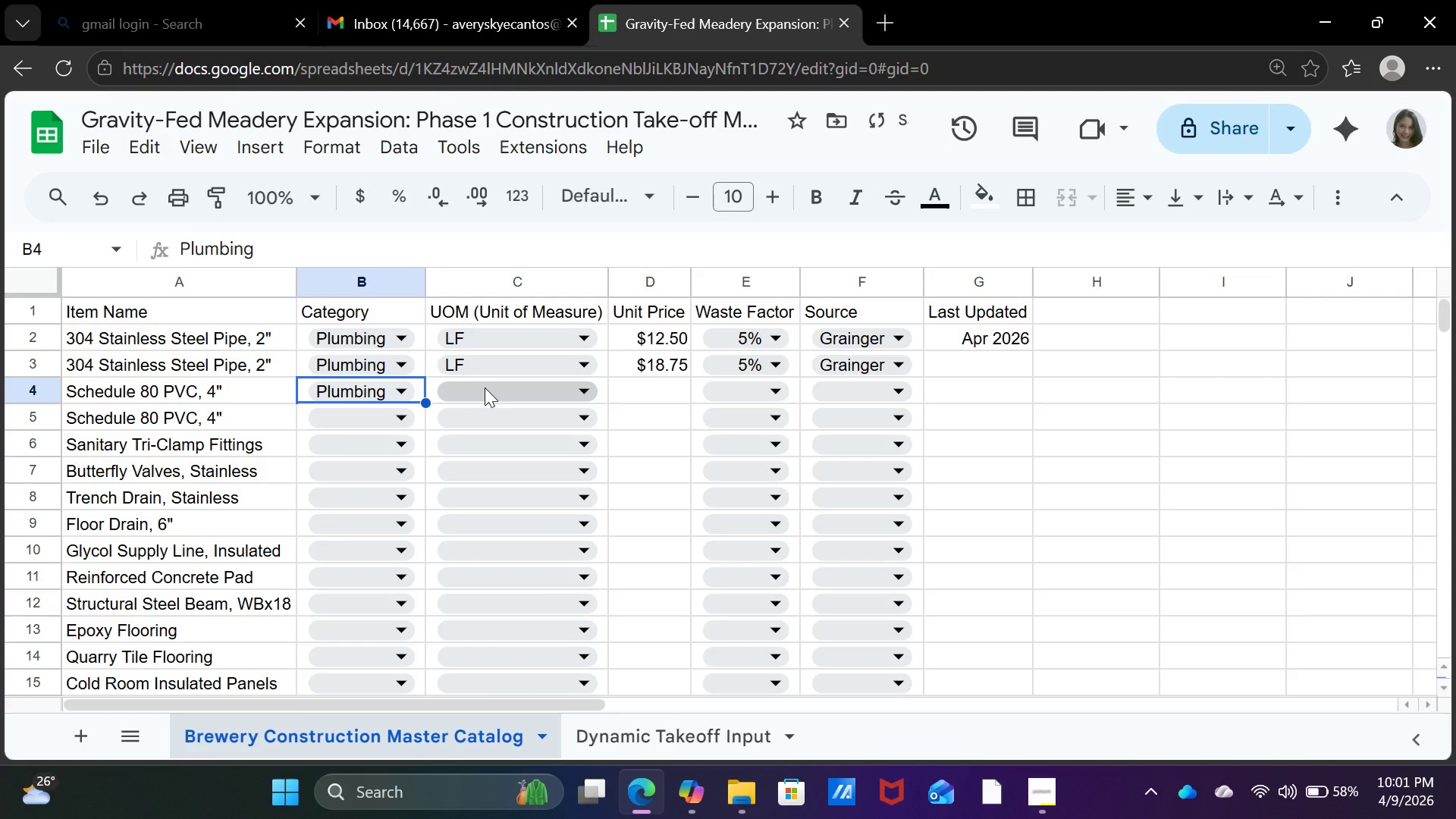 
left_click([485, 388])
 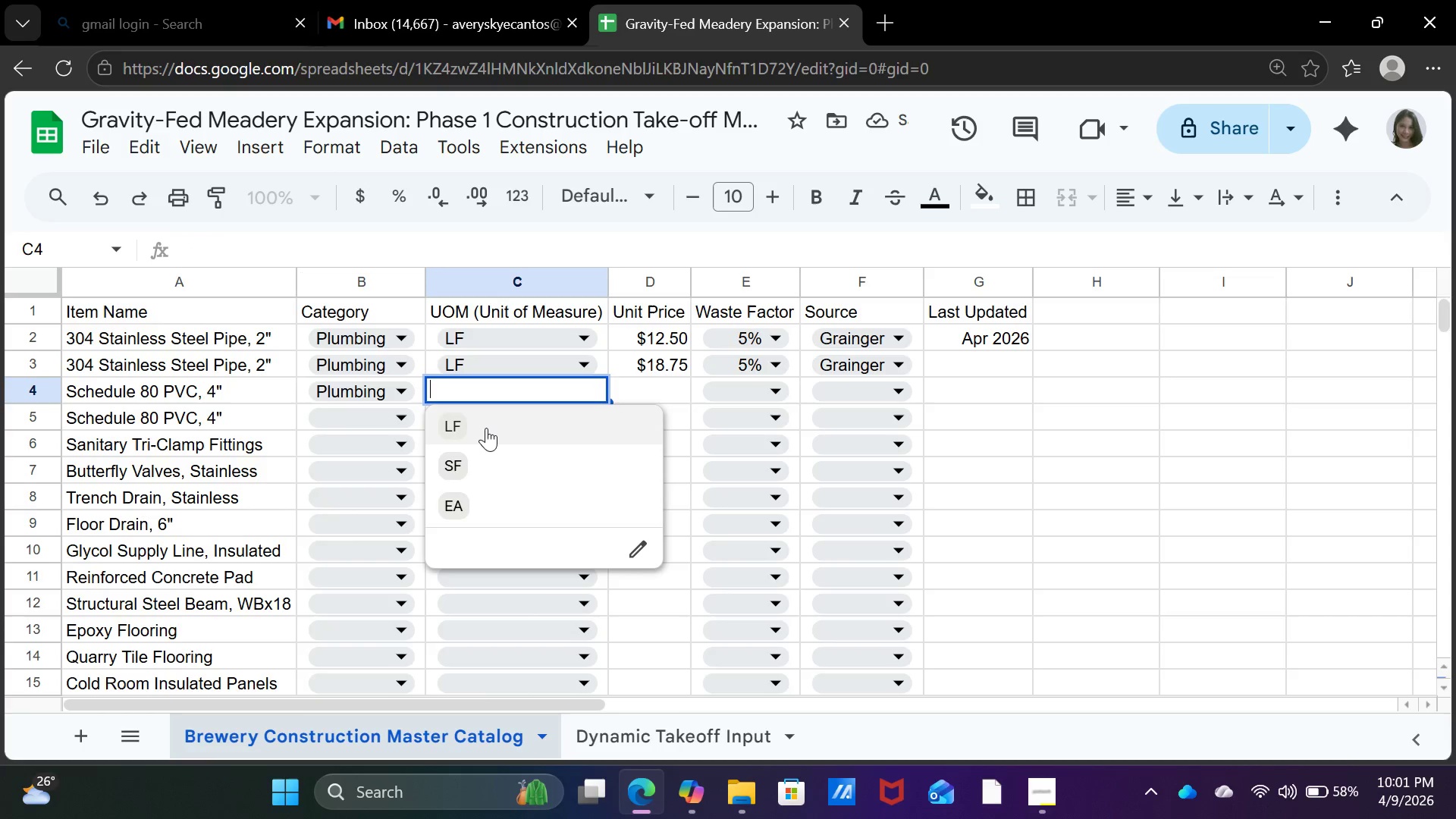 
left_click([486, 428])
 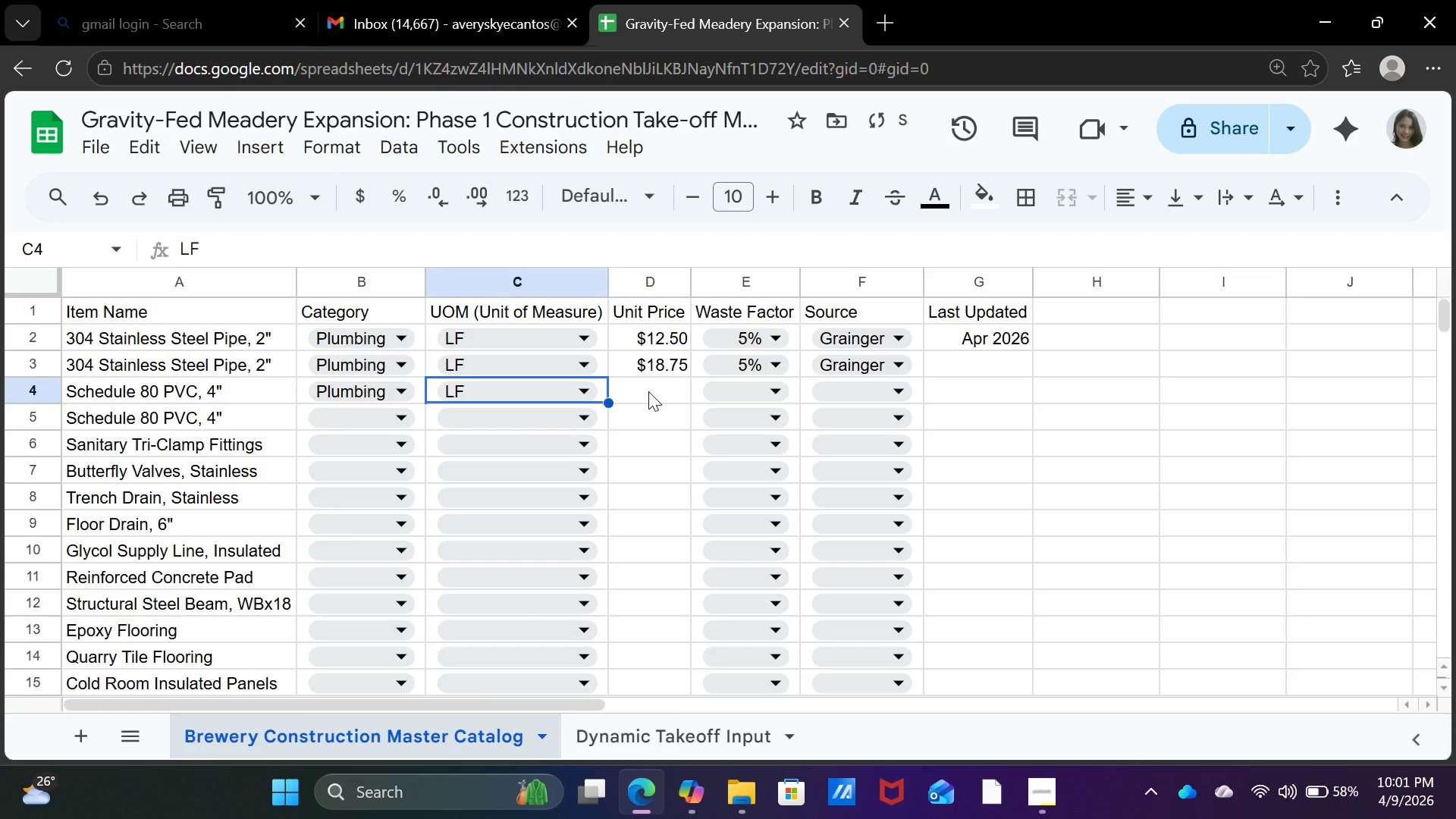 
left_click([648, 391])
 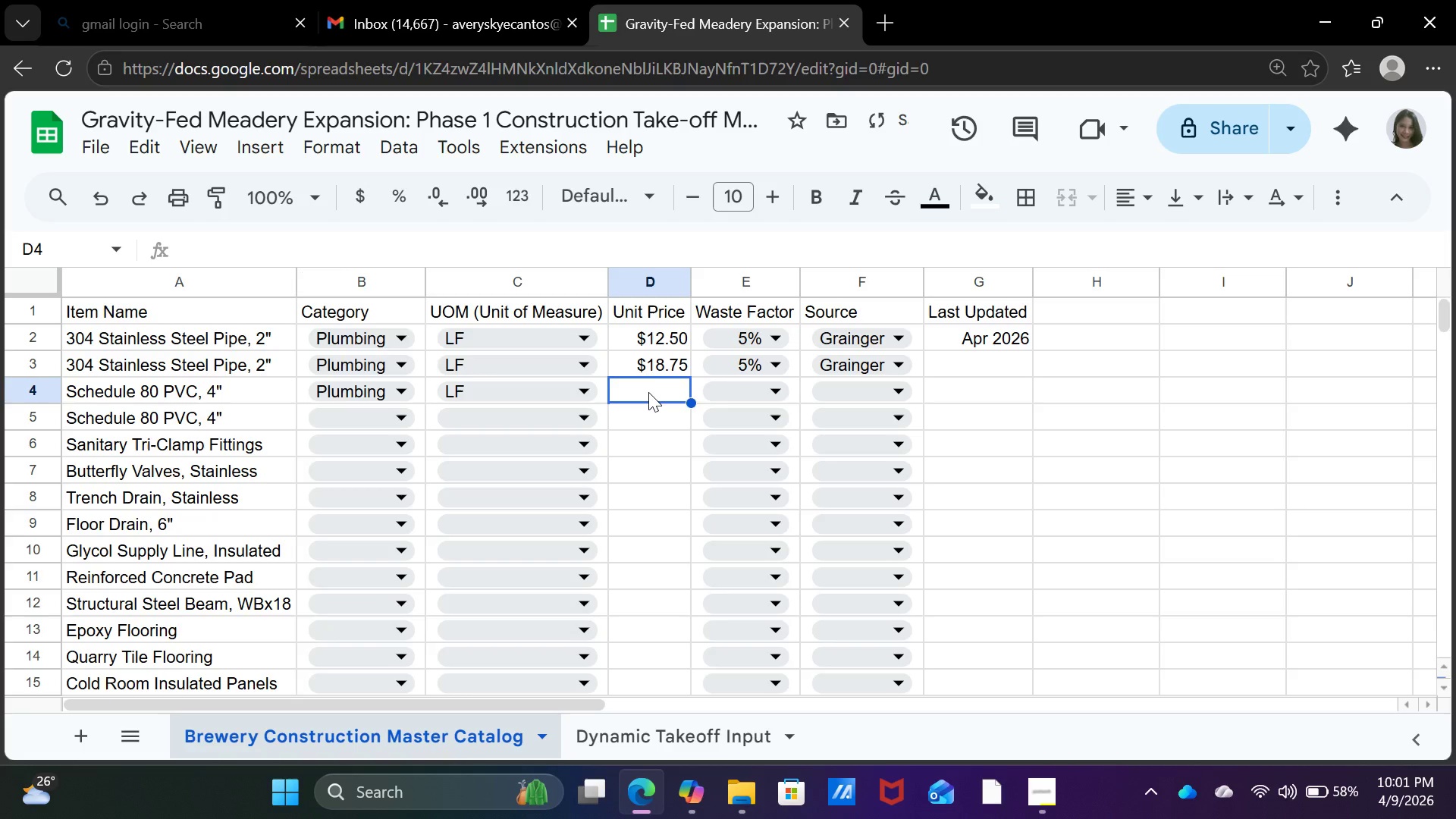 
type(3.20)
 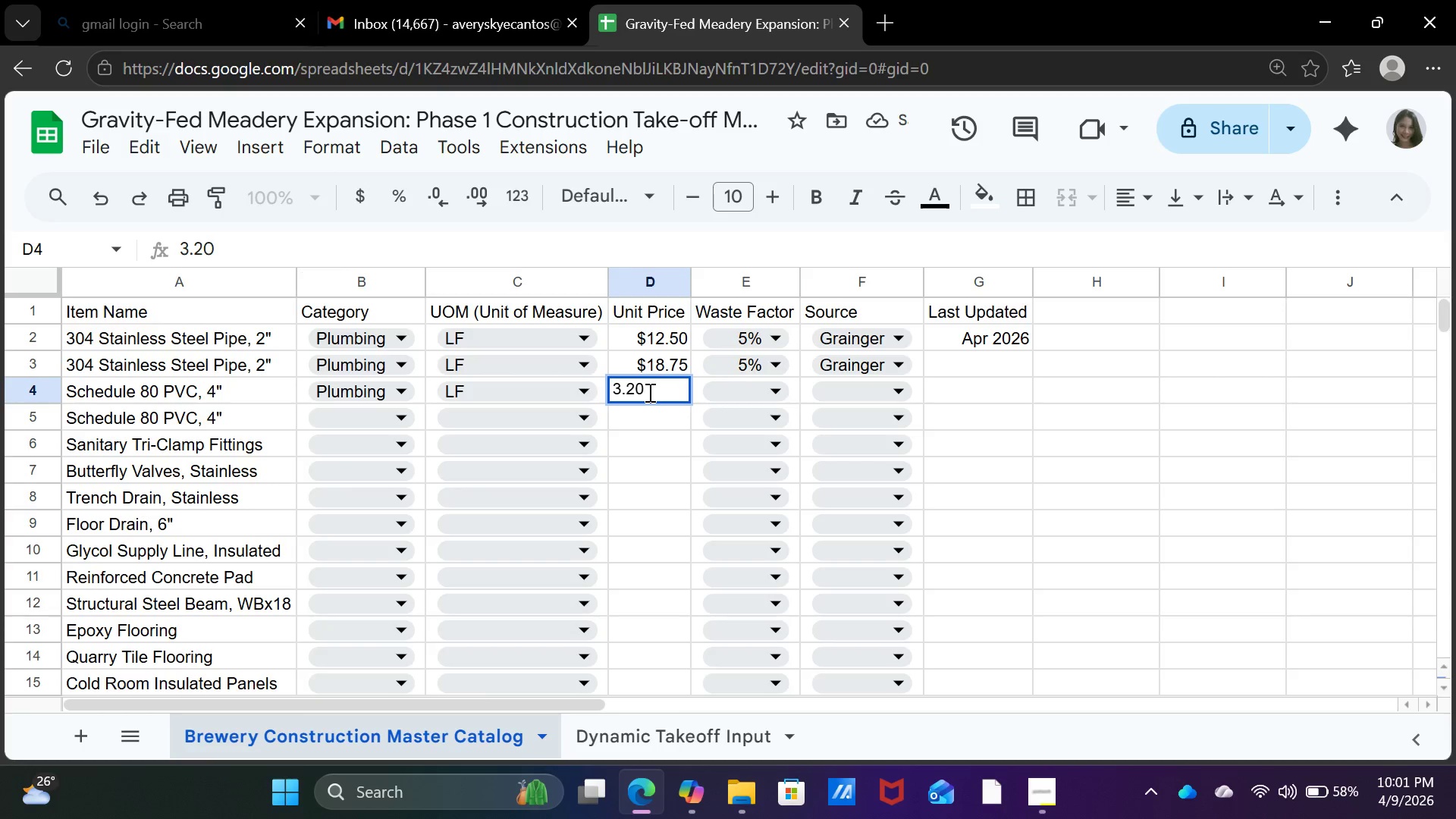 
key(Enter)
 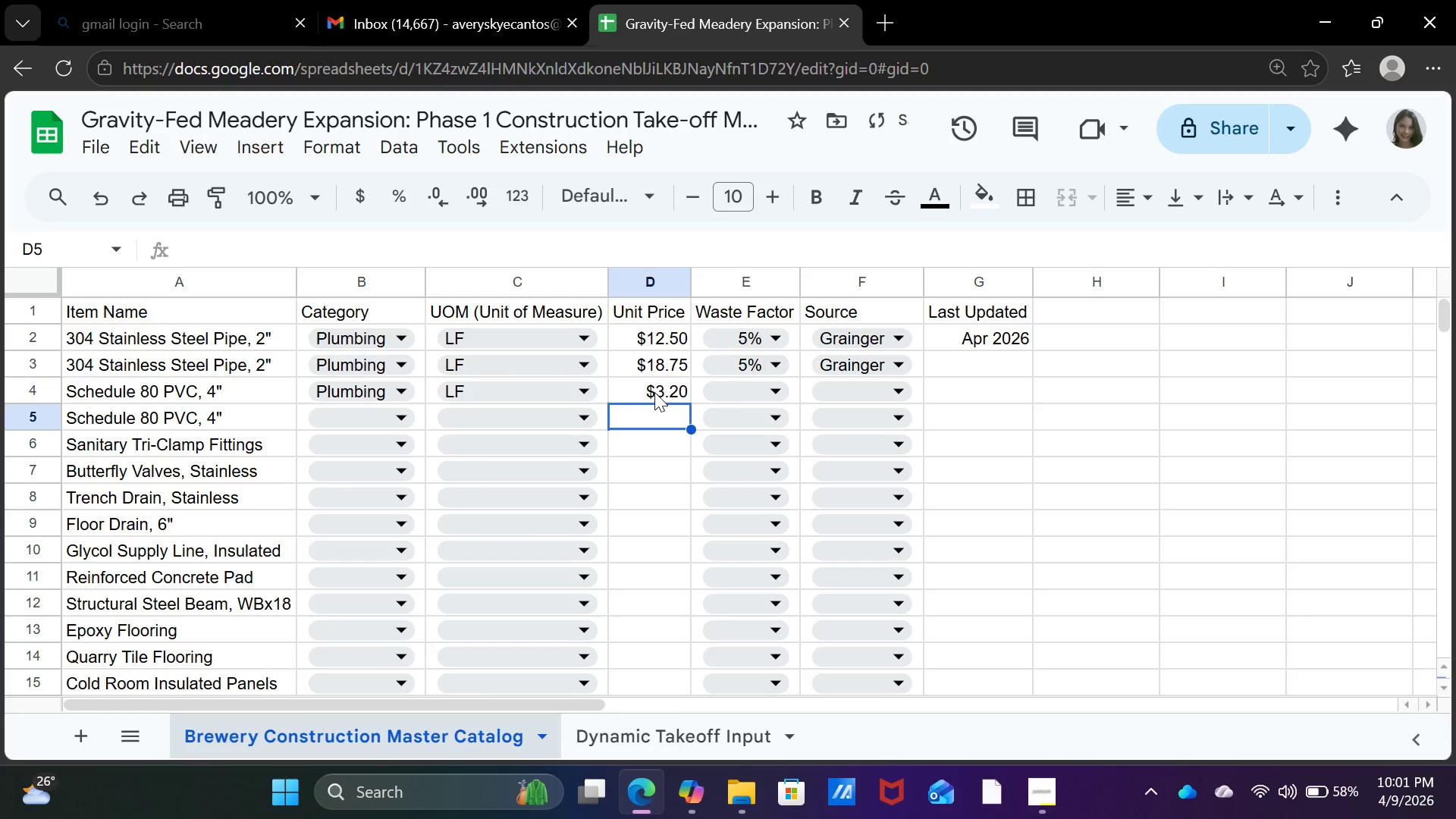 
left_click([748, 397])
 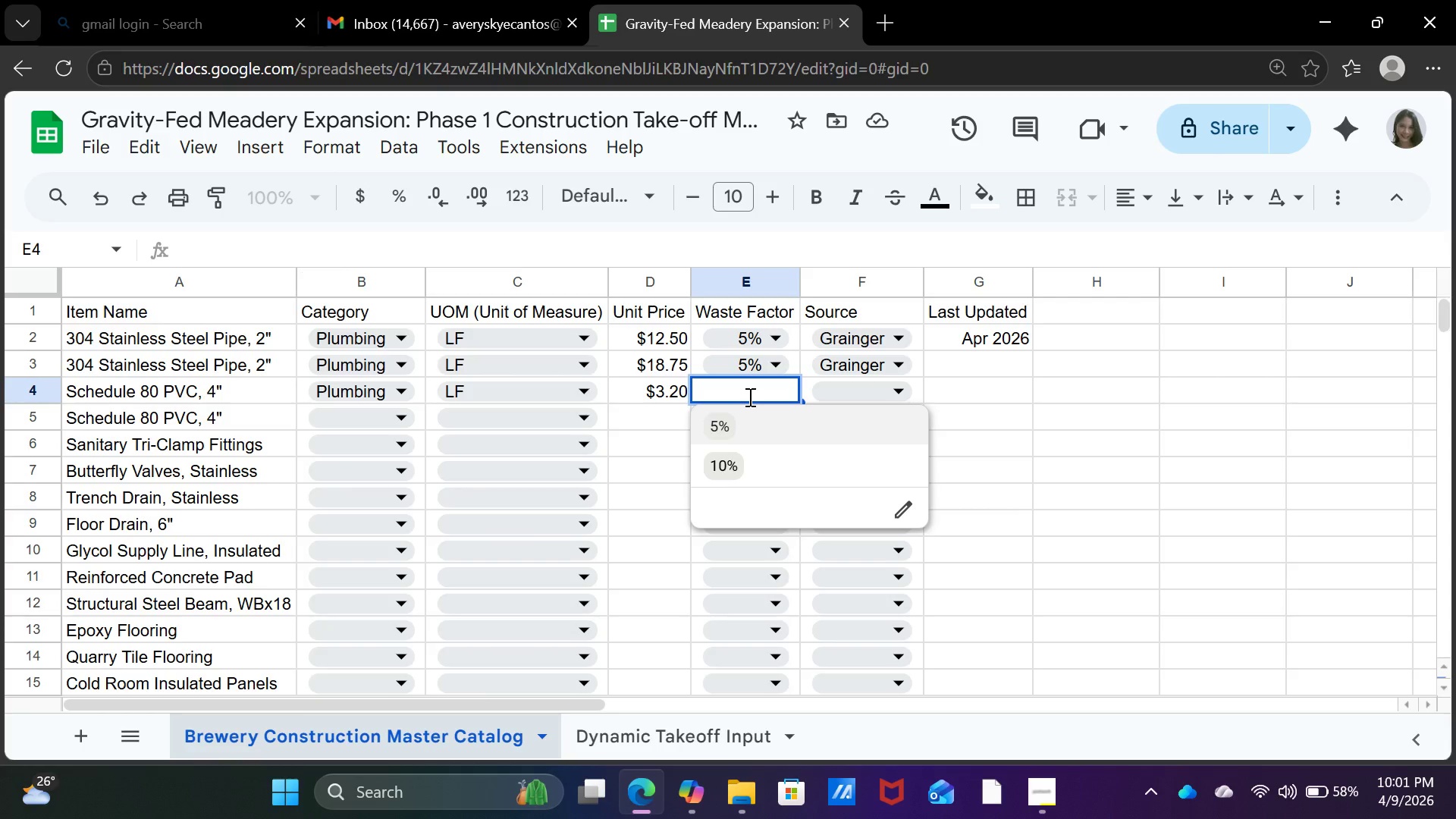 
wait(10.89)
 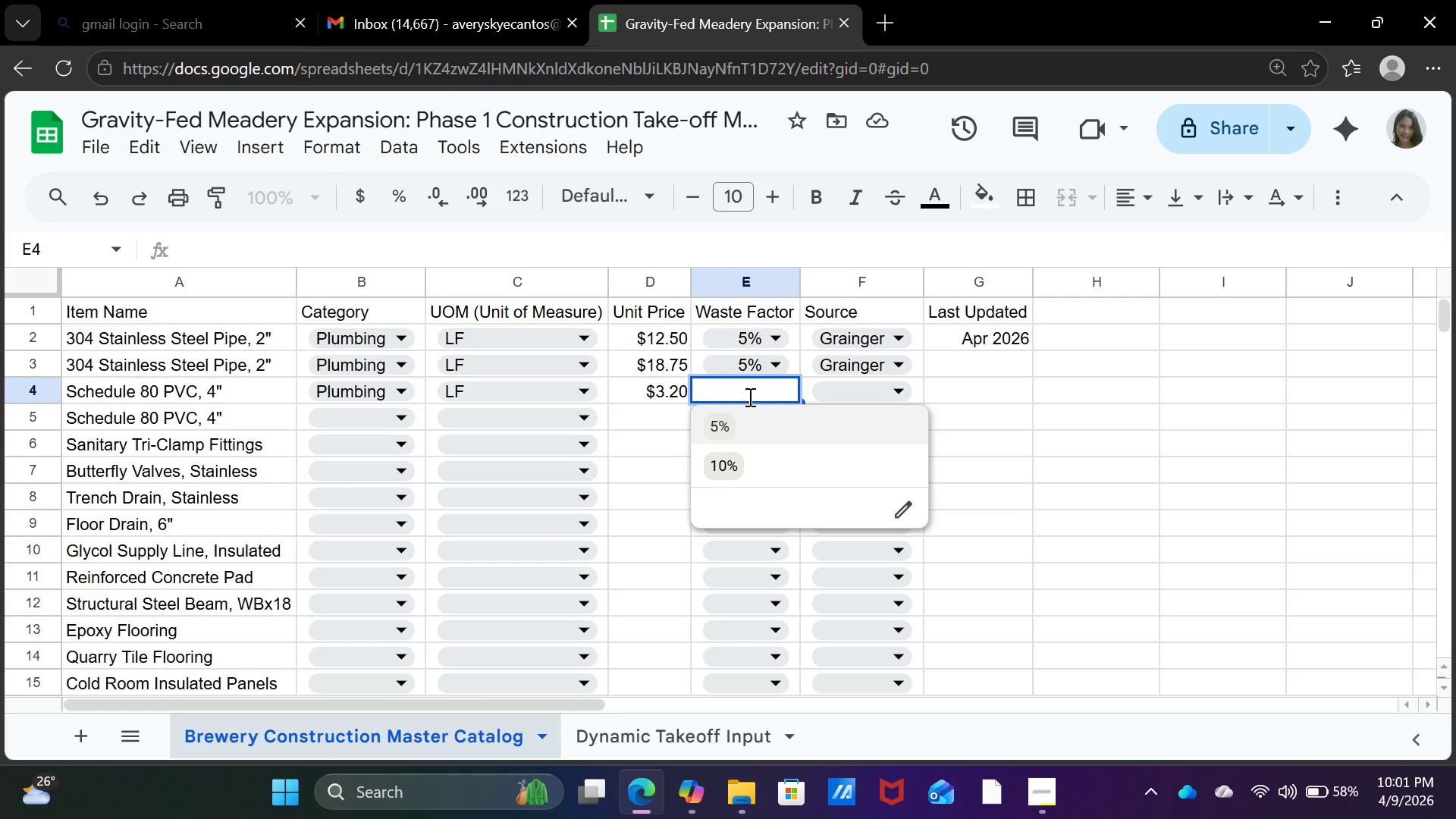 
left_click([906, 505])
 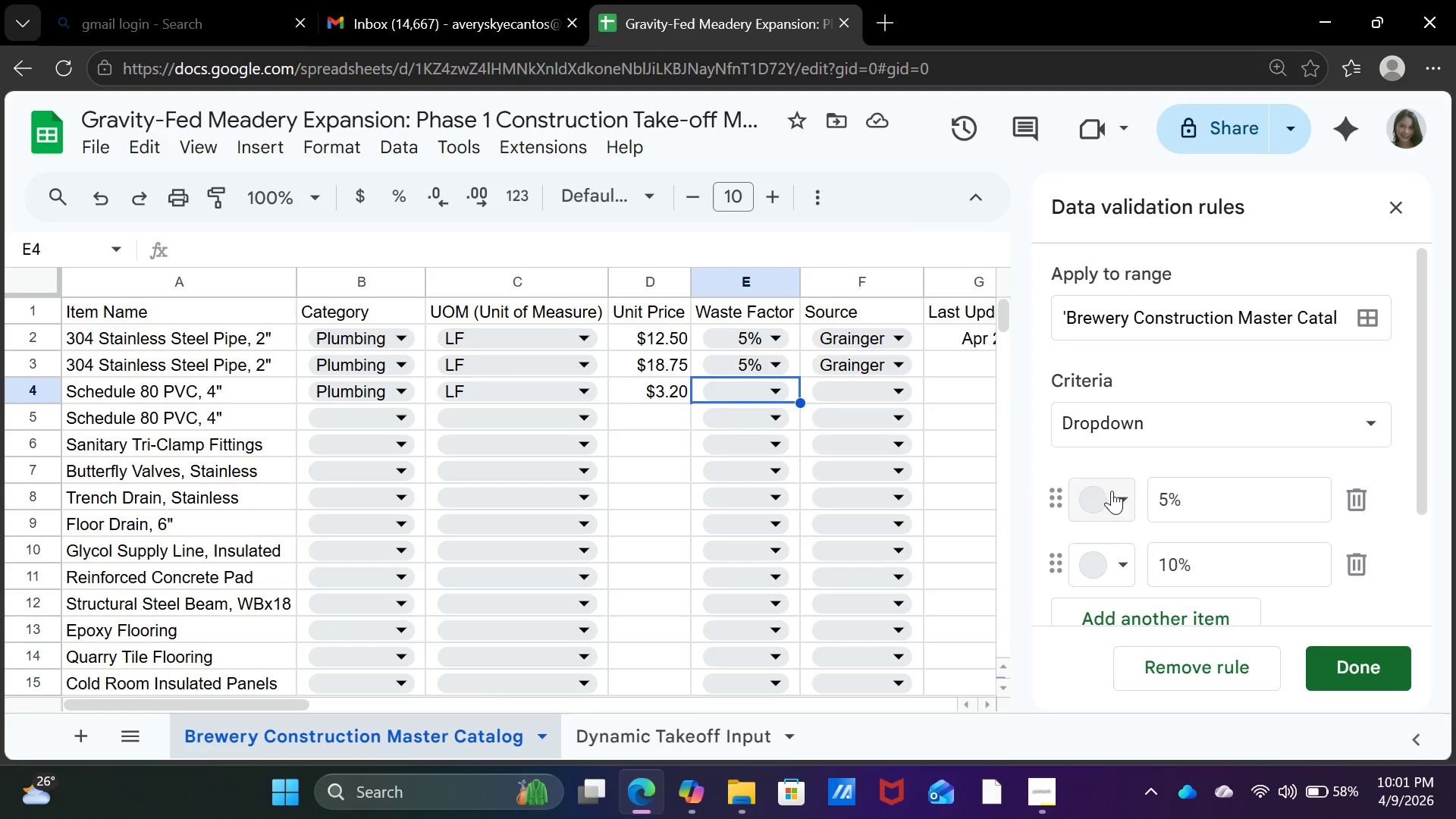 
scroll: coordinate [1172, 565], scroll_direction: down, amount: 2.0
 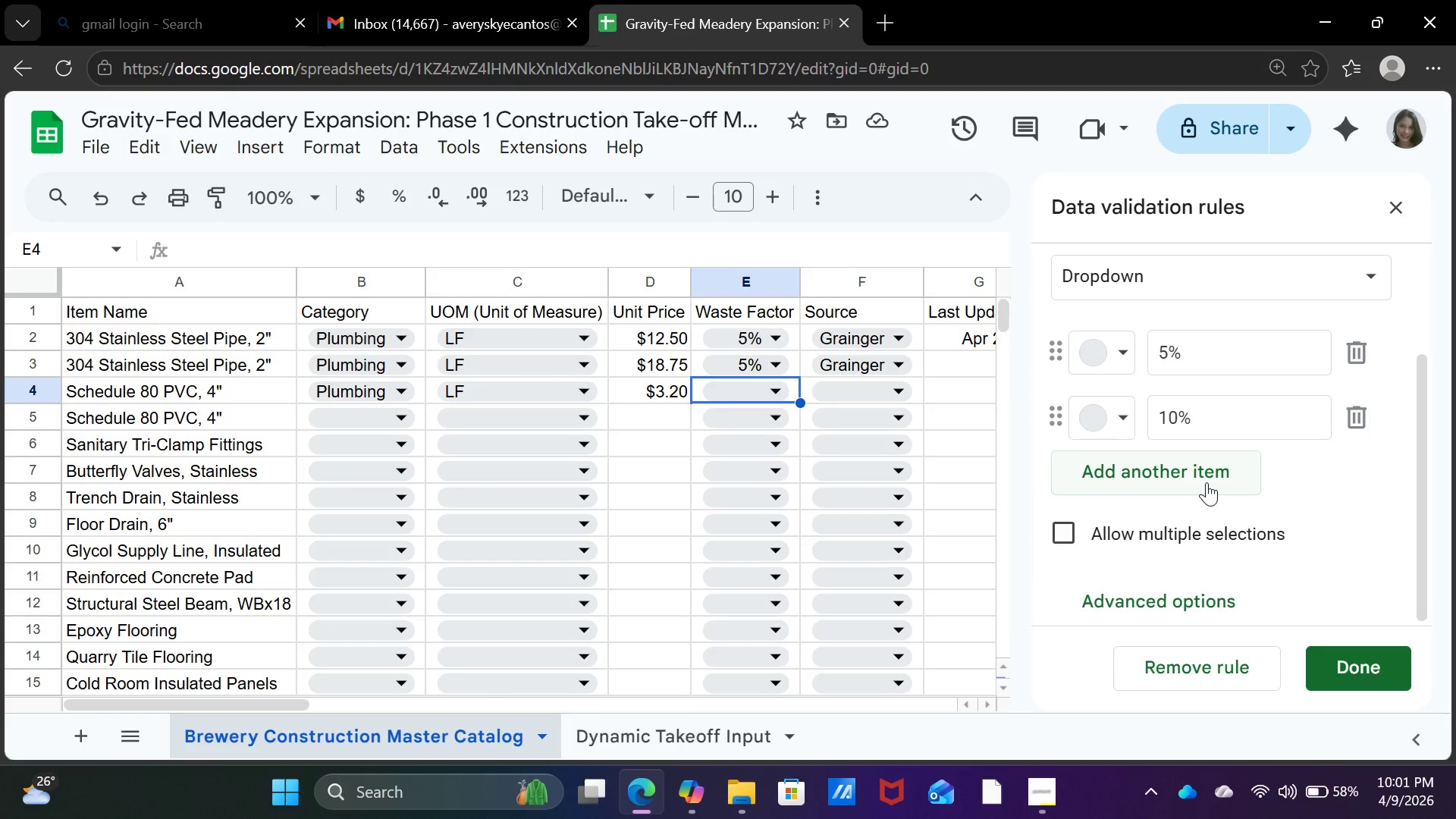 
left_click([1207, 482])
 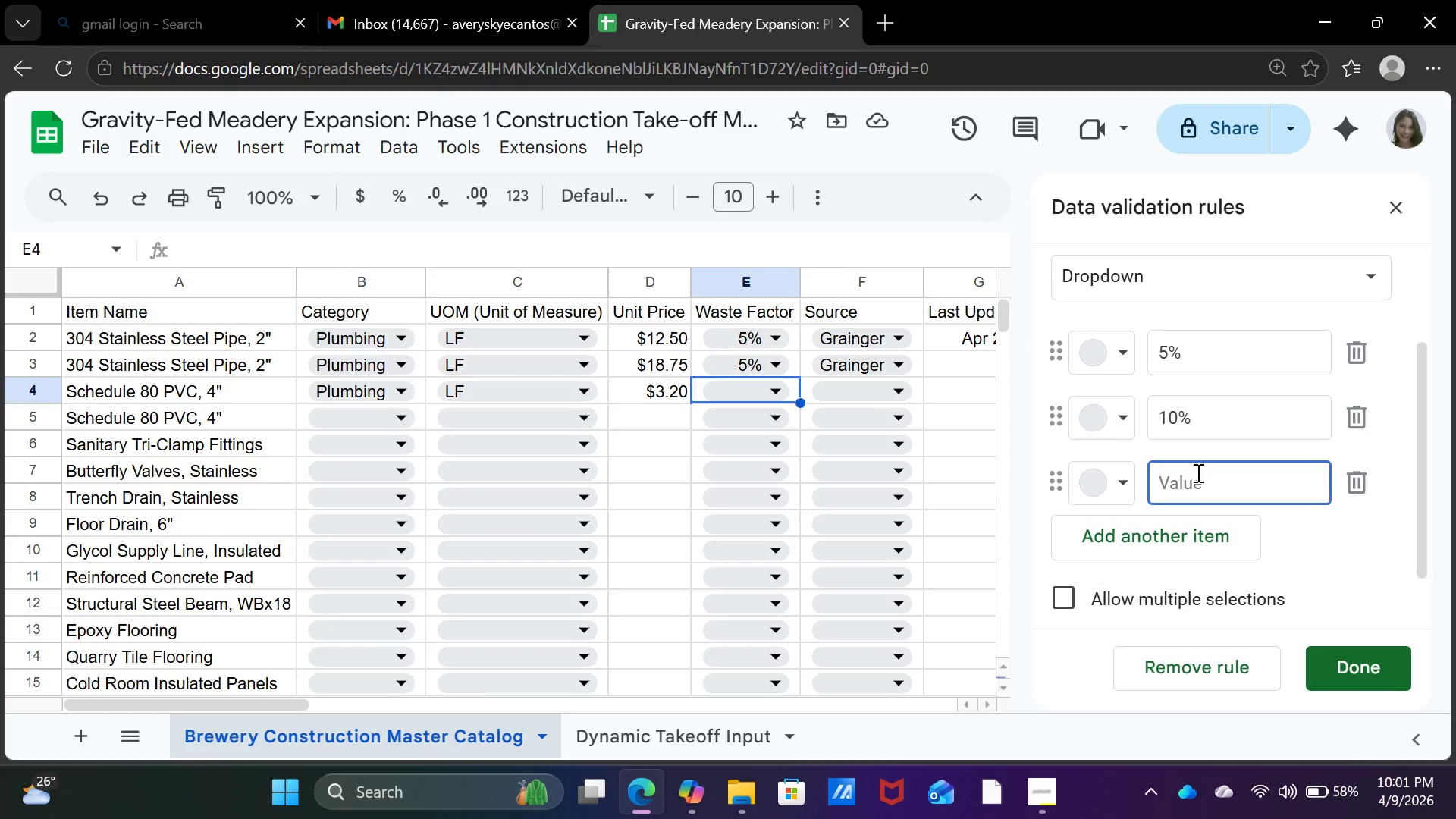 
wait(6.44)
 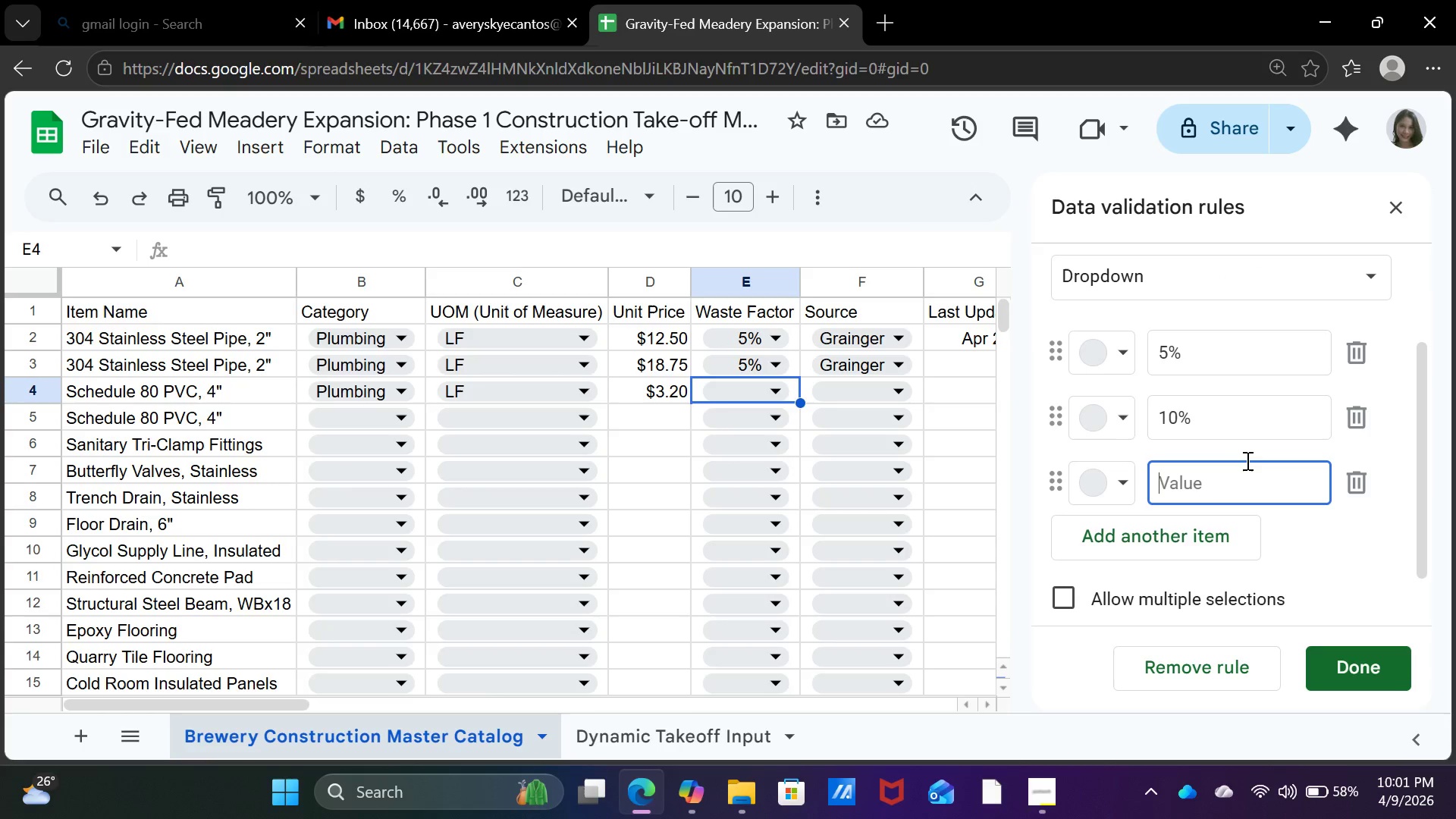 
left_click([1181, 414])
 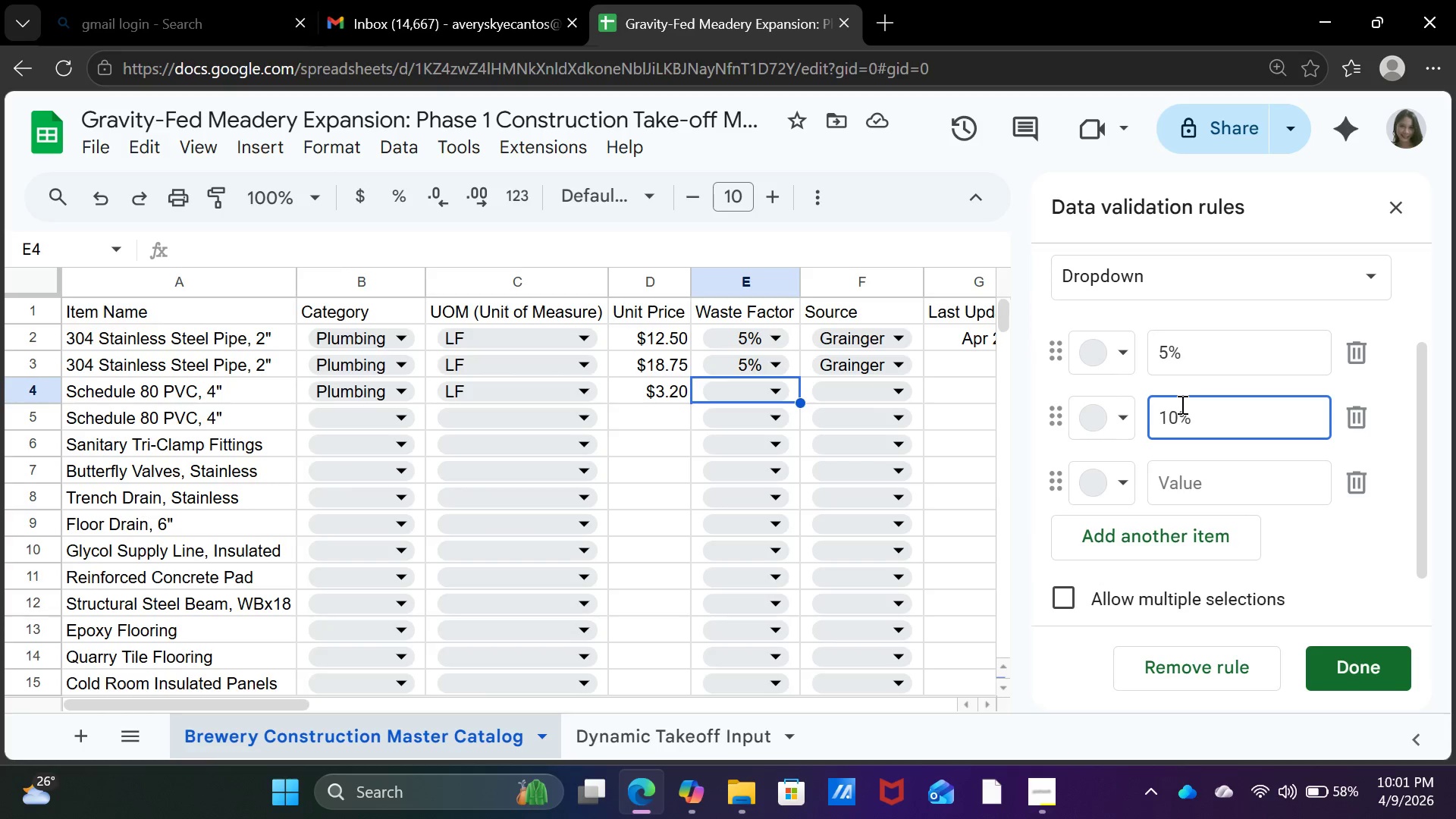 
key(Backspace)
 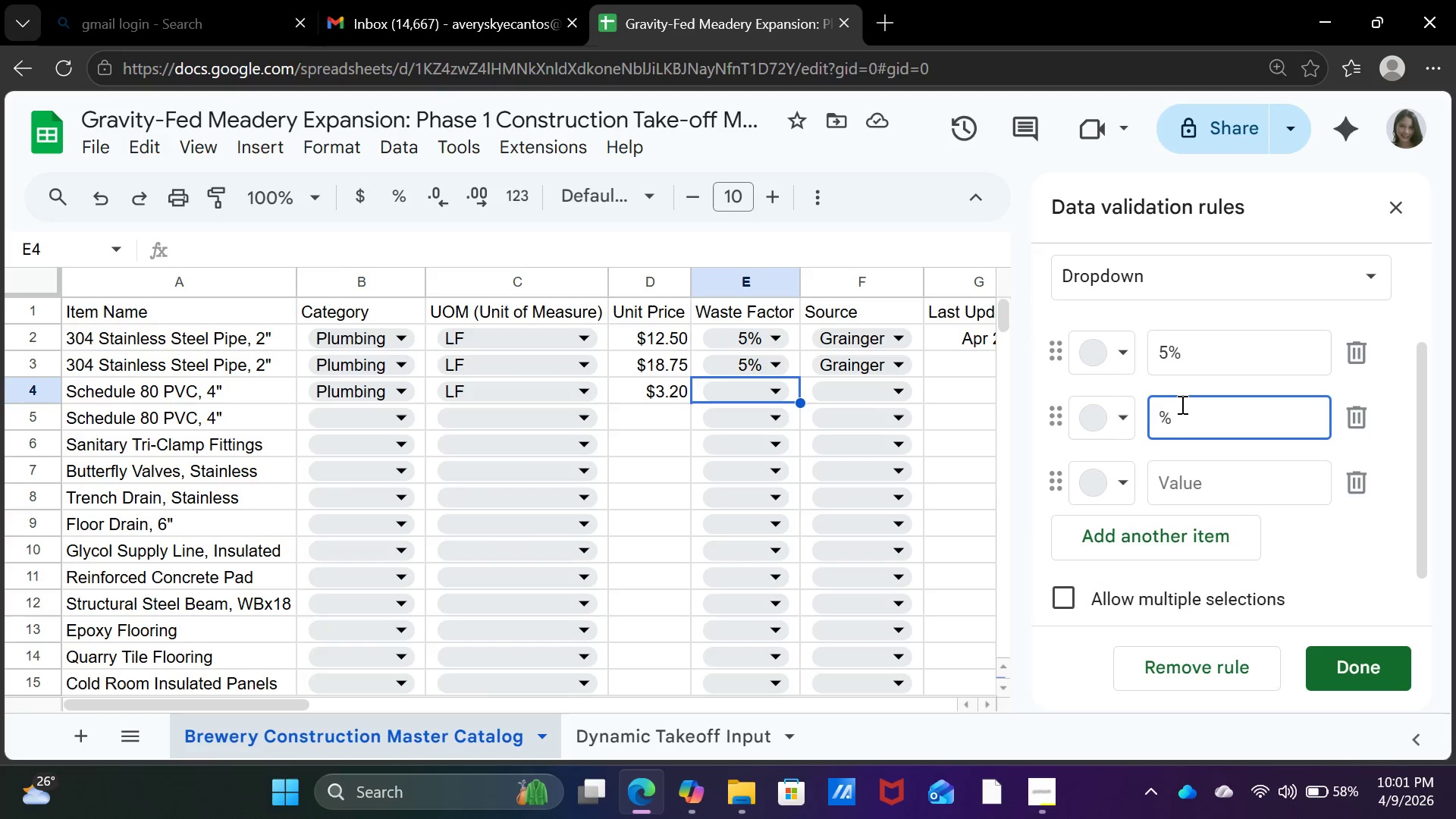 
key(Backspace)
 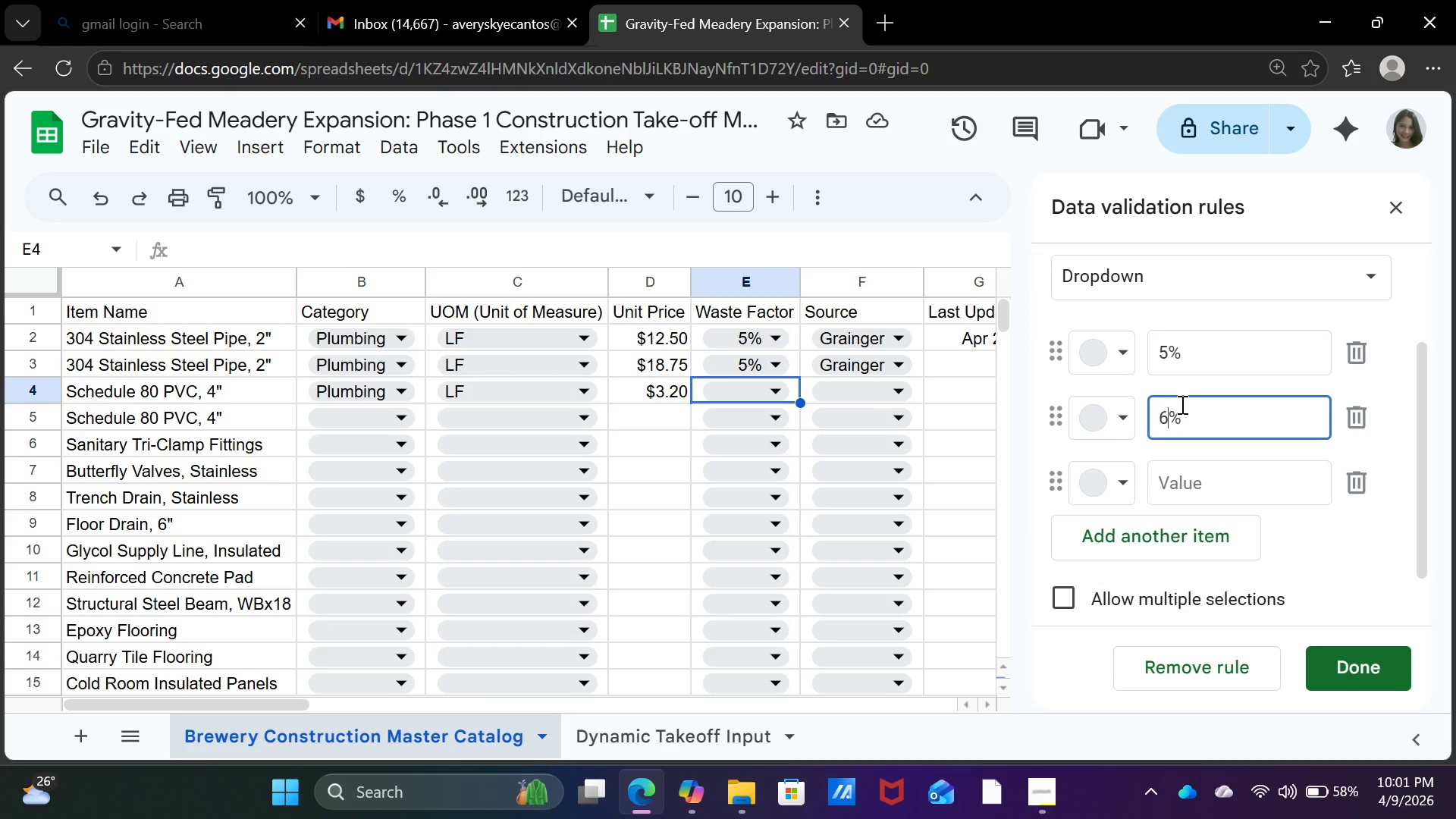 
key(6)
 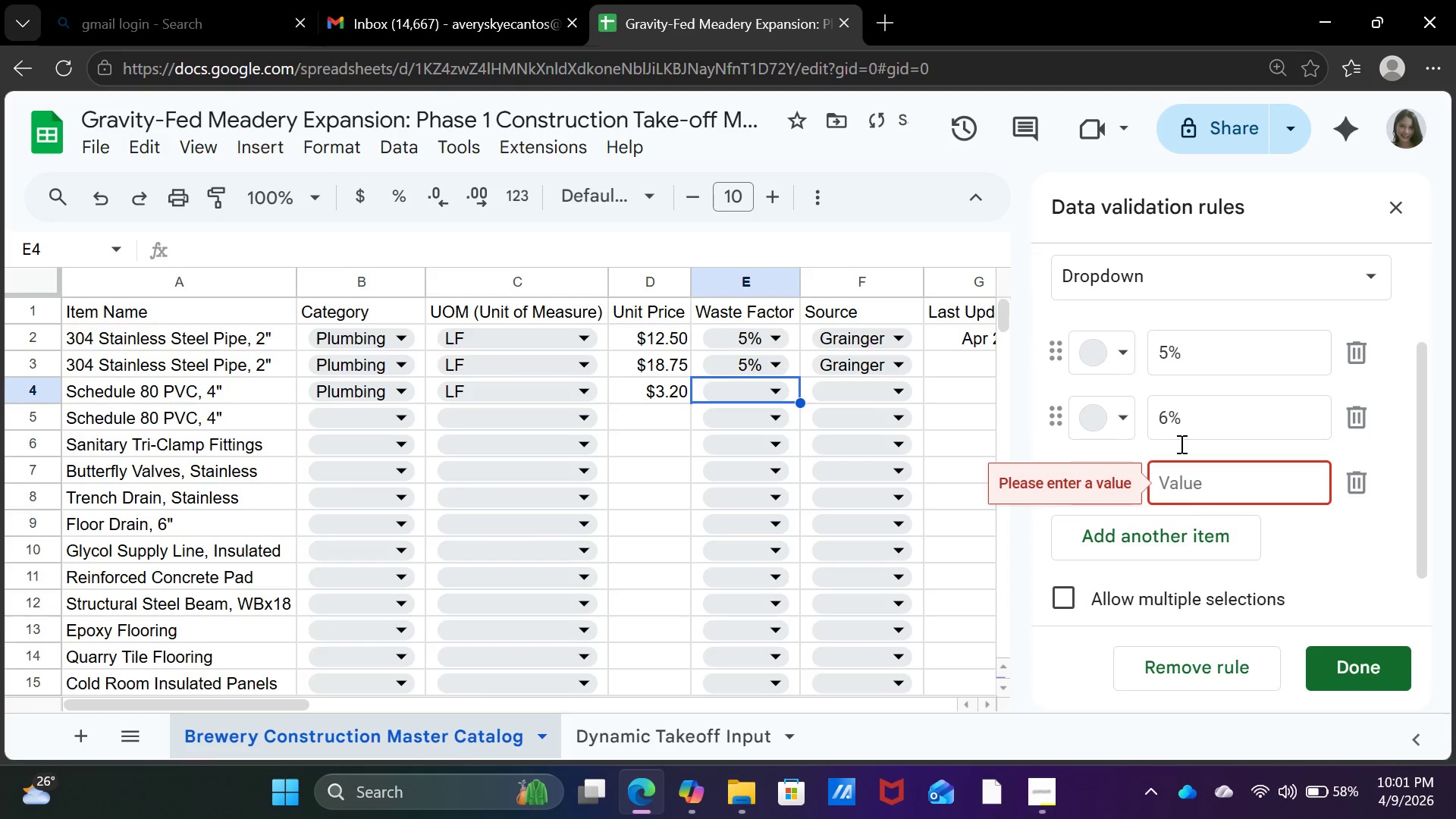 
left_click([1185, 490])
 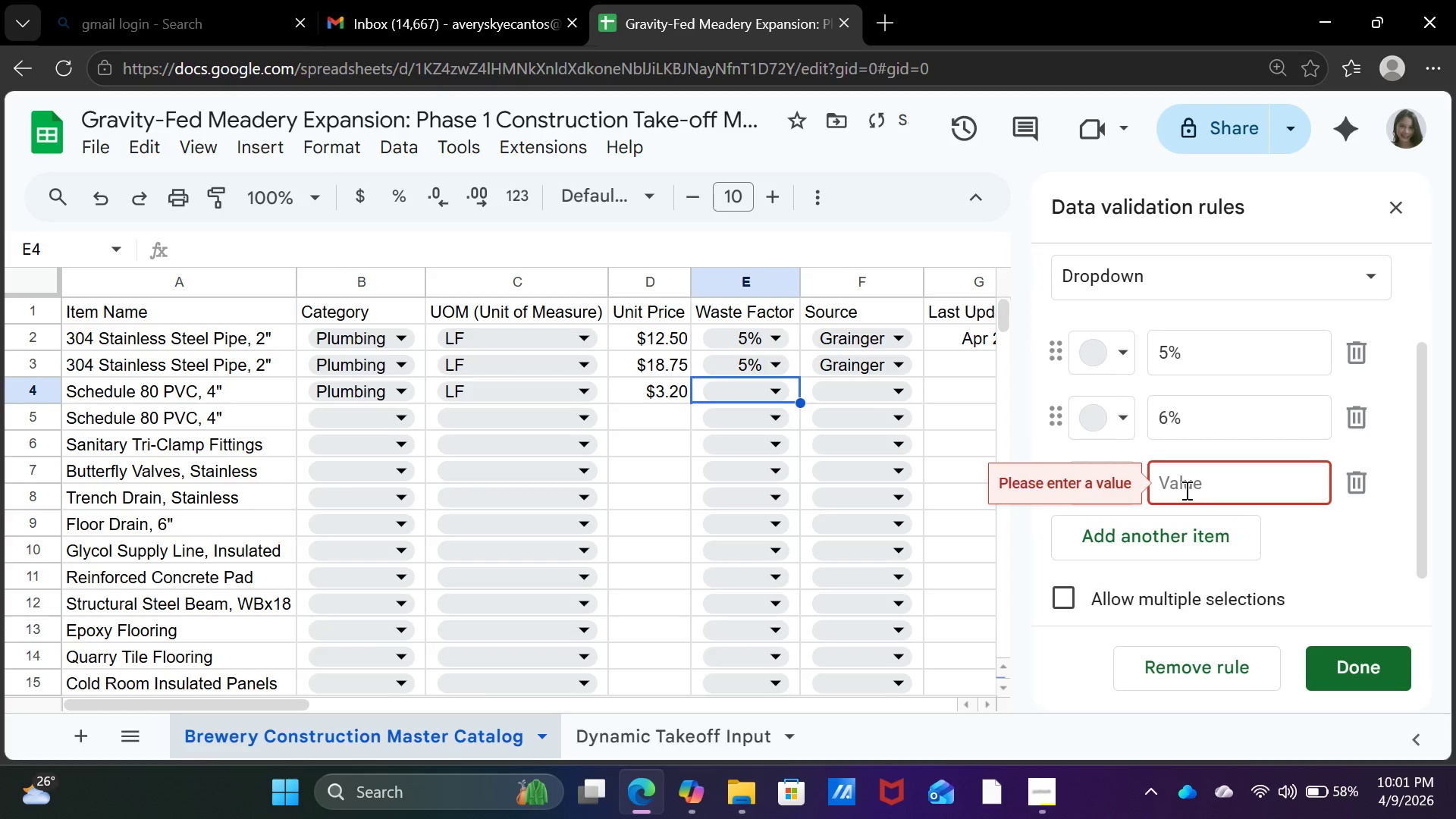 
type(7%)
 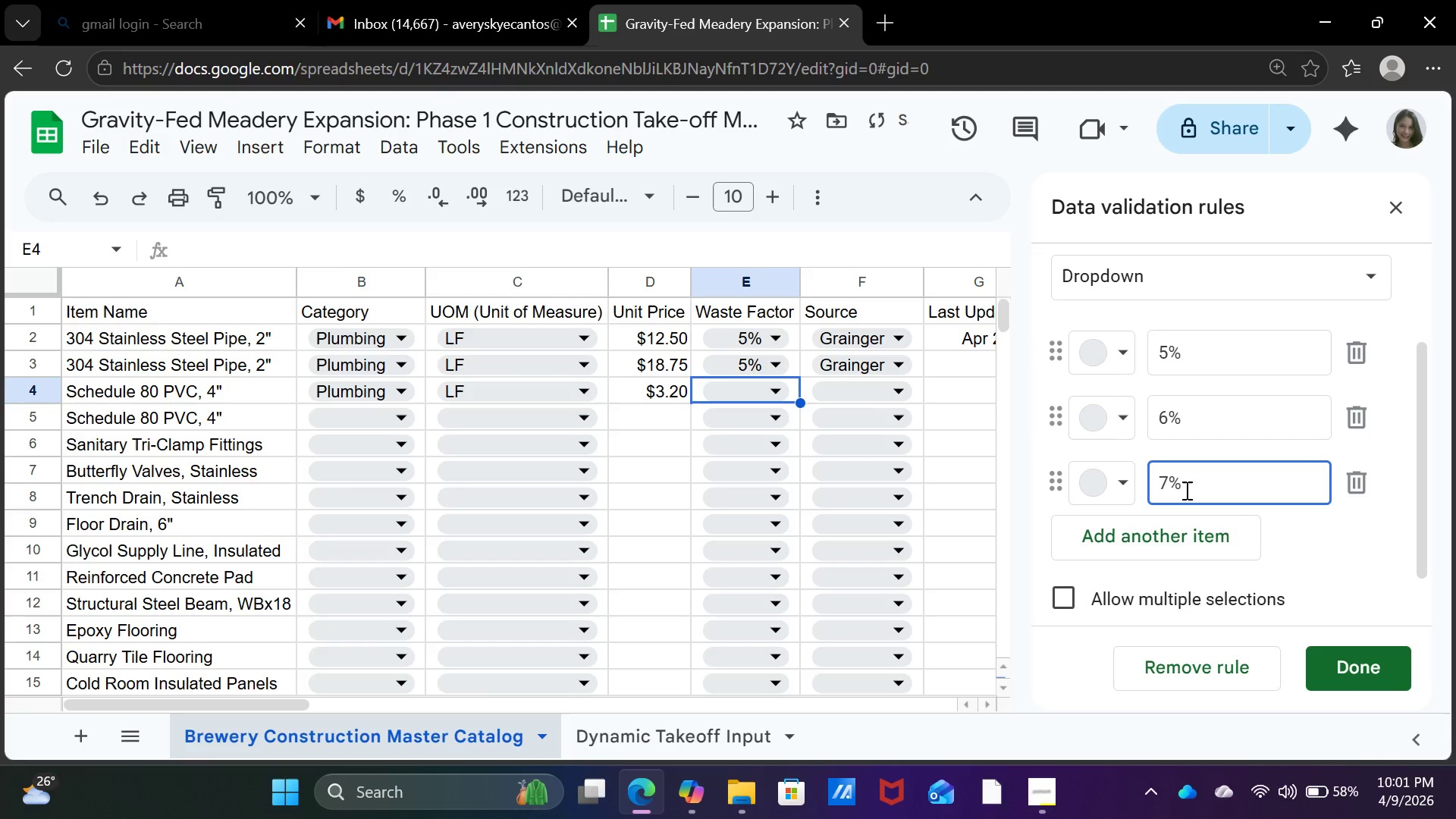 
left_click([1225, 535])
 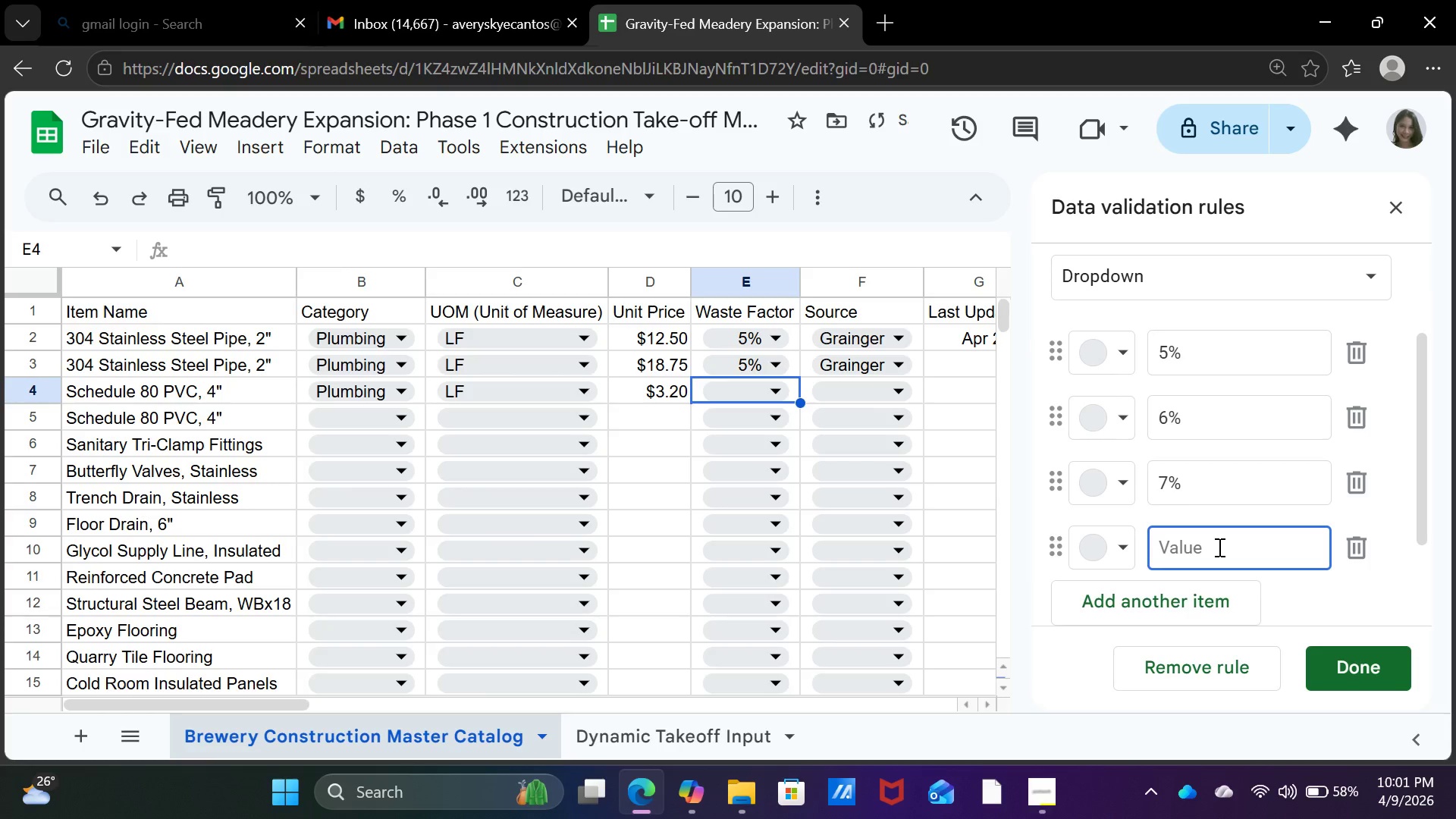 
type(8%)
 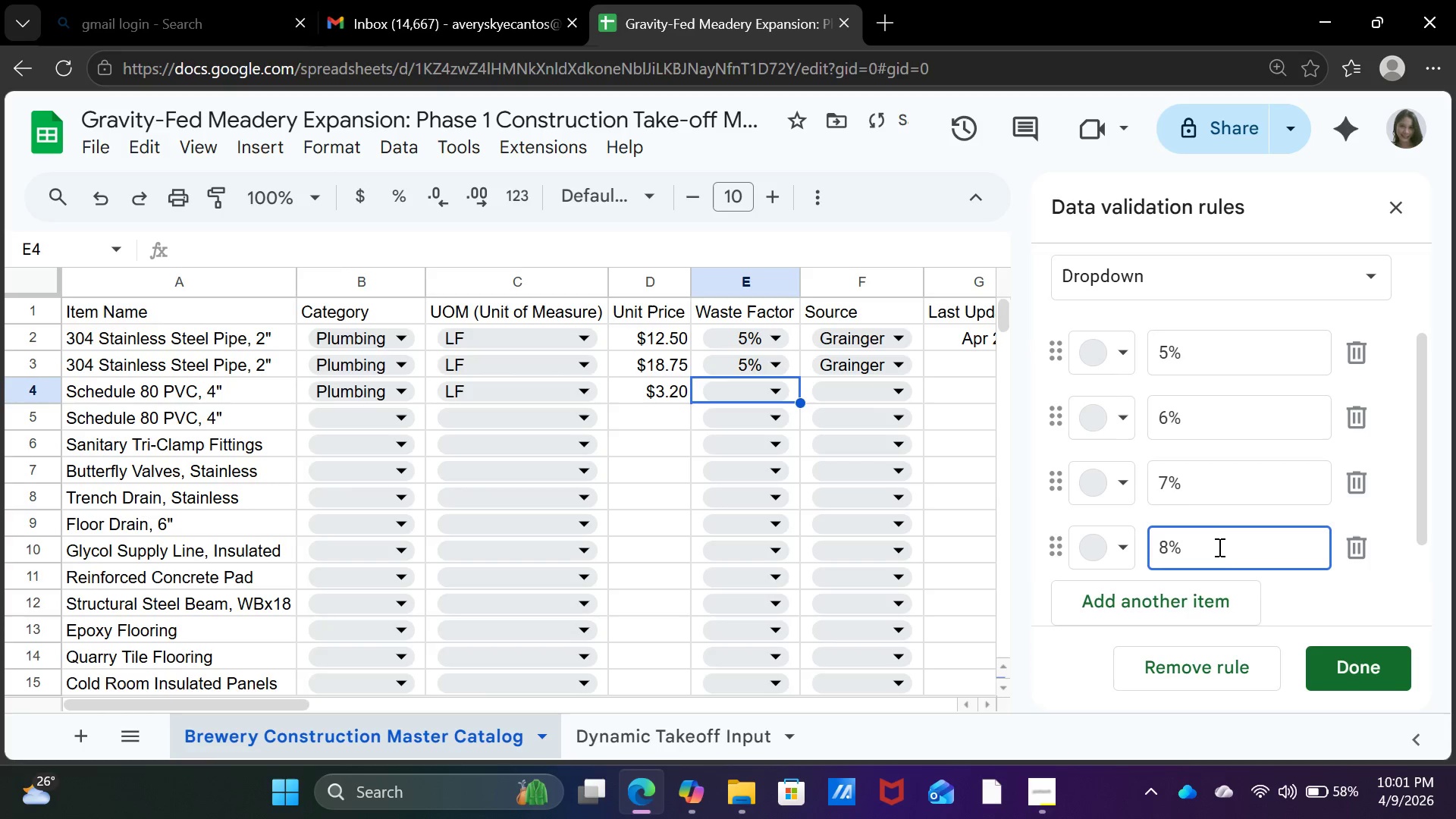 
left_click([1175, 604])
 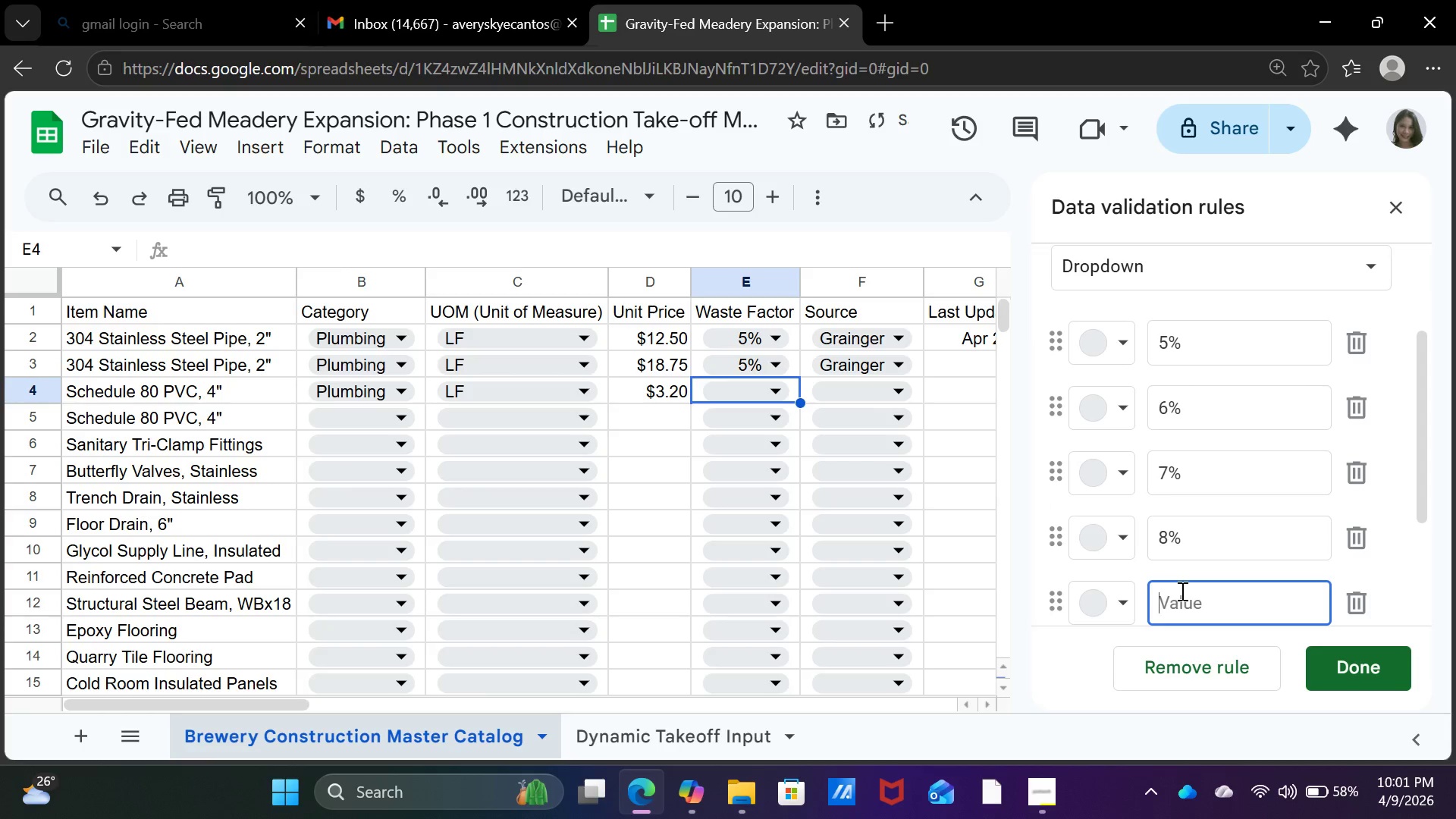 
type(9%)
 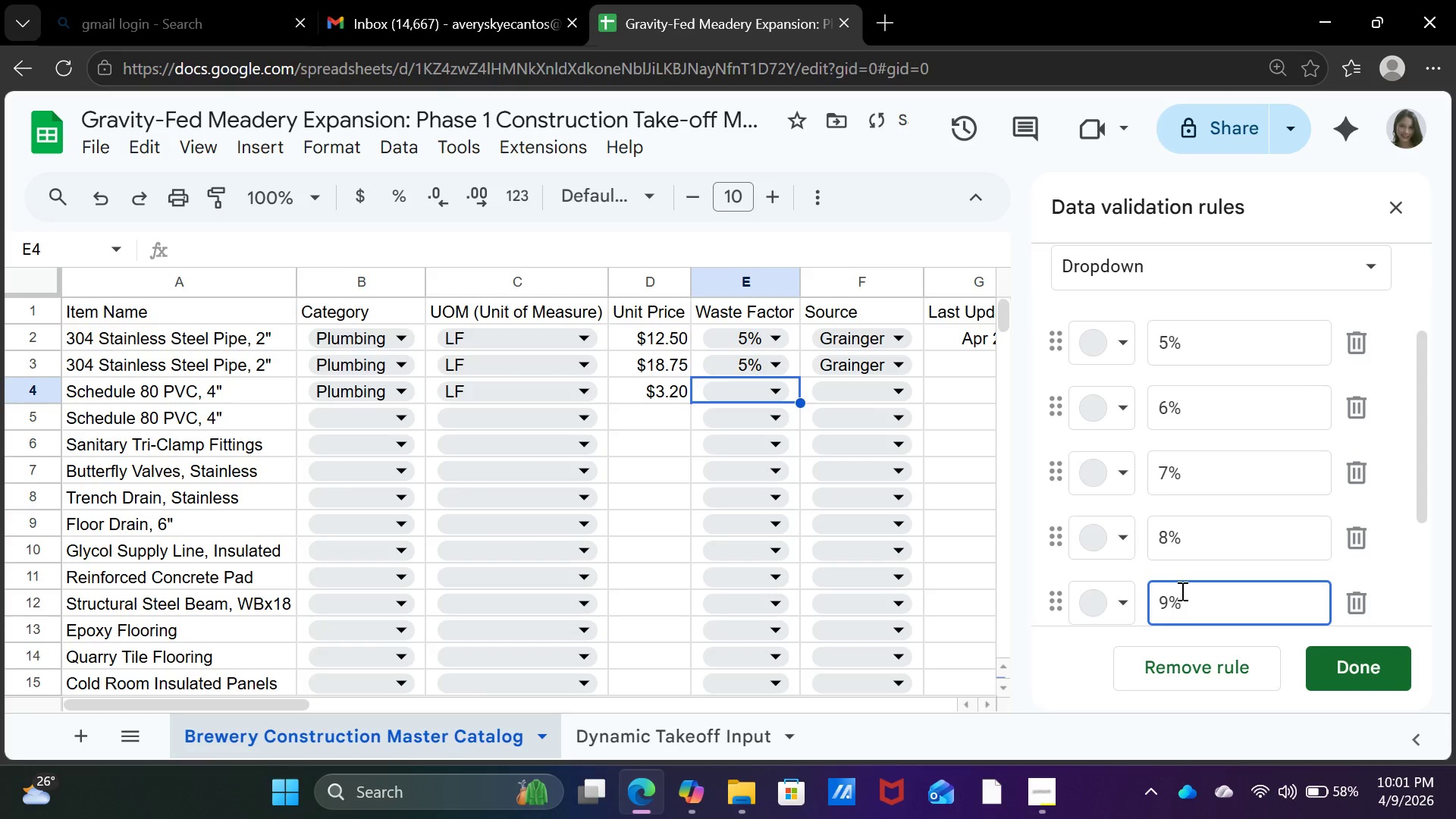 
scroll: coordinate [1181, 590], scroll_direction: down, amount: 2.0
 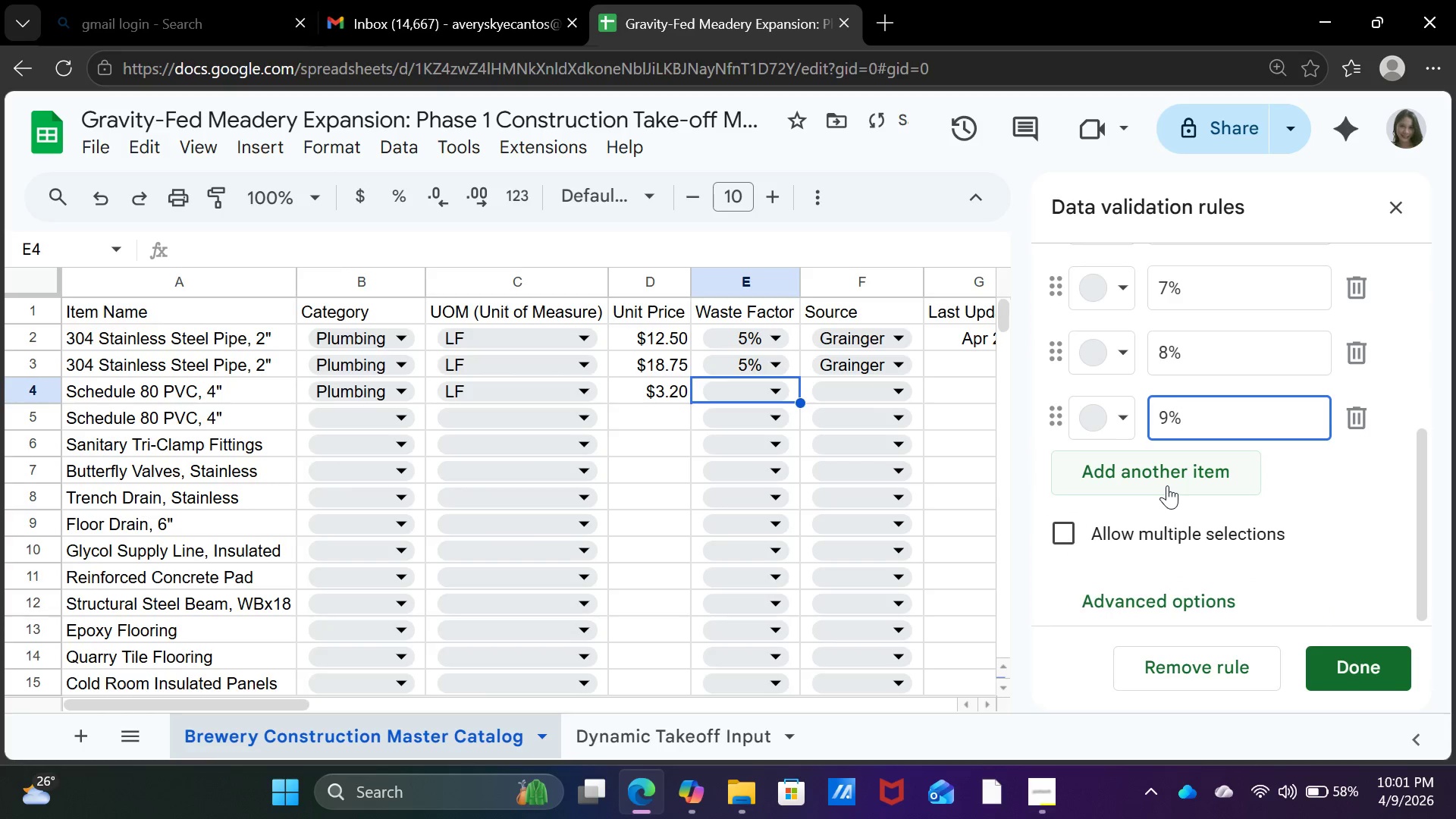 
left_click([1167, 479])
 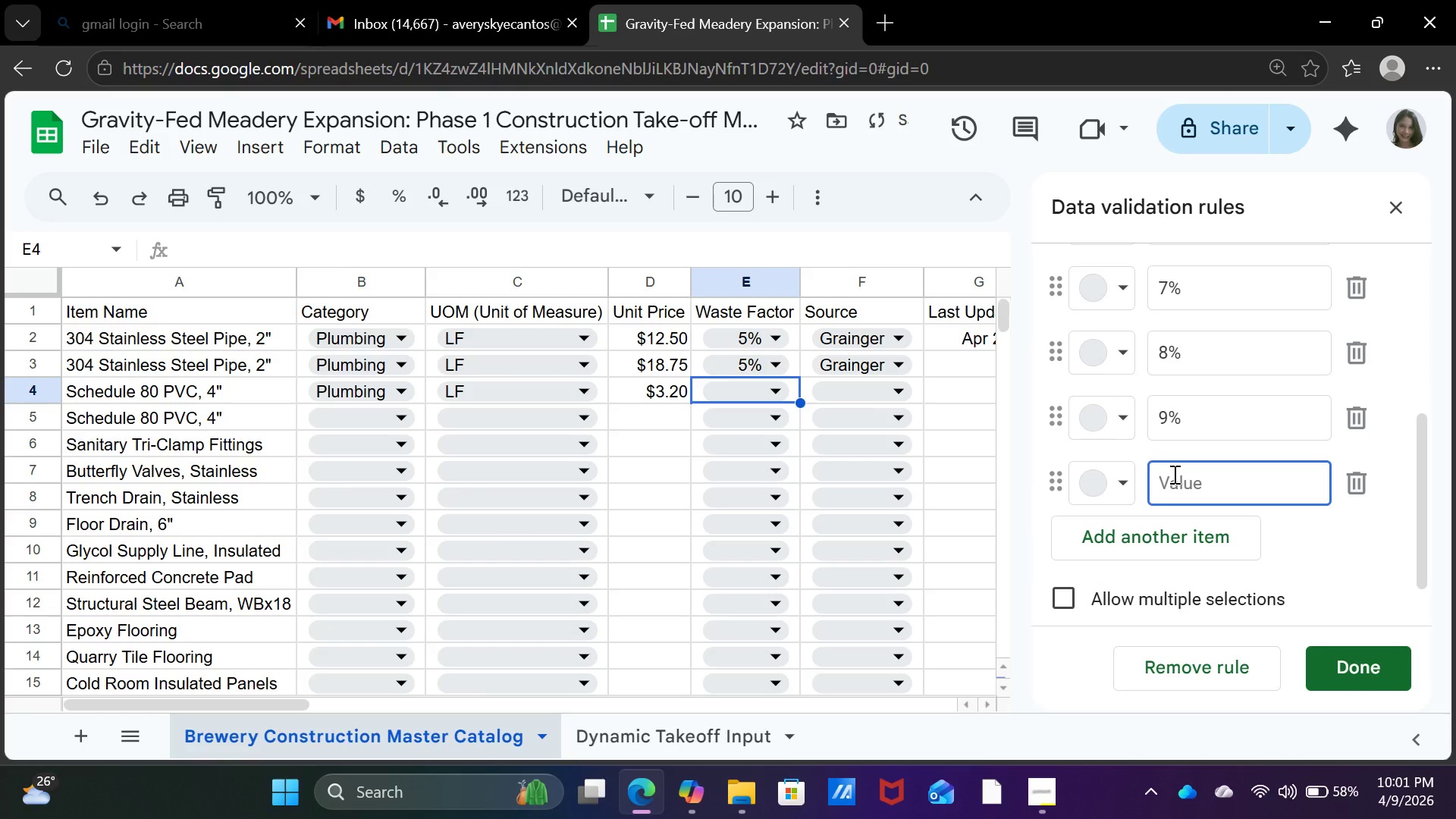 
type(10%)
 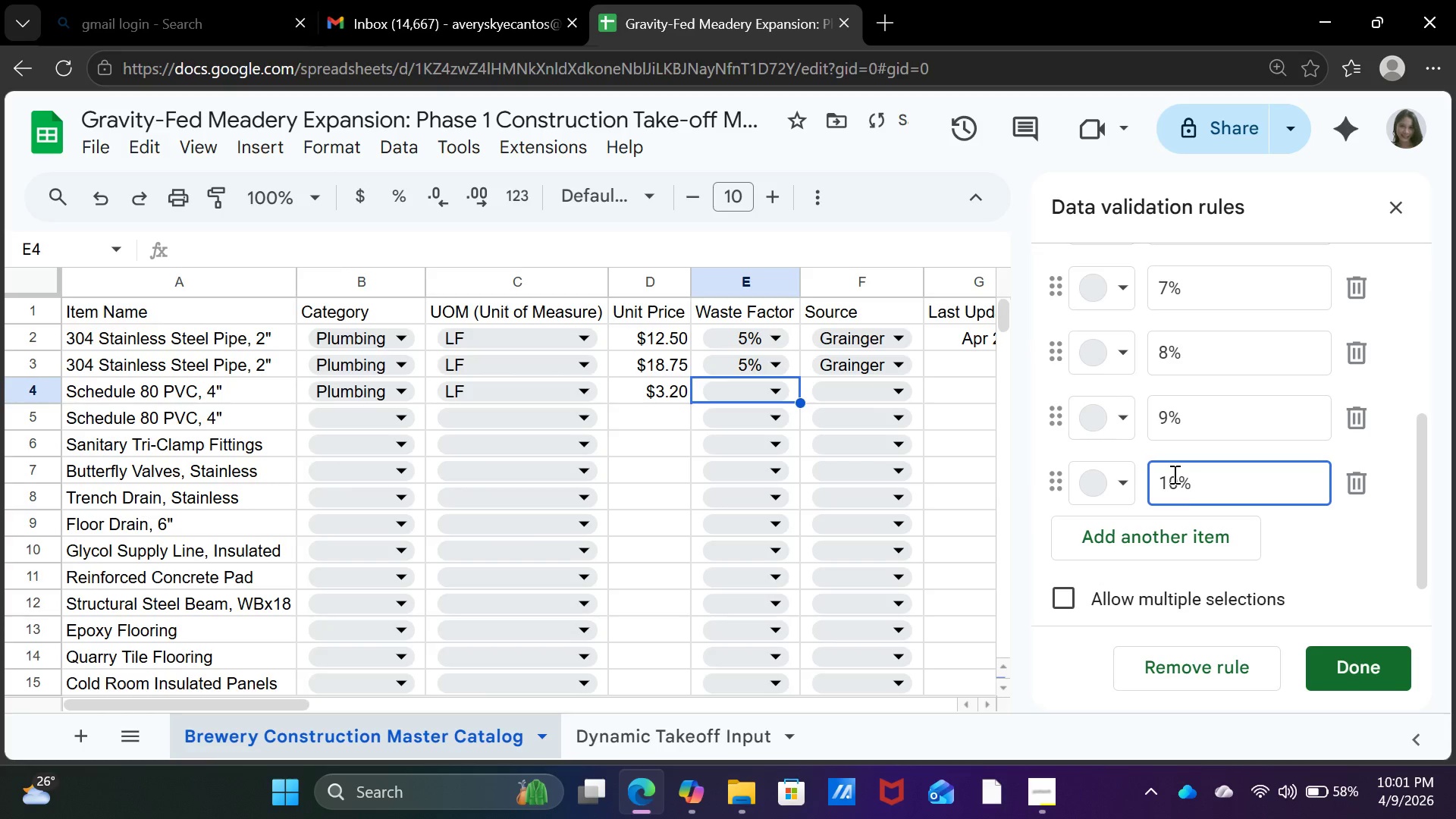 
left_click([946, 501])
 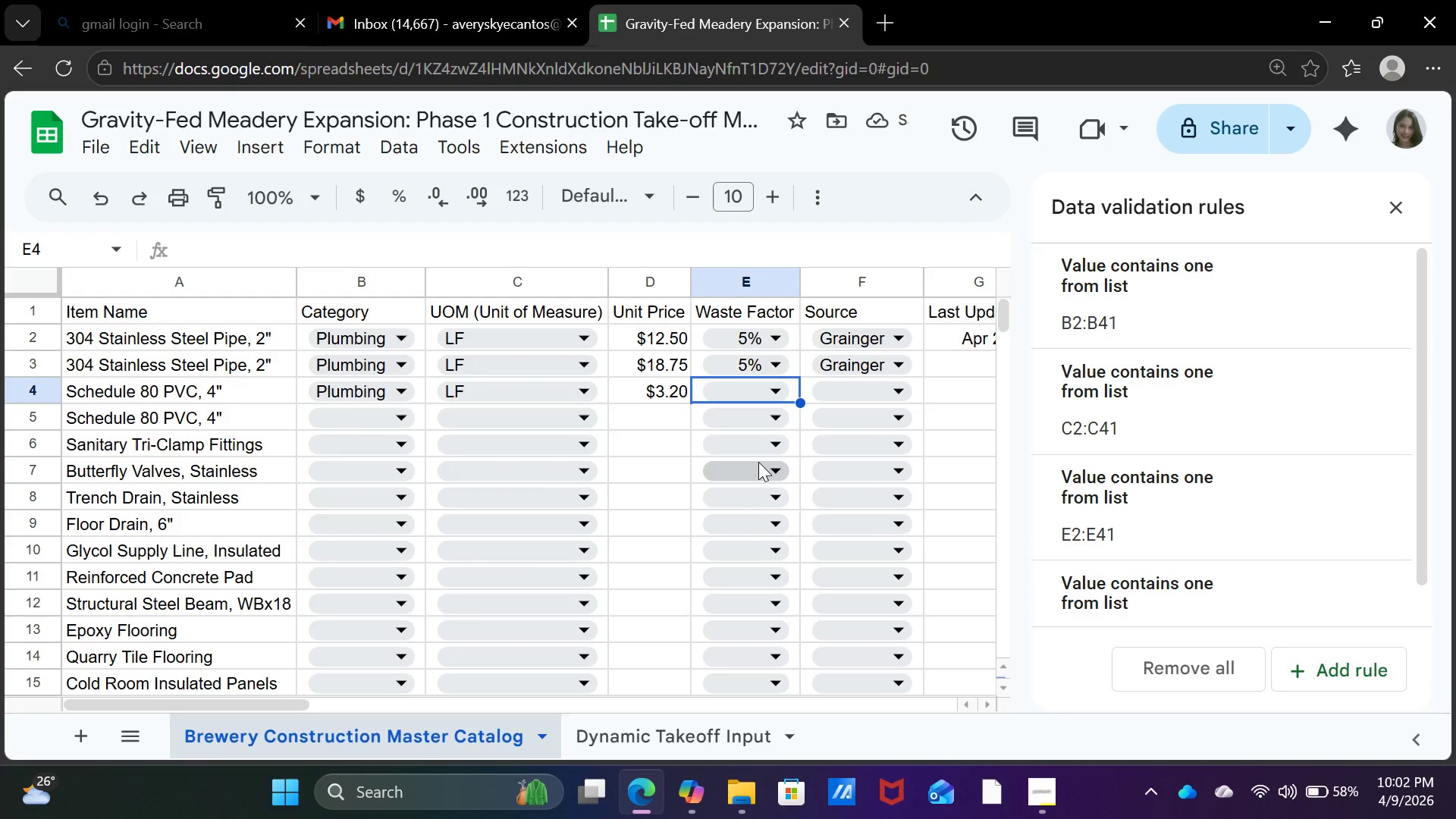 
wait(5.02)
 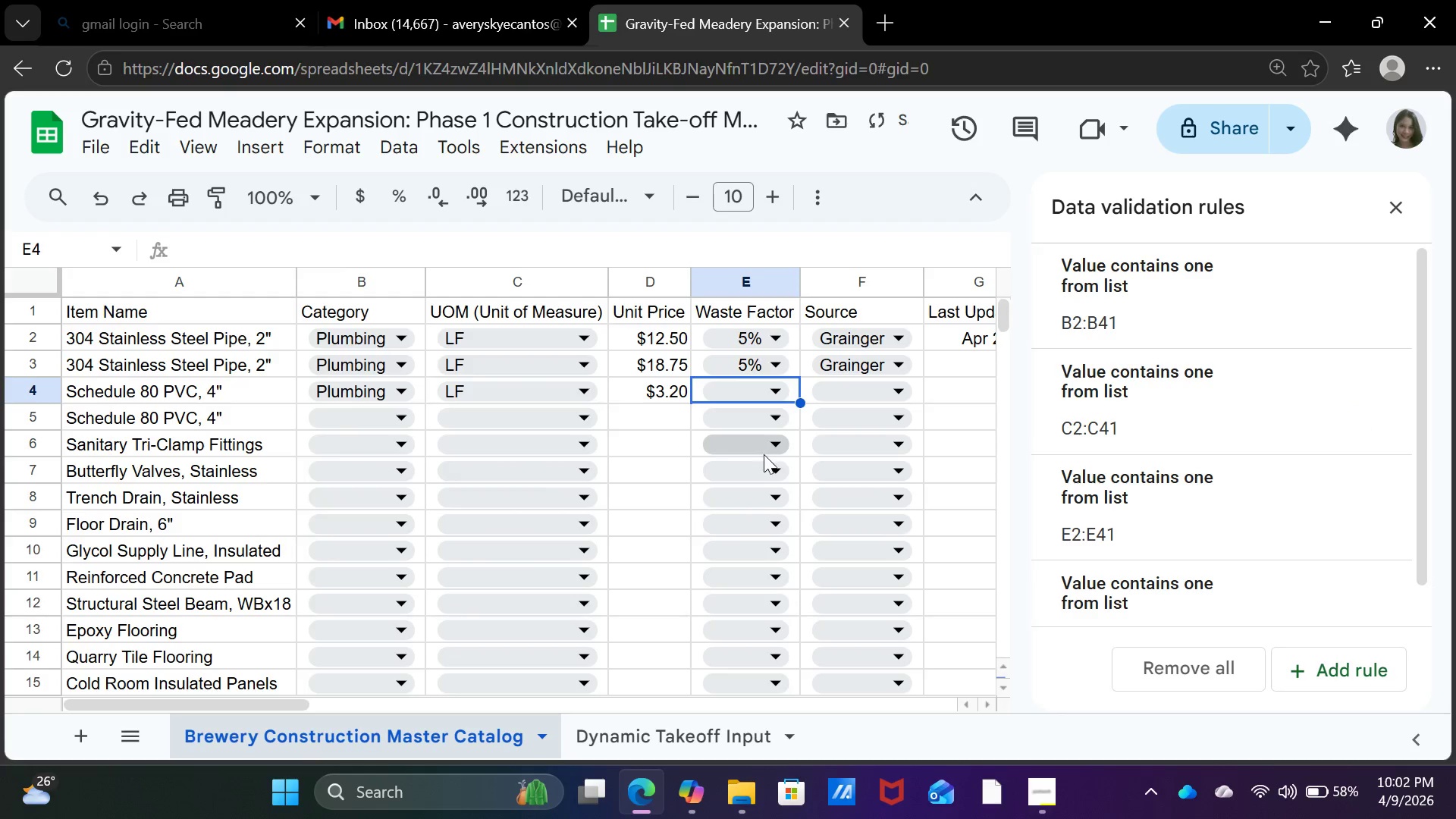 
scroll: coordinate [1103, 515], scroll_direction: down, amount: 2.0
 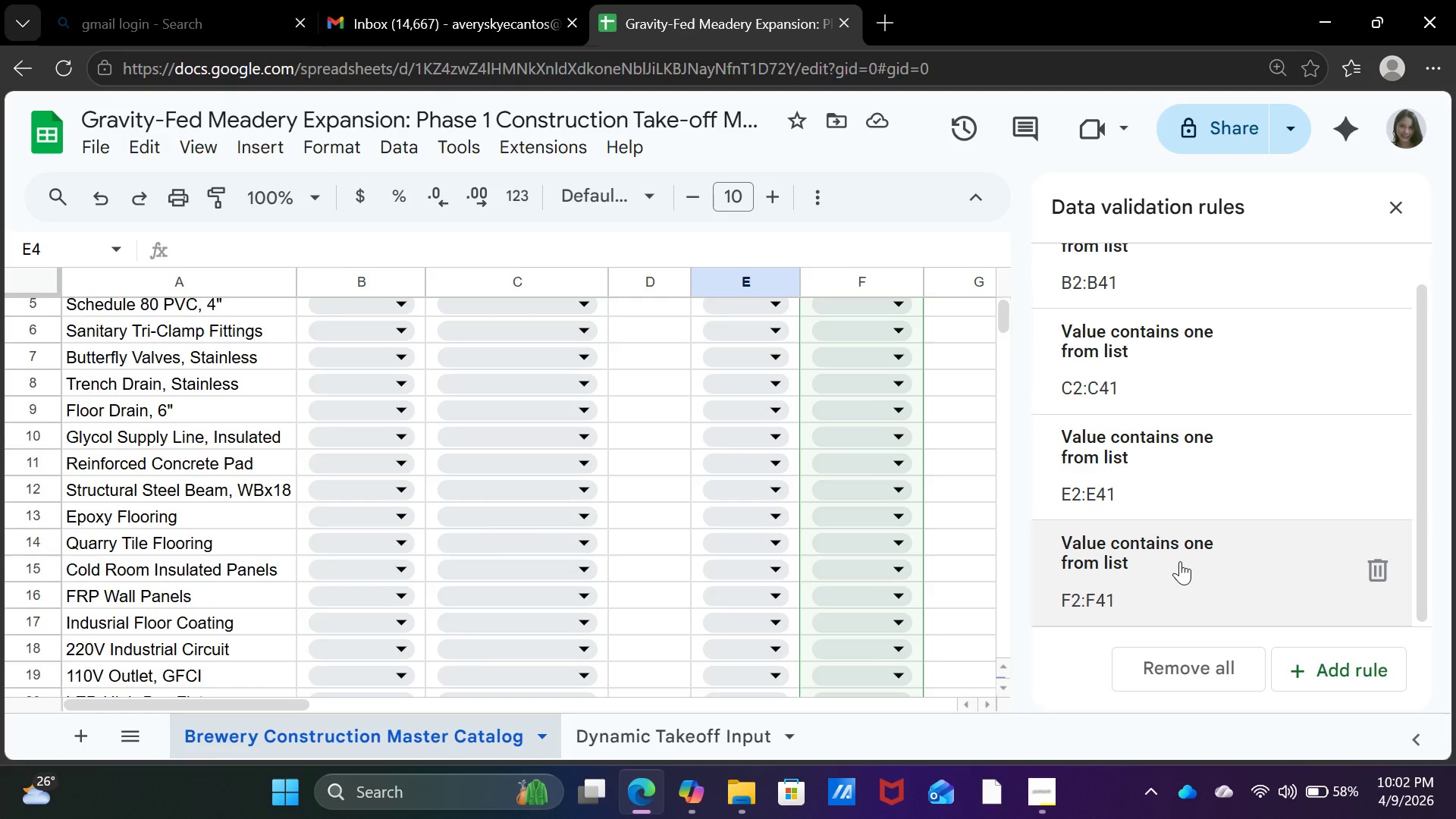 
scroll: coordinate [782, 511], scroll_direction: up, amount: 9.0
 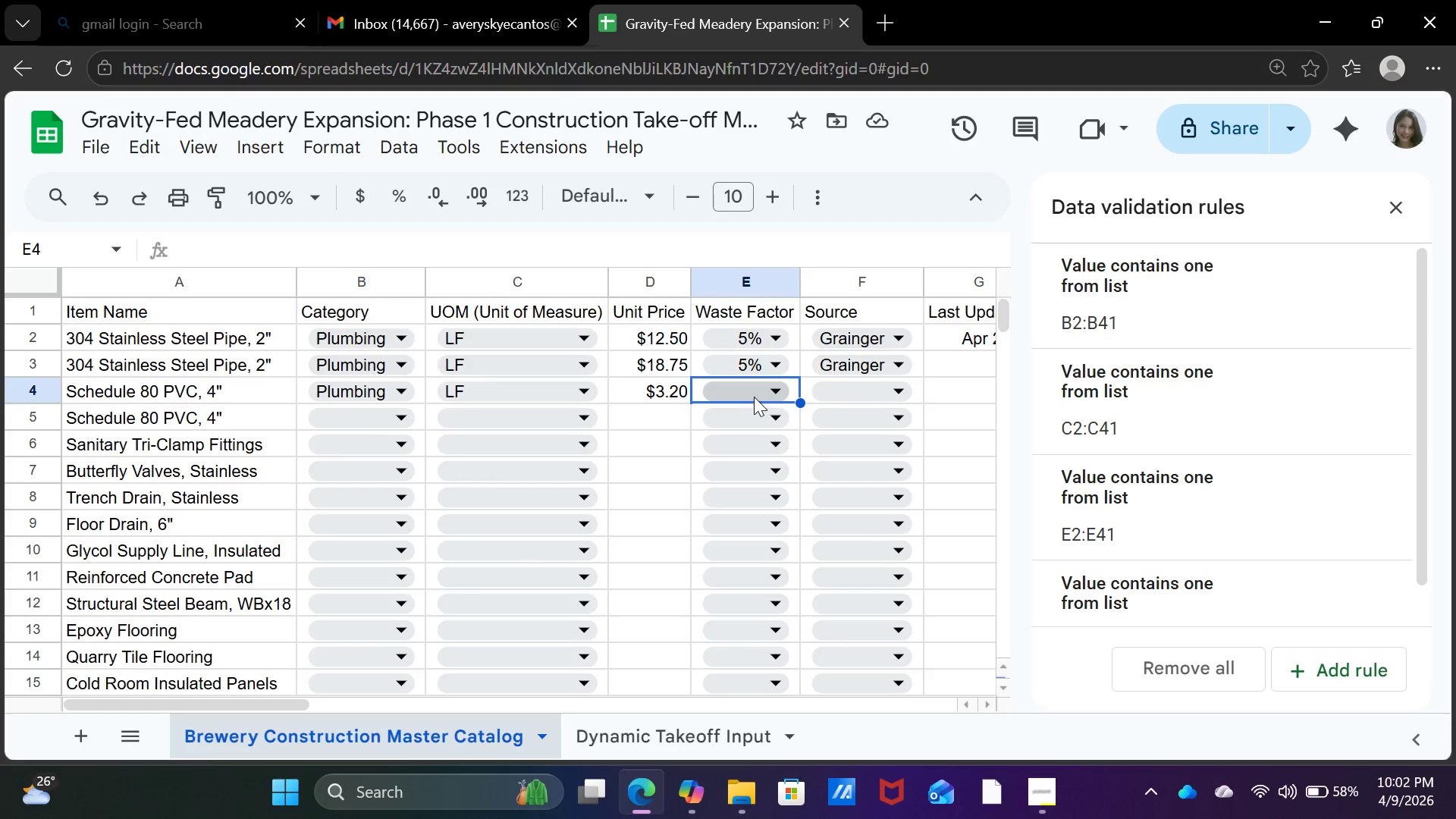 
left_click([754, 397])
 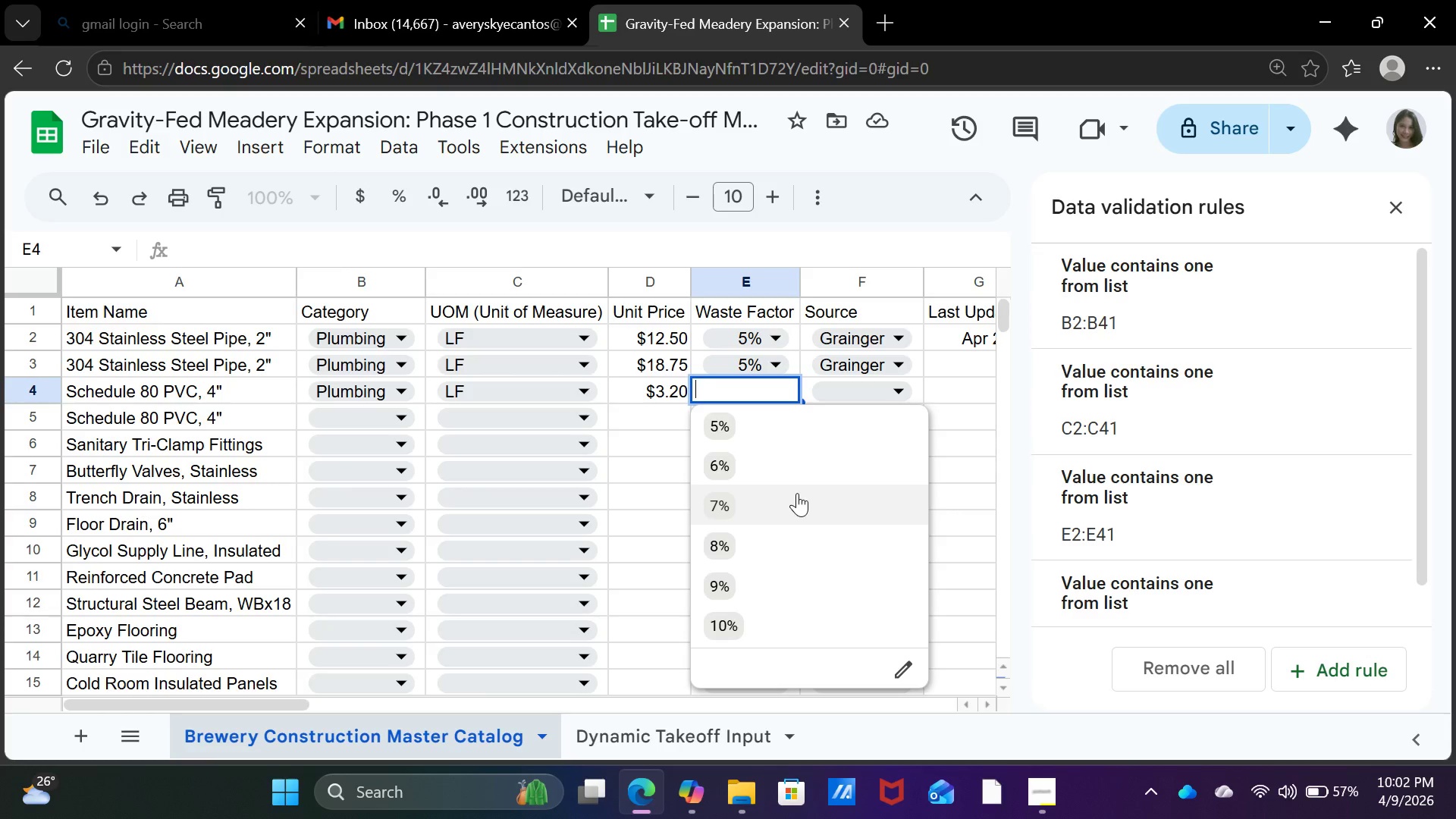 
wait(16.98)
 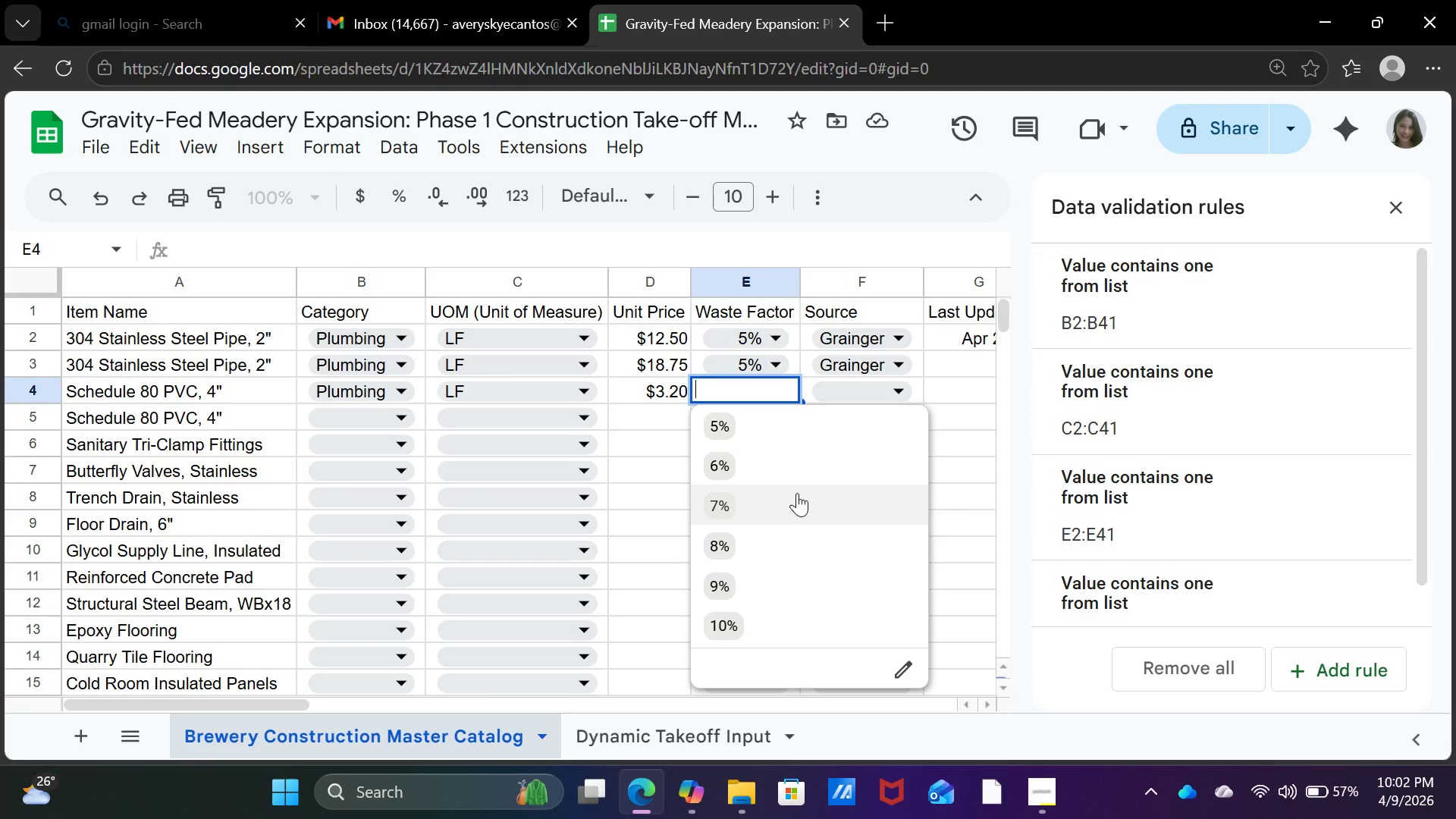 
left_click([746, 515])
 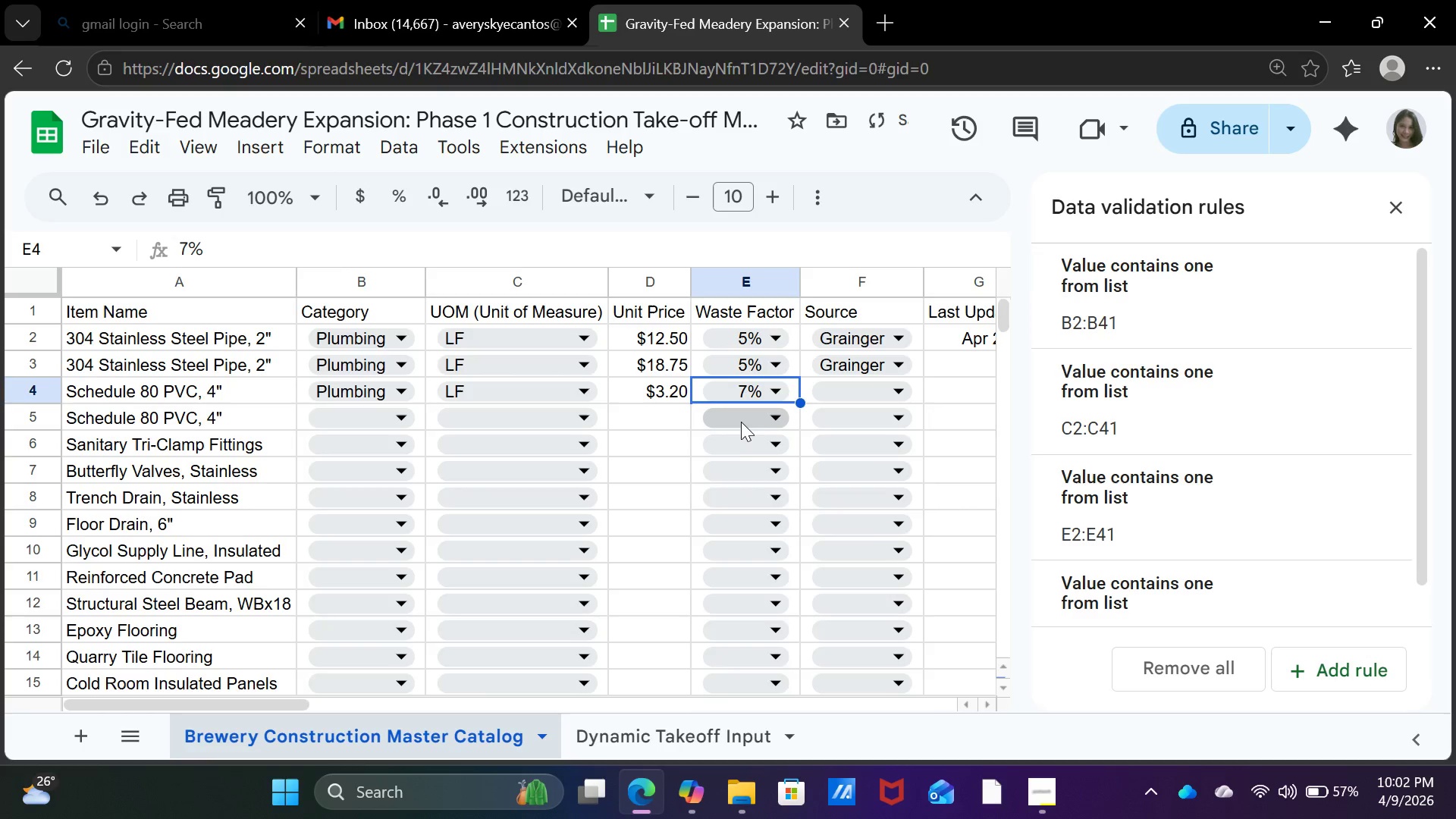 
left_click([740, 419])
 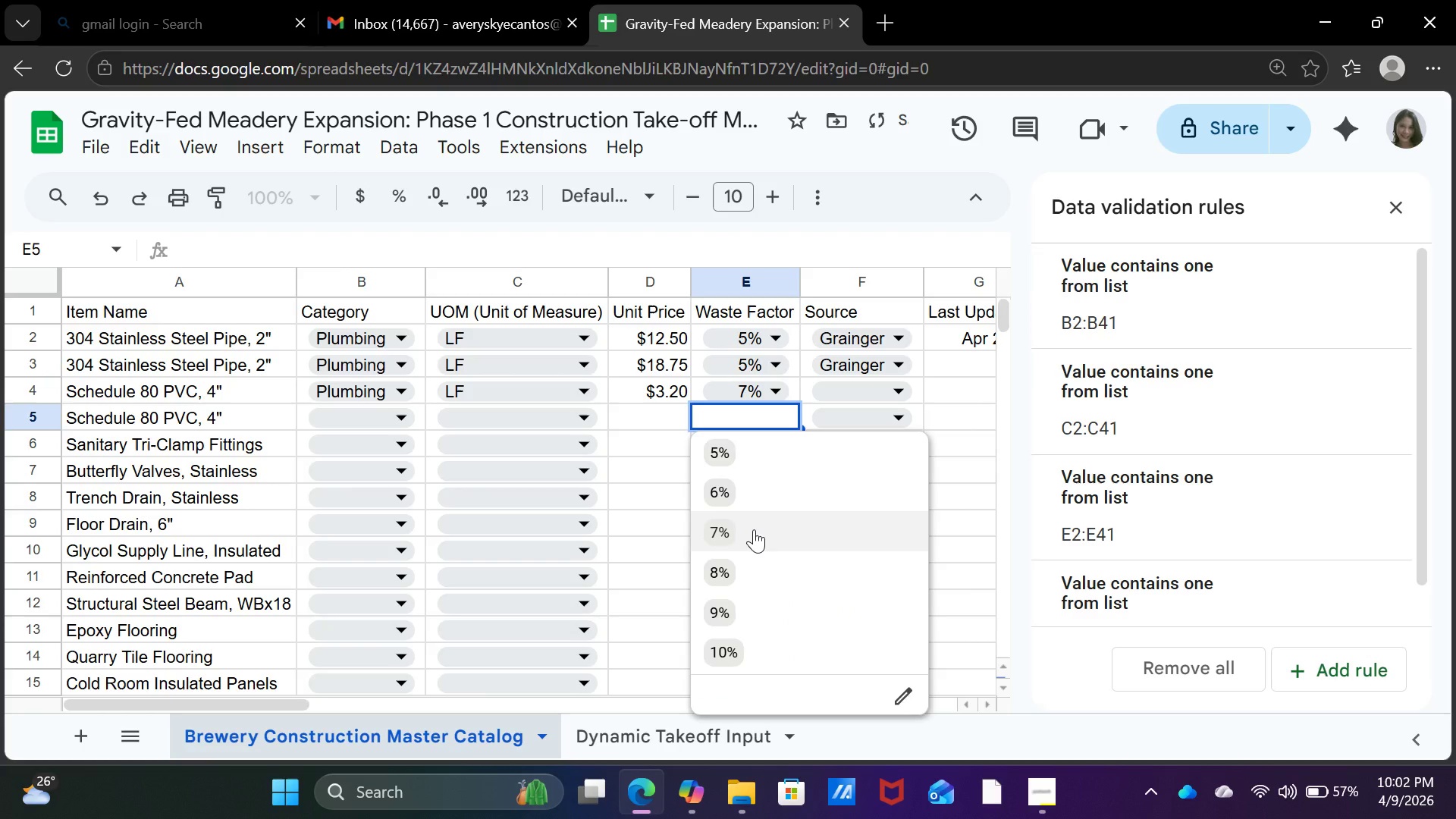 
left_click([754, 529])
 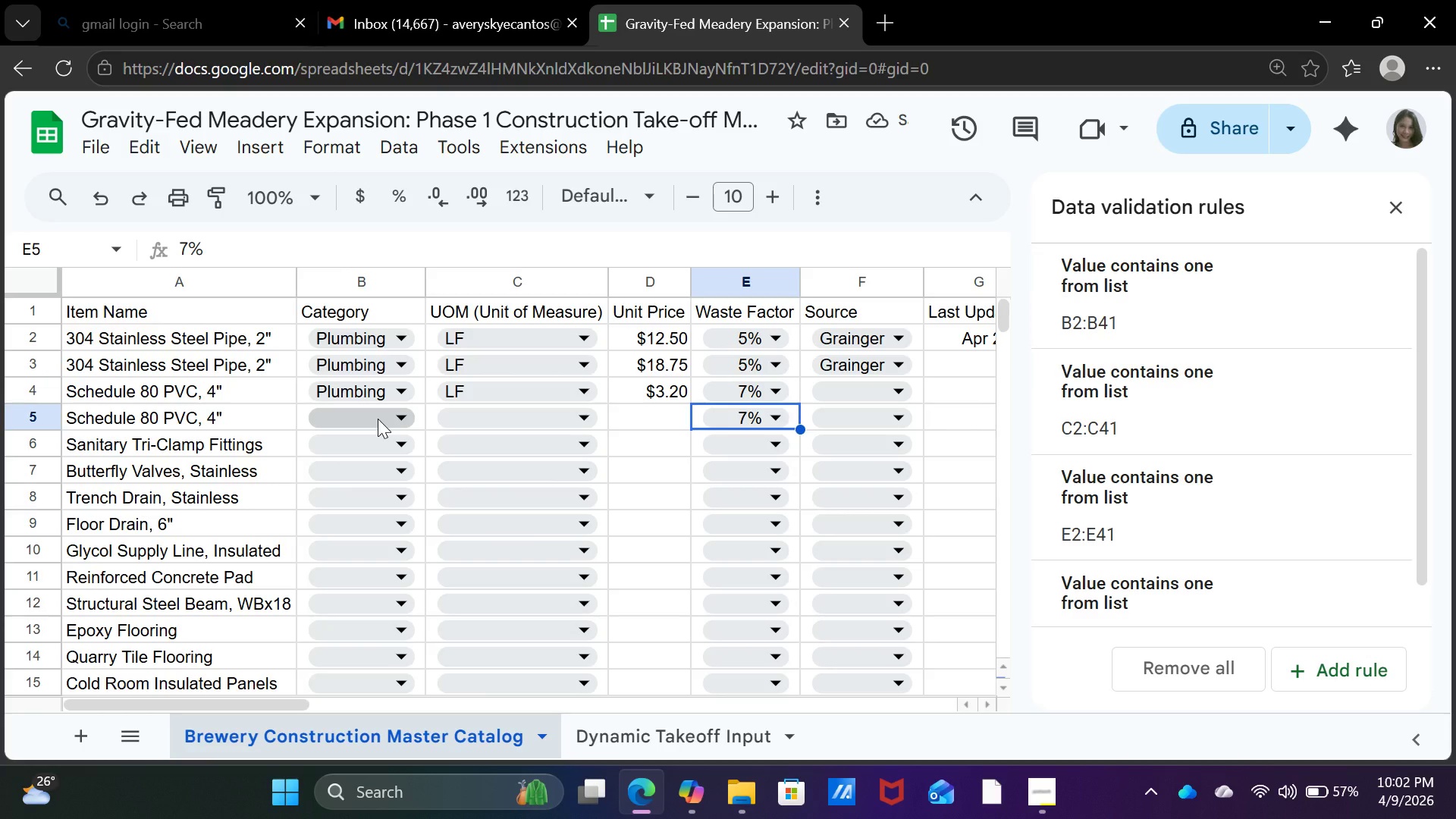 
wait(8.03)
 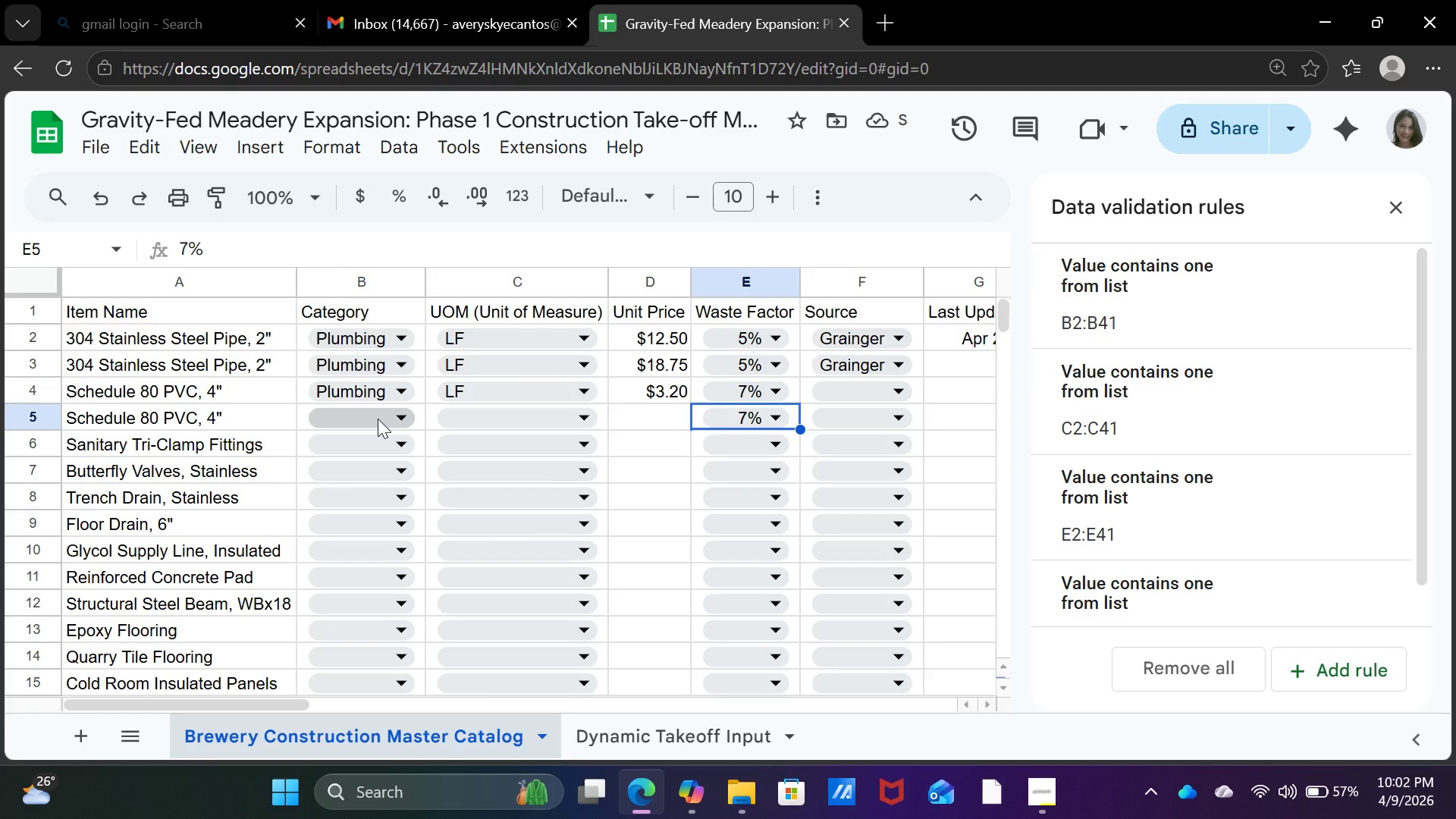 
left_click([213, 388])
 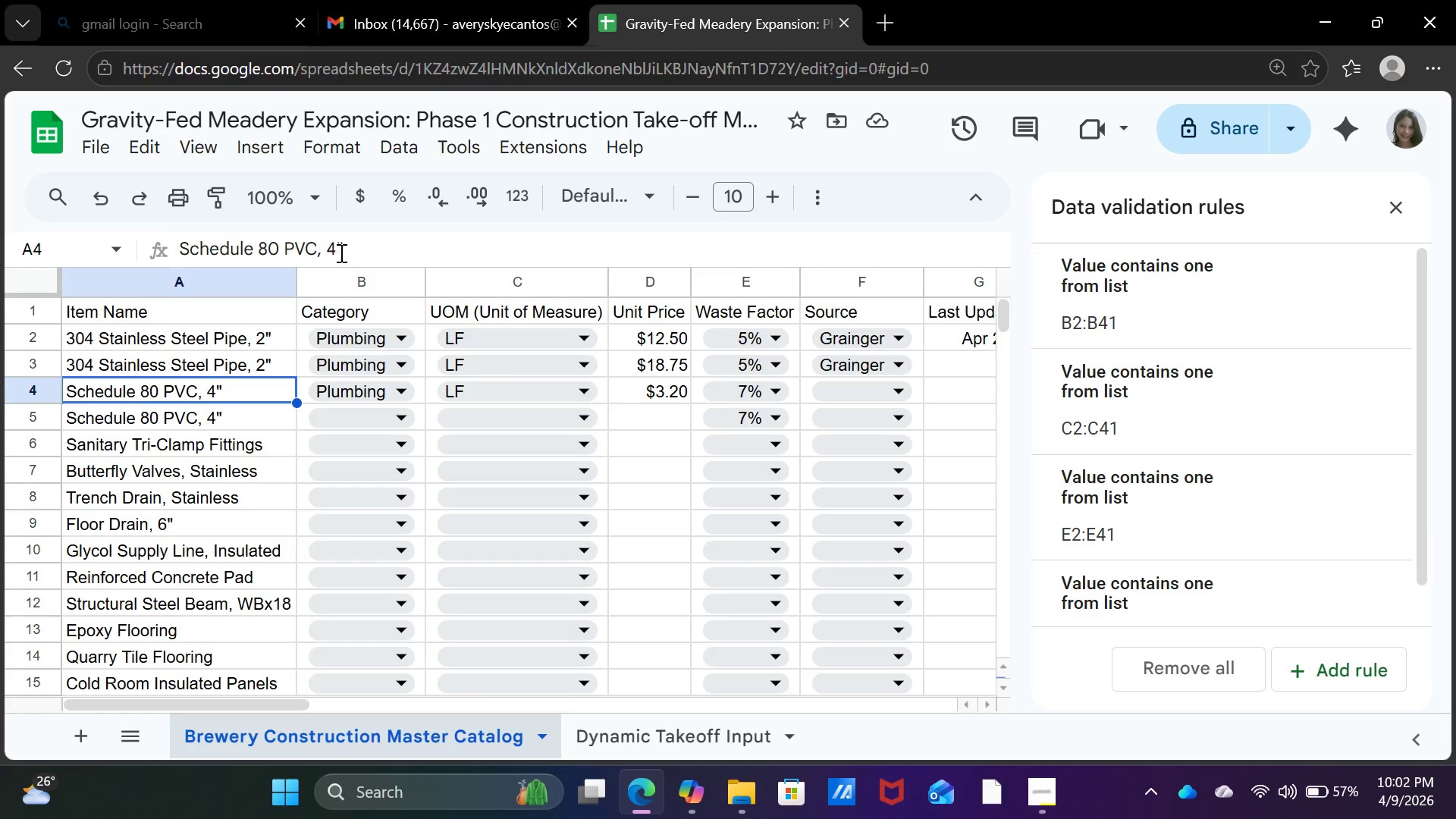 
left_click([336, 248])
 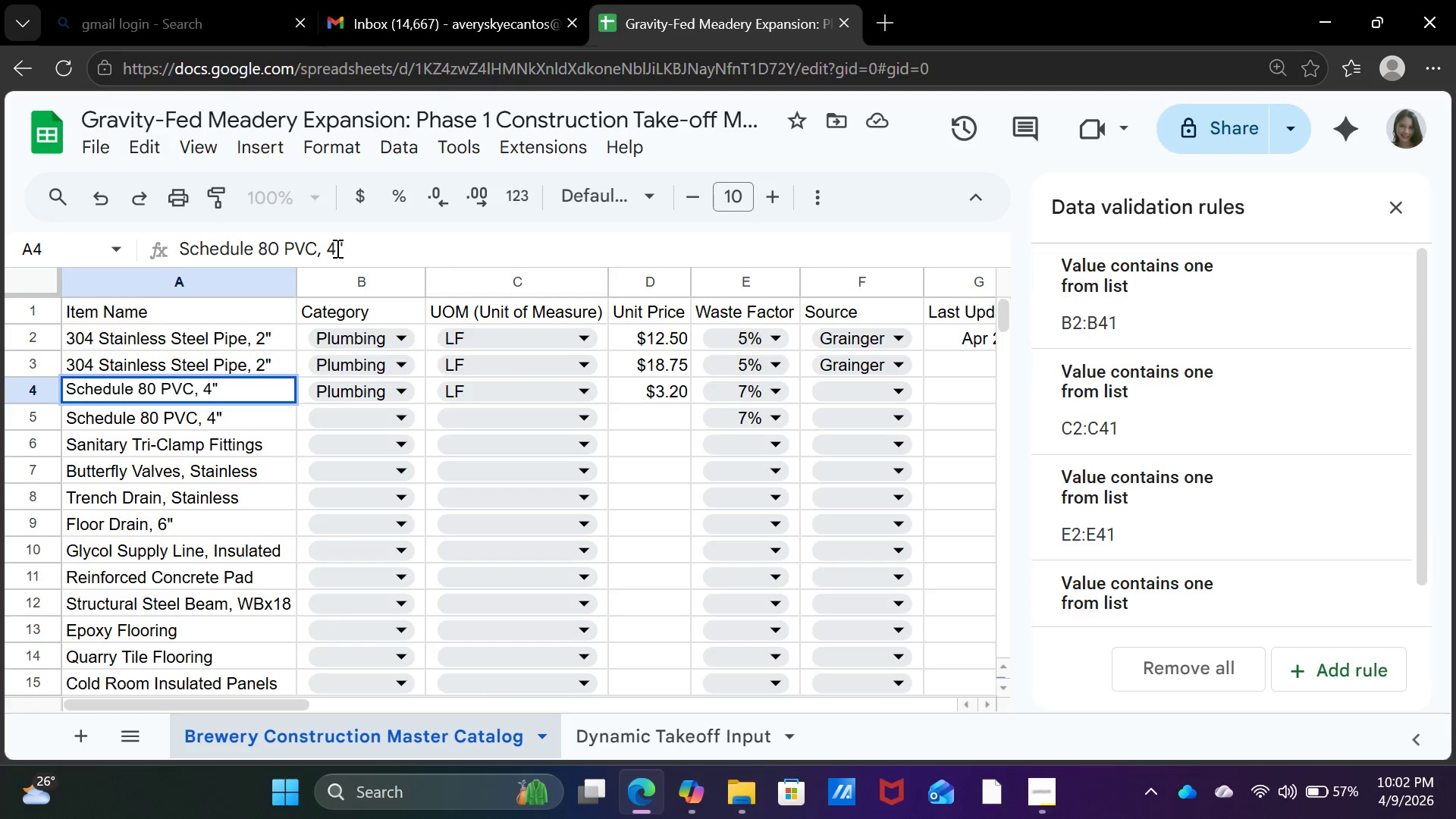 
key(Backspace)
 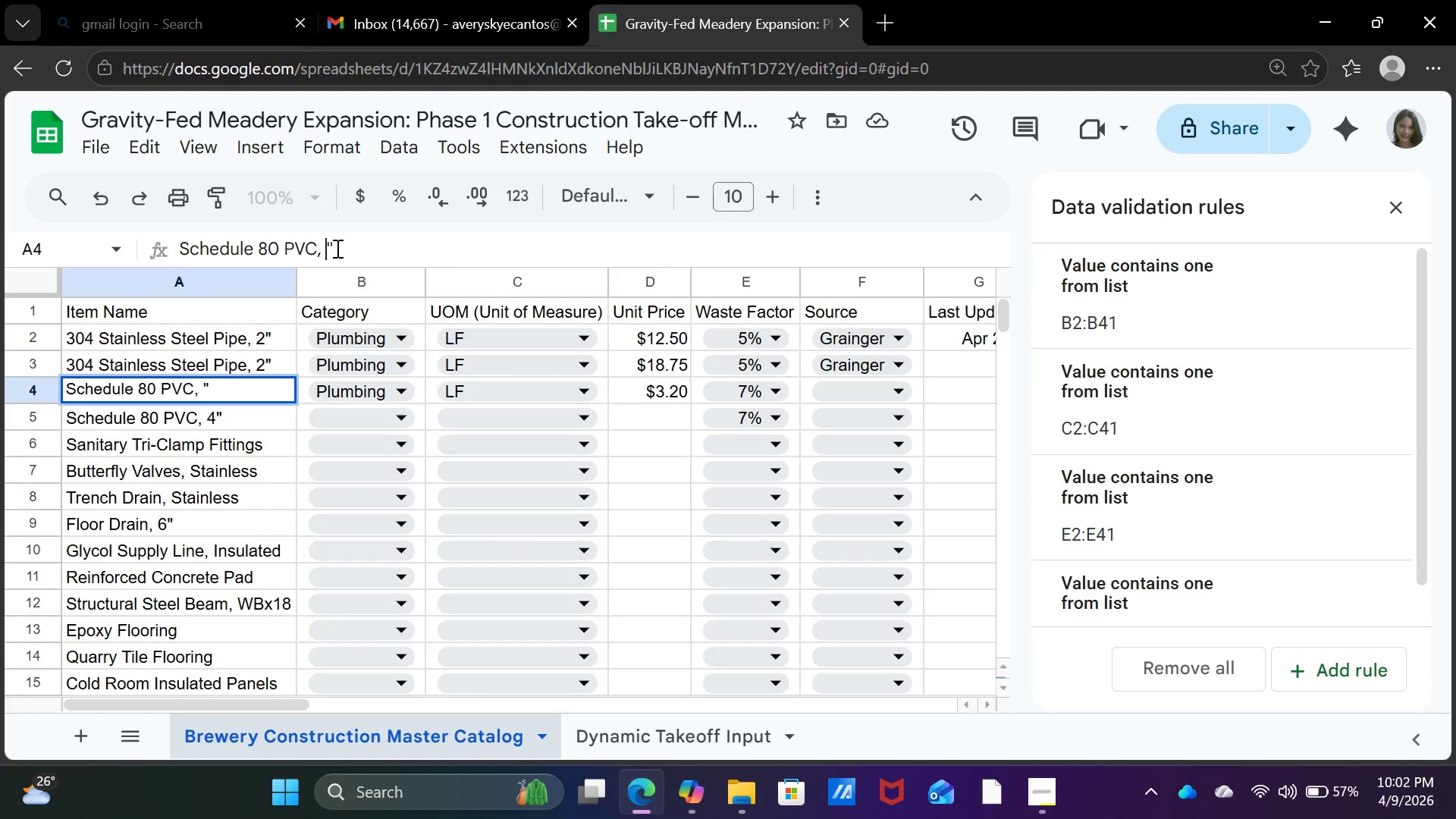 
key(2)
 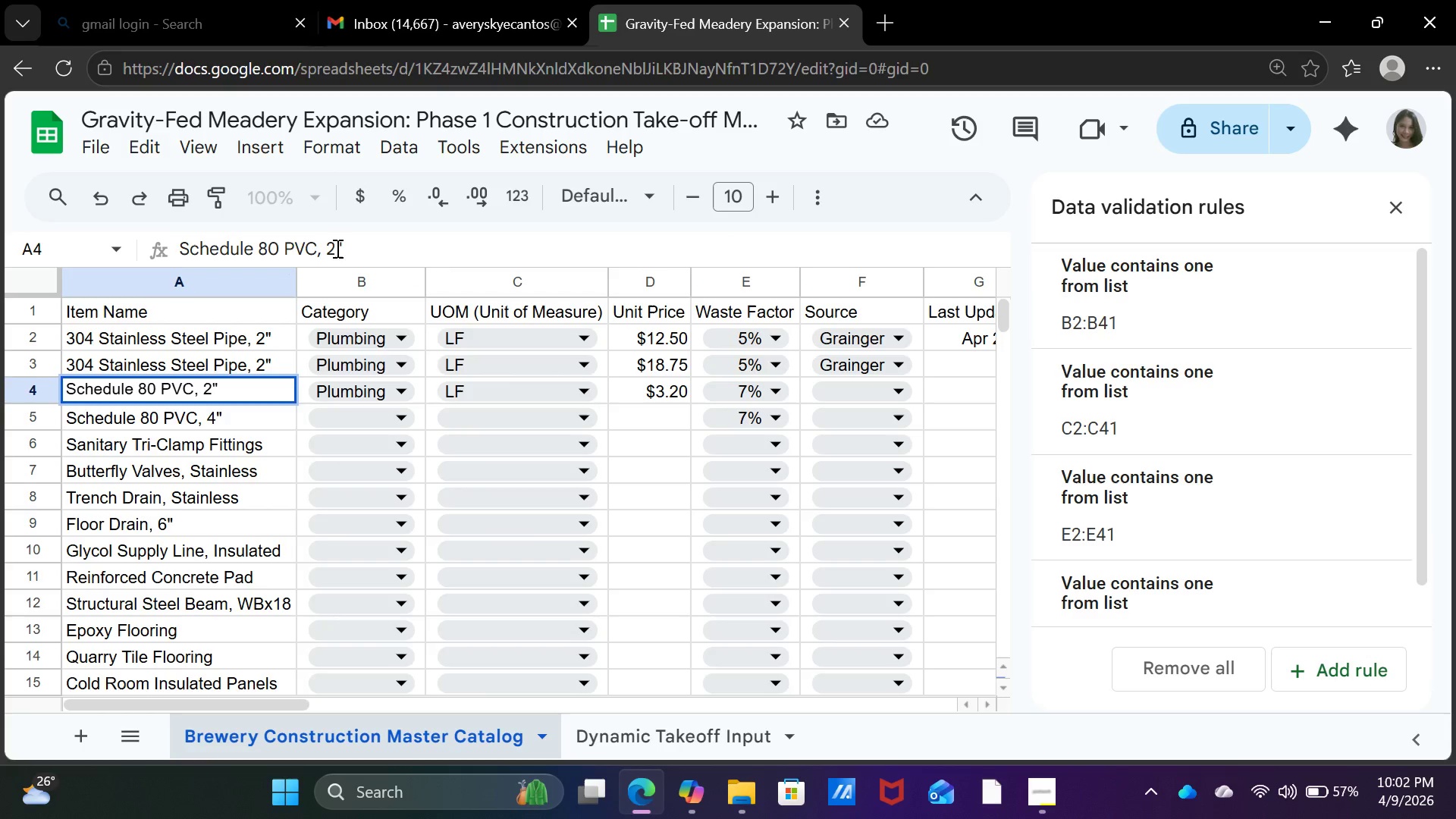 
key(Enter)
 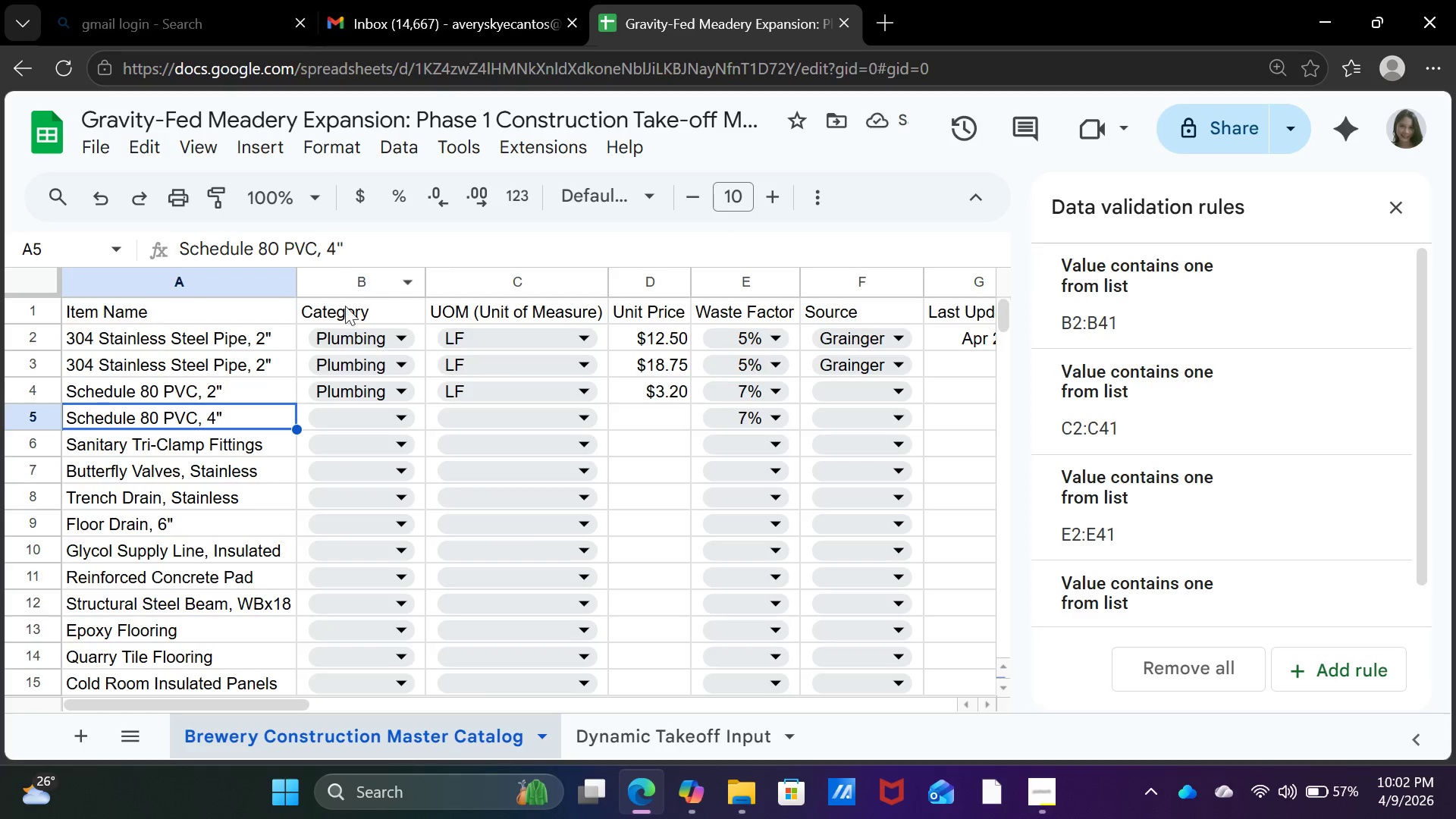 
left_click([343, 420])
 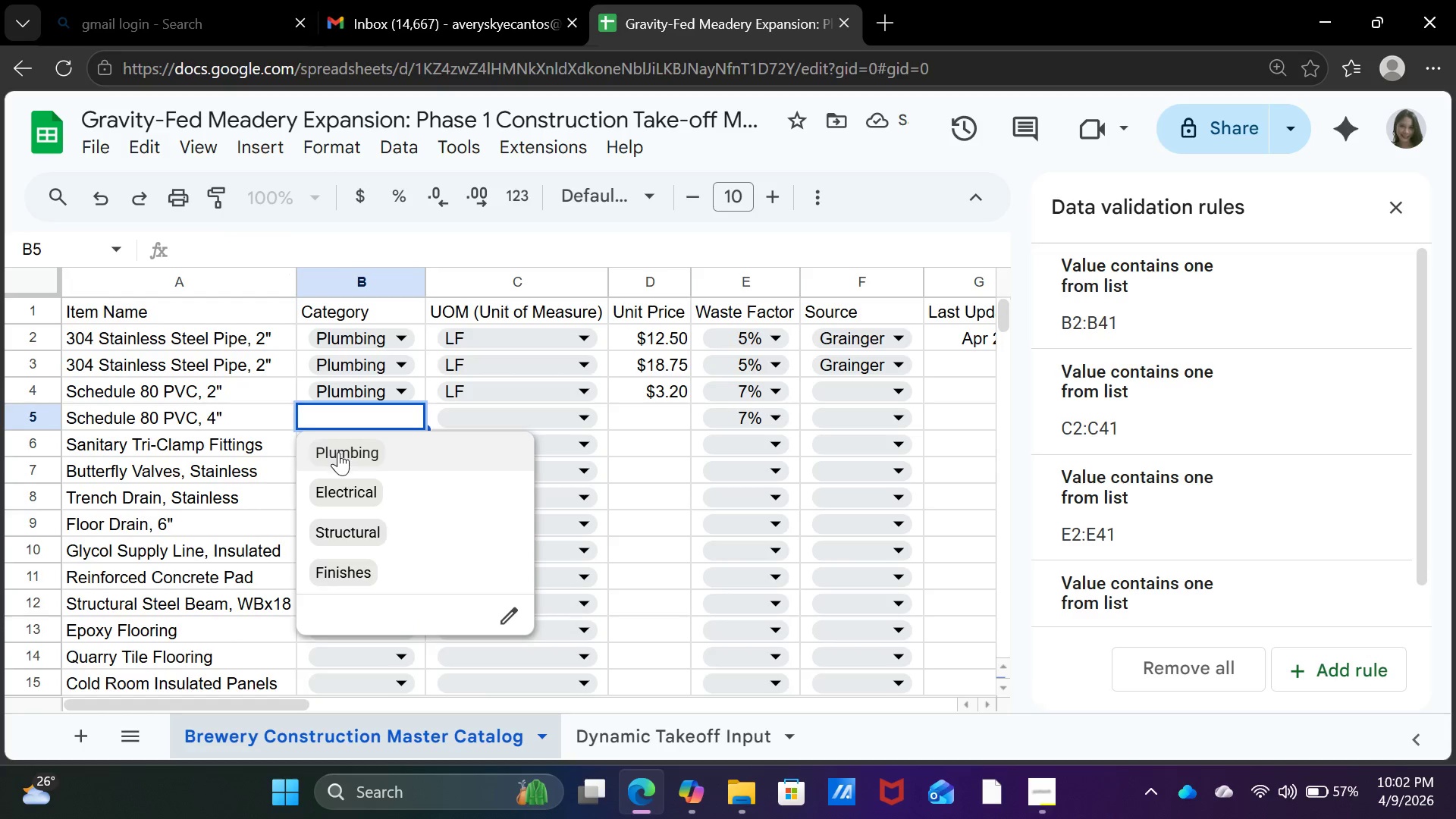 
left_click([338, 452])
 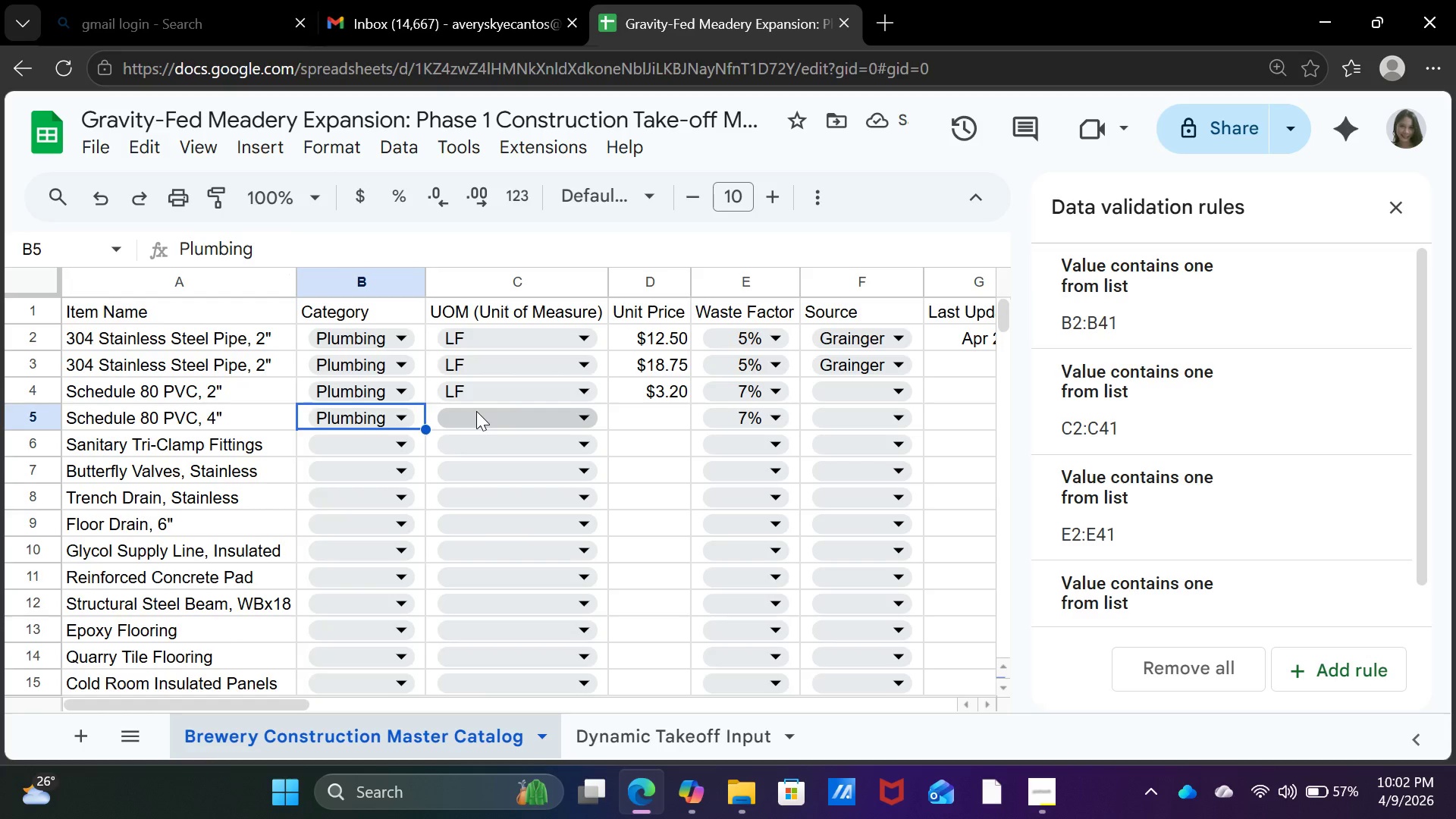 
left_click([487, 417])
 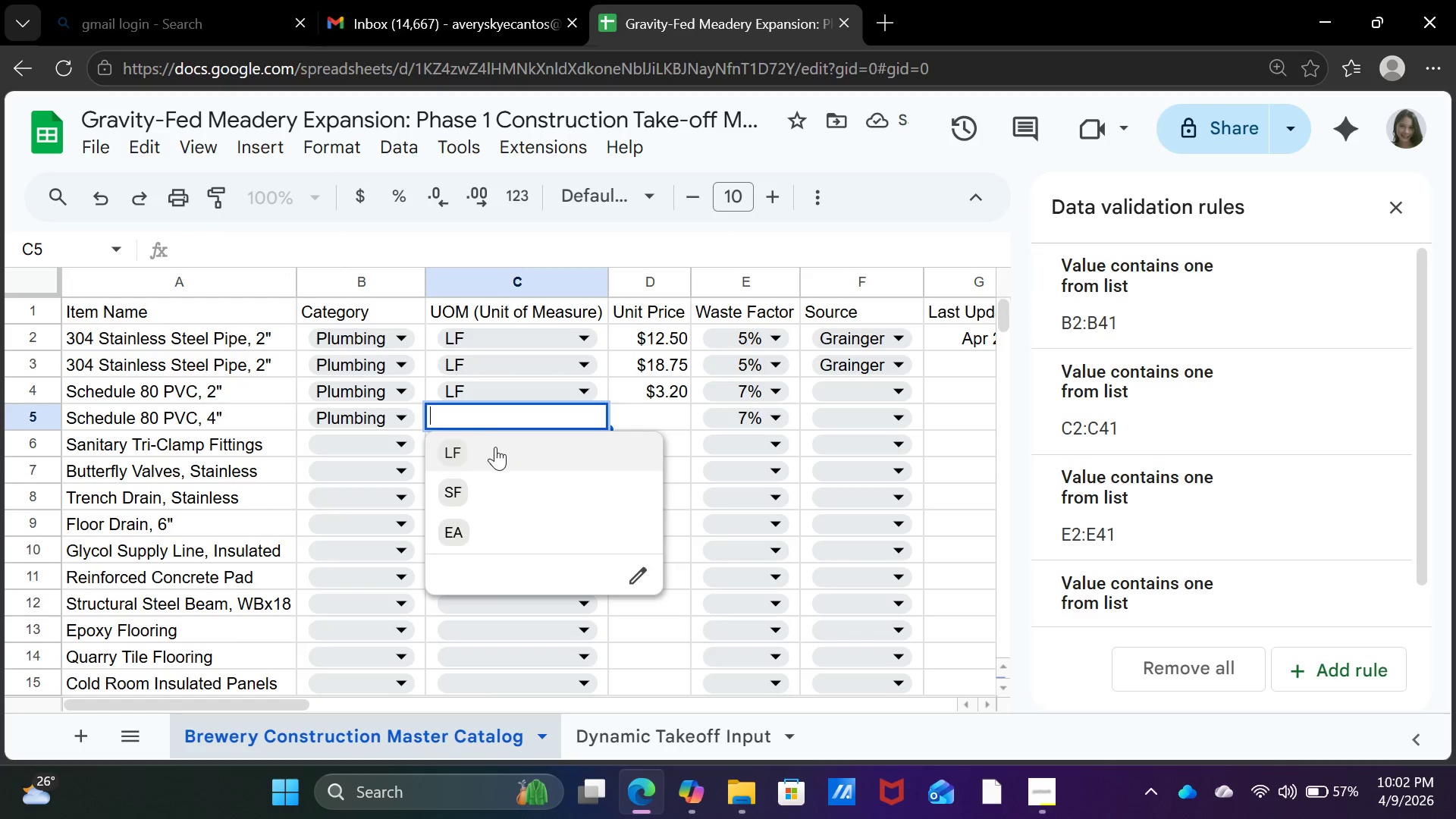 
left_click([495, 447])
 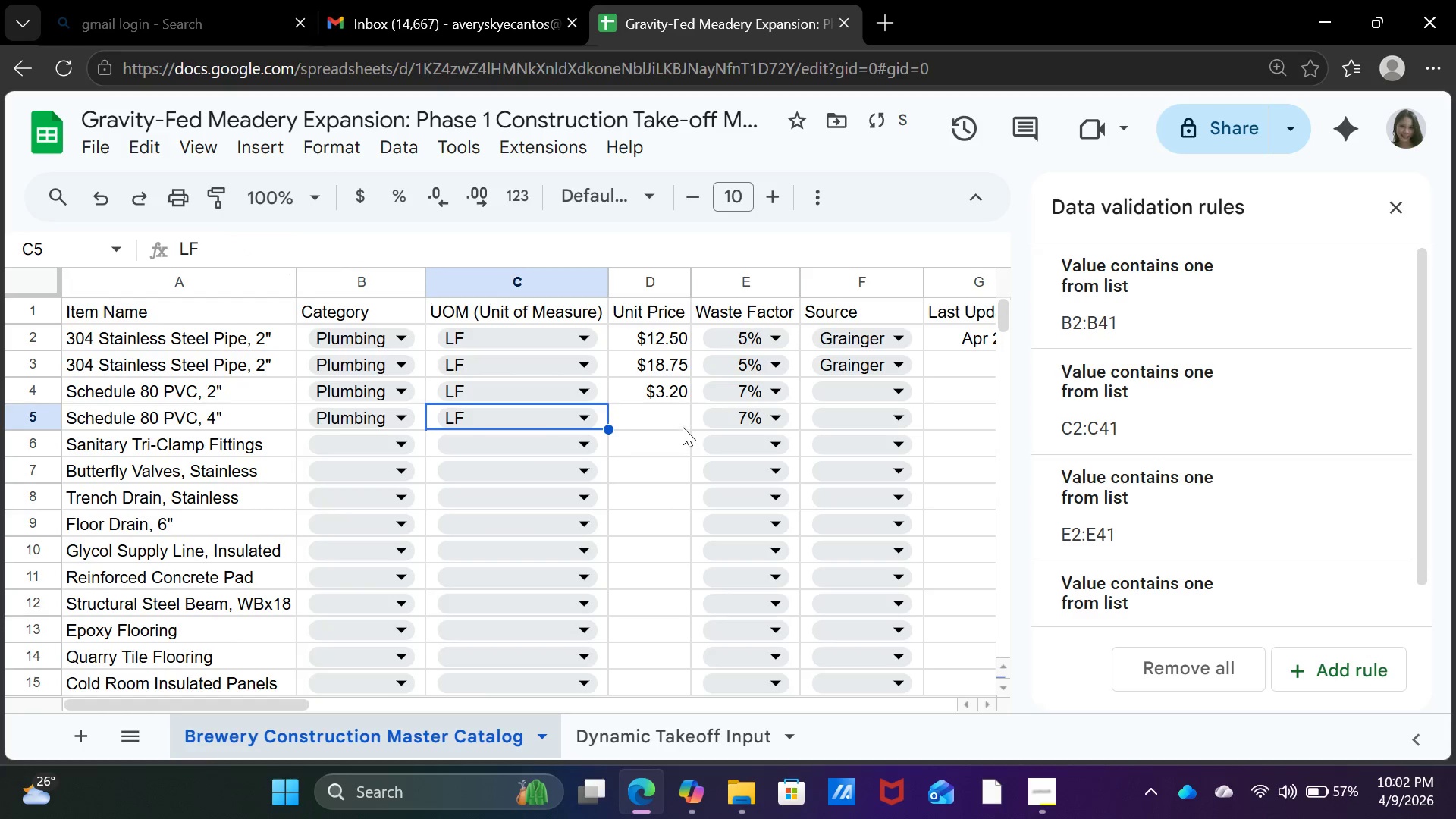 
left_click([675, 424])
 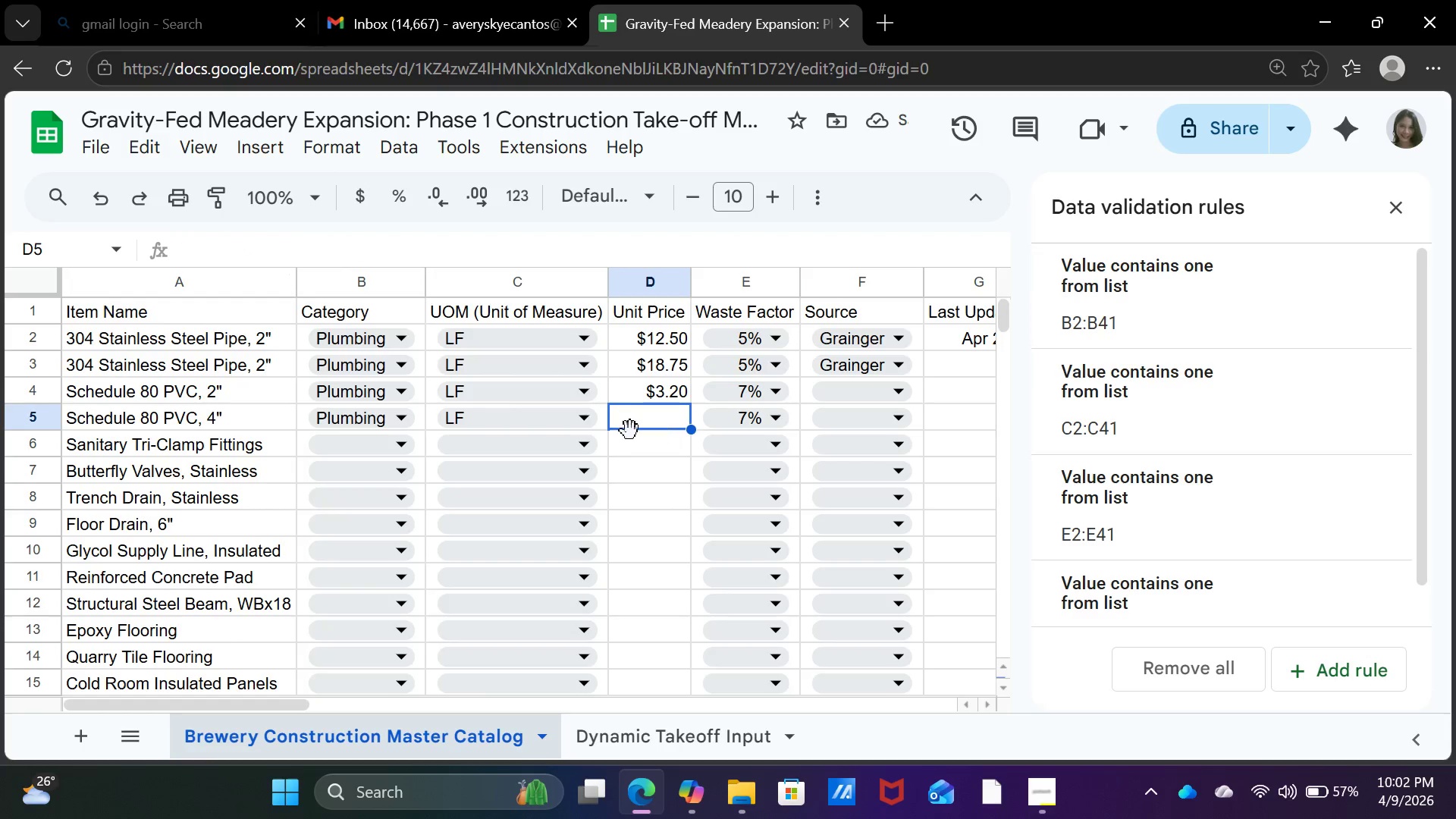 
type(5.60)
 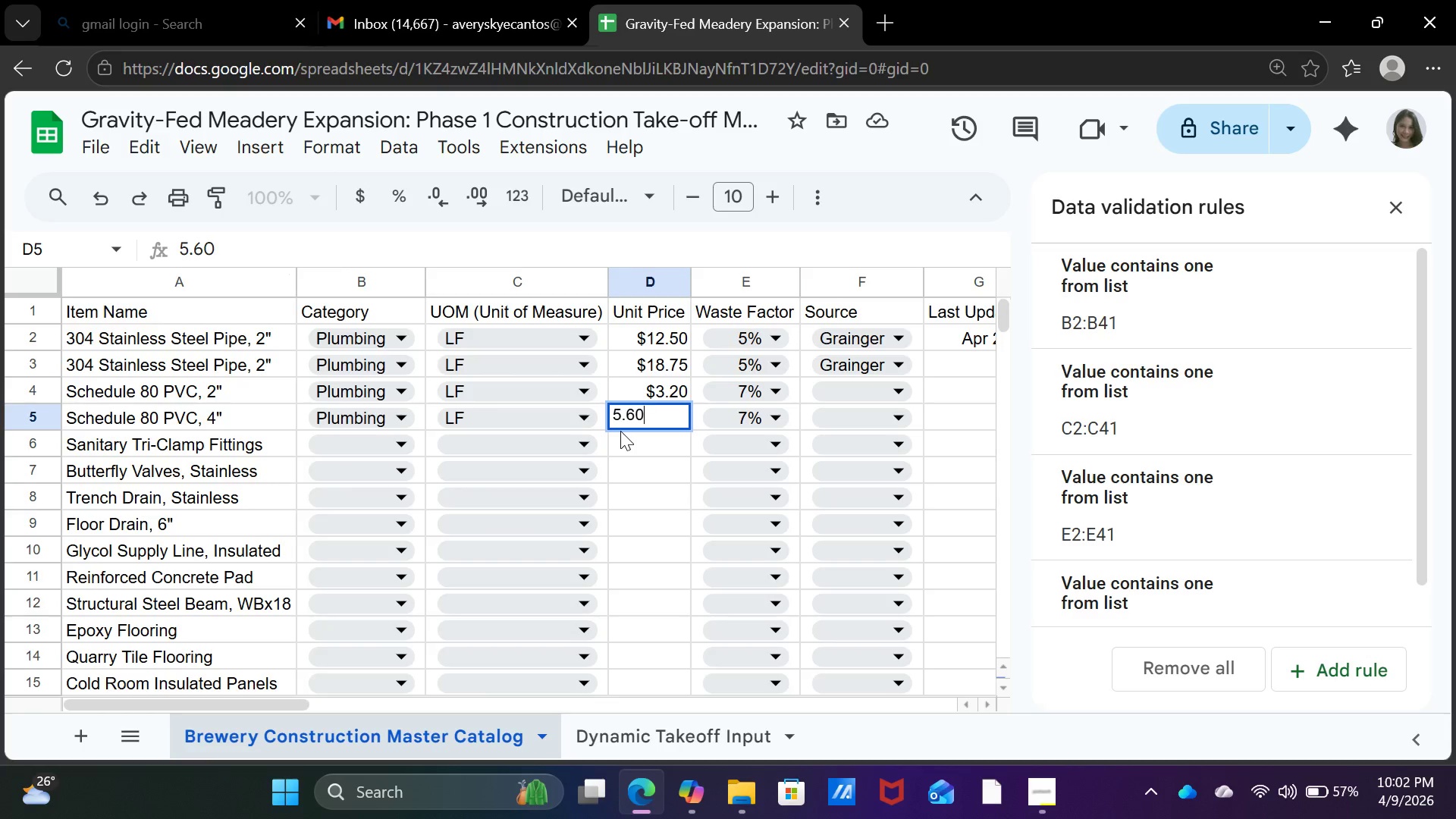 
key(Enter)
 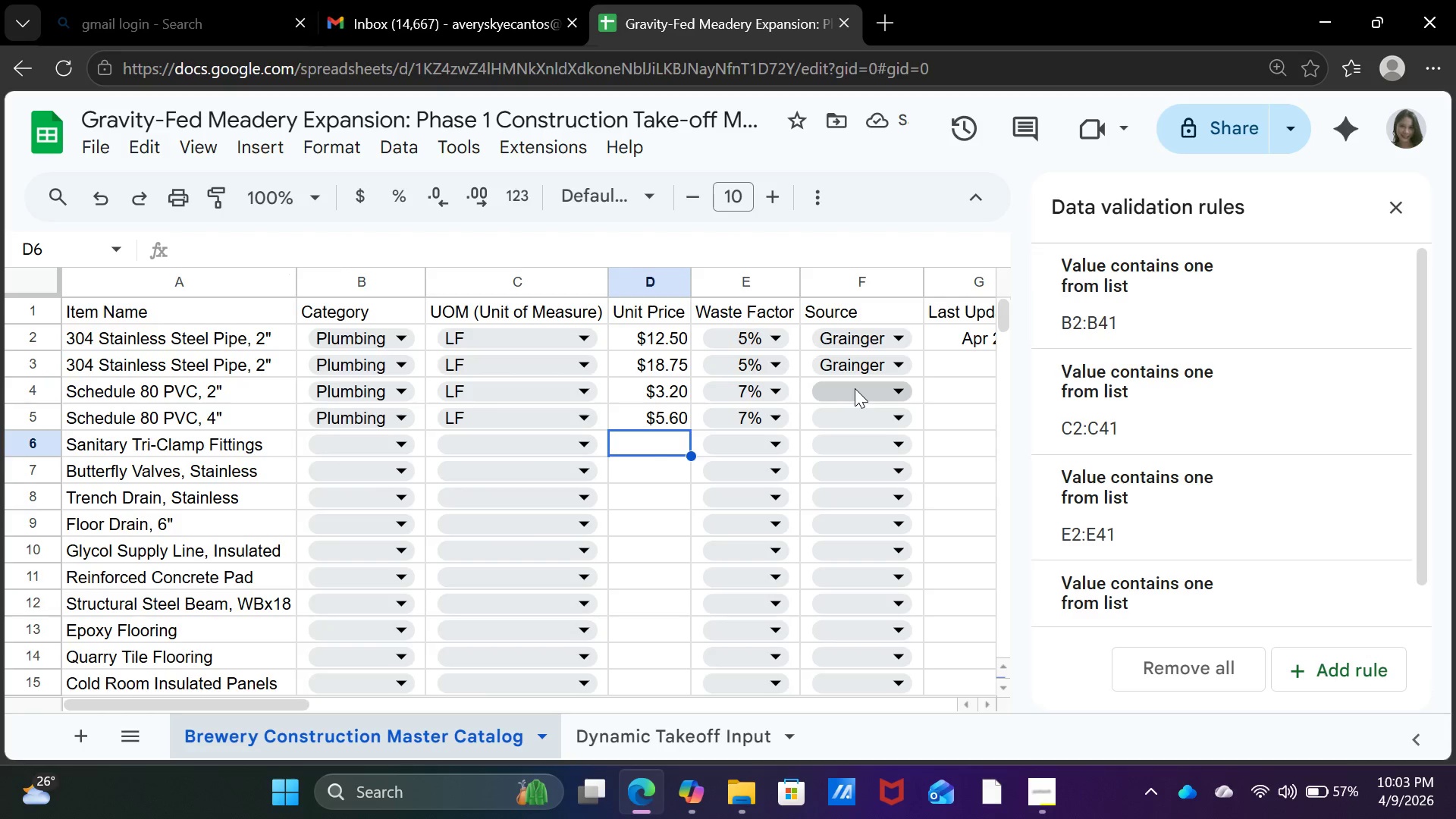 
wait(8.77)
 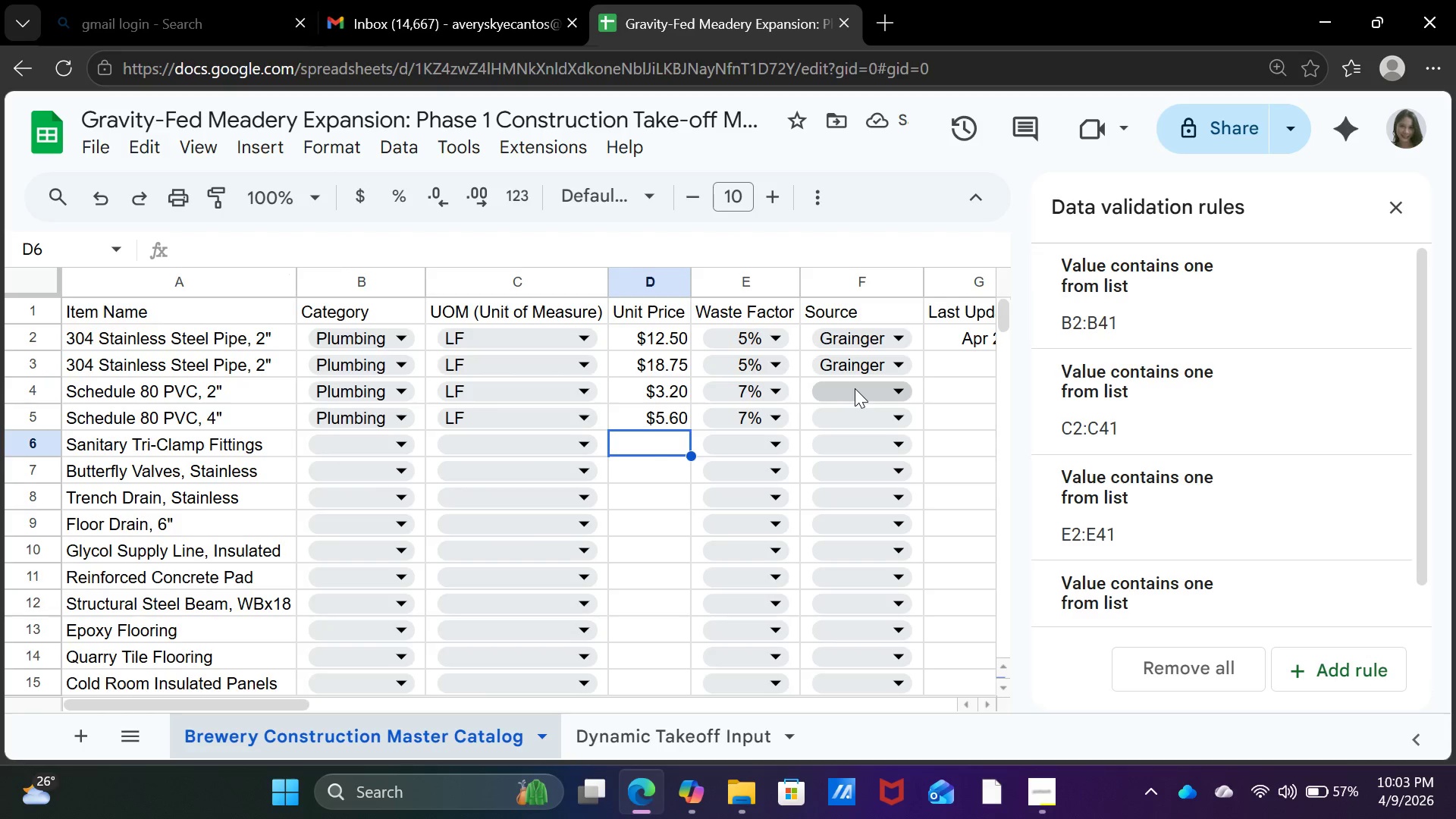 
left_click([867, 393])
 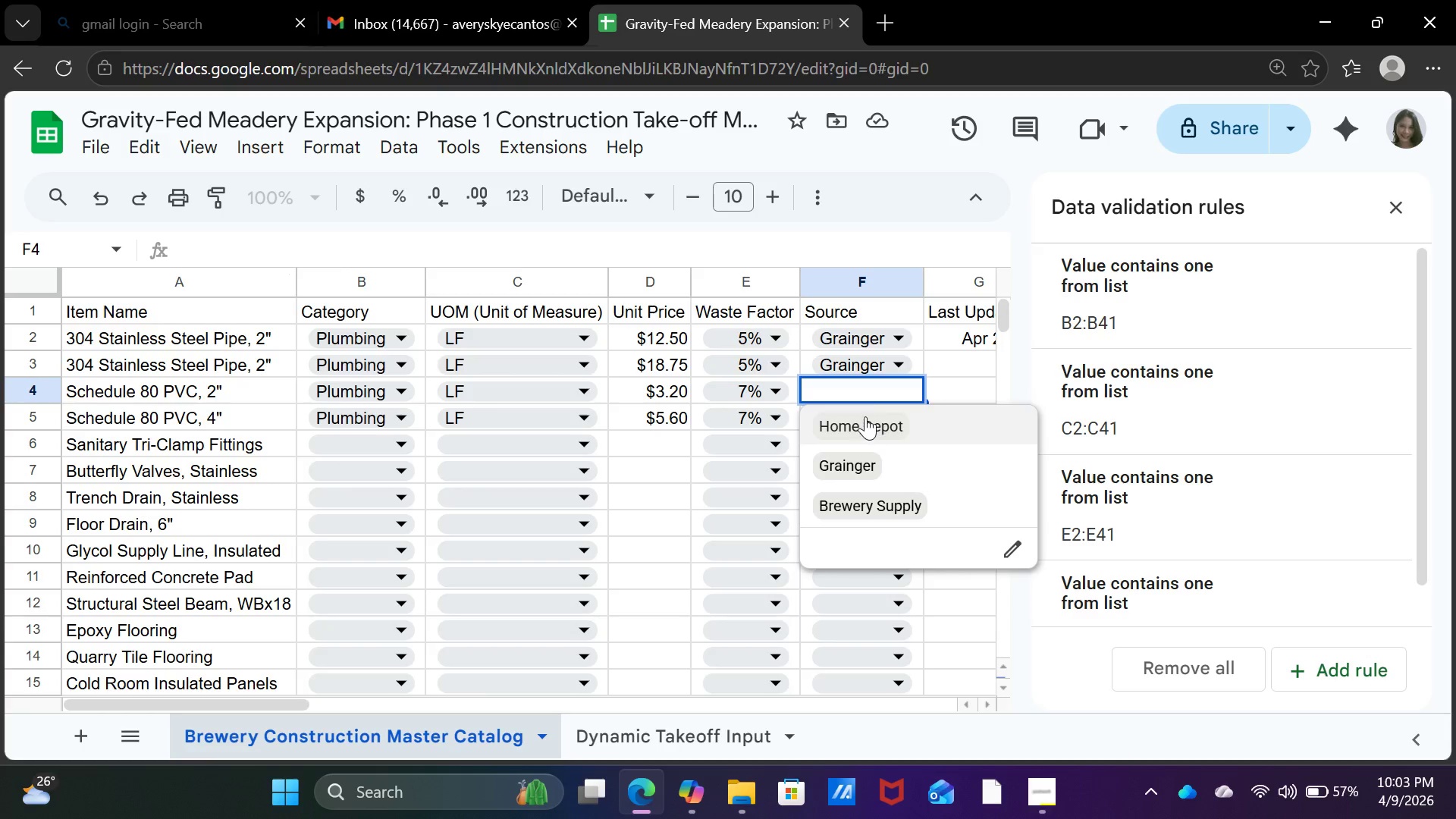 
left_click([865, 416])
 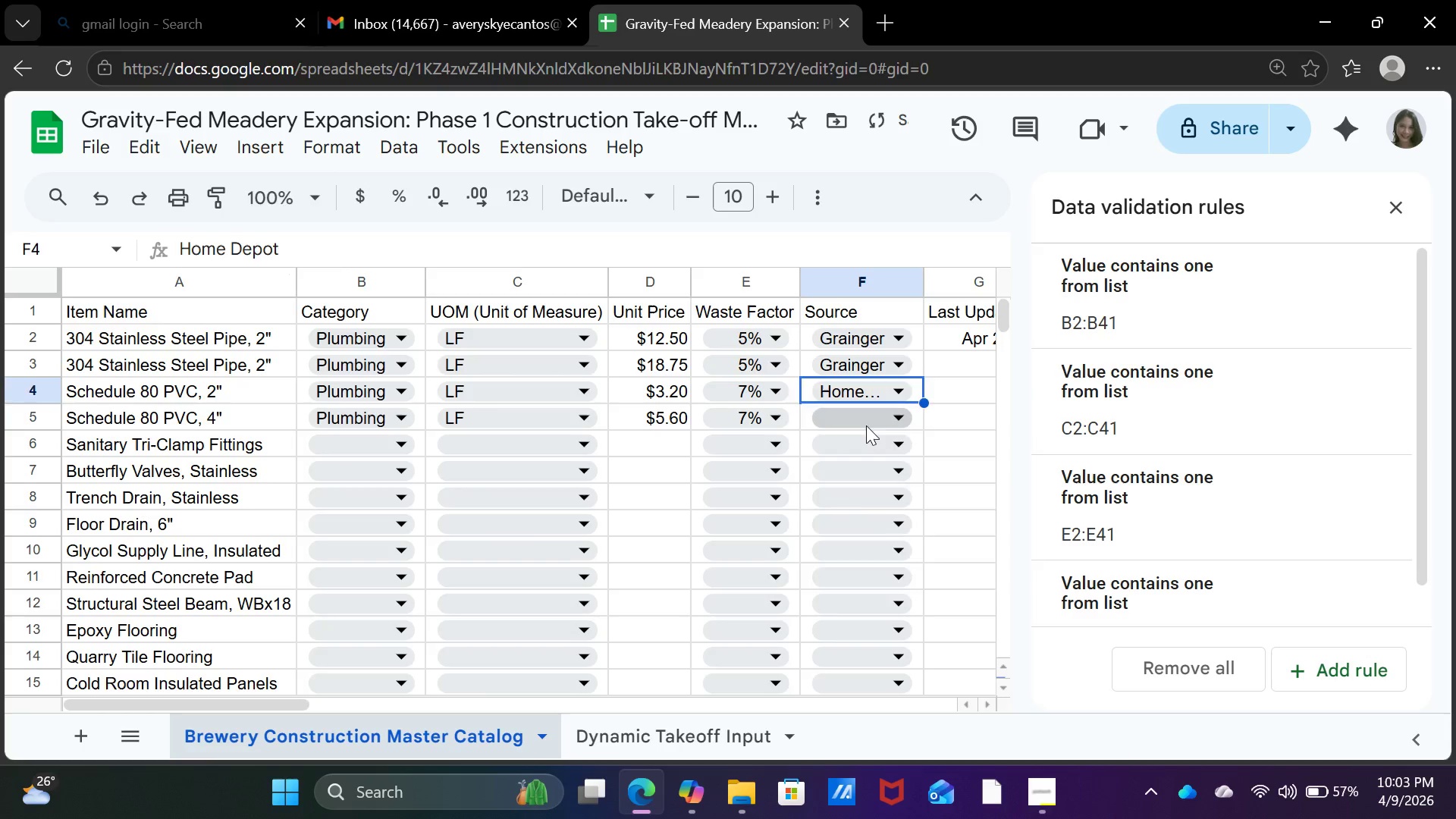 
left_click([866, 425])
 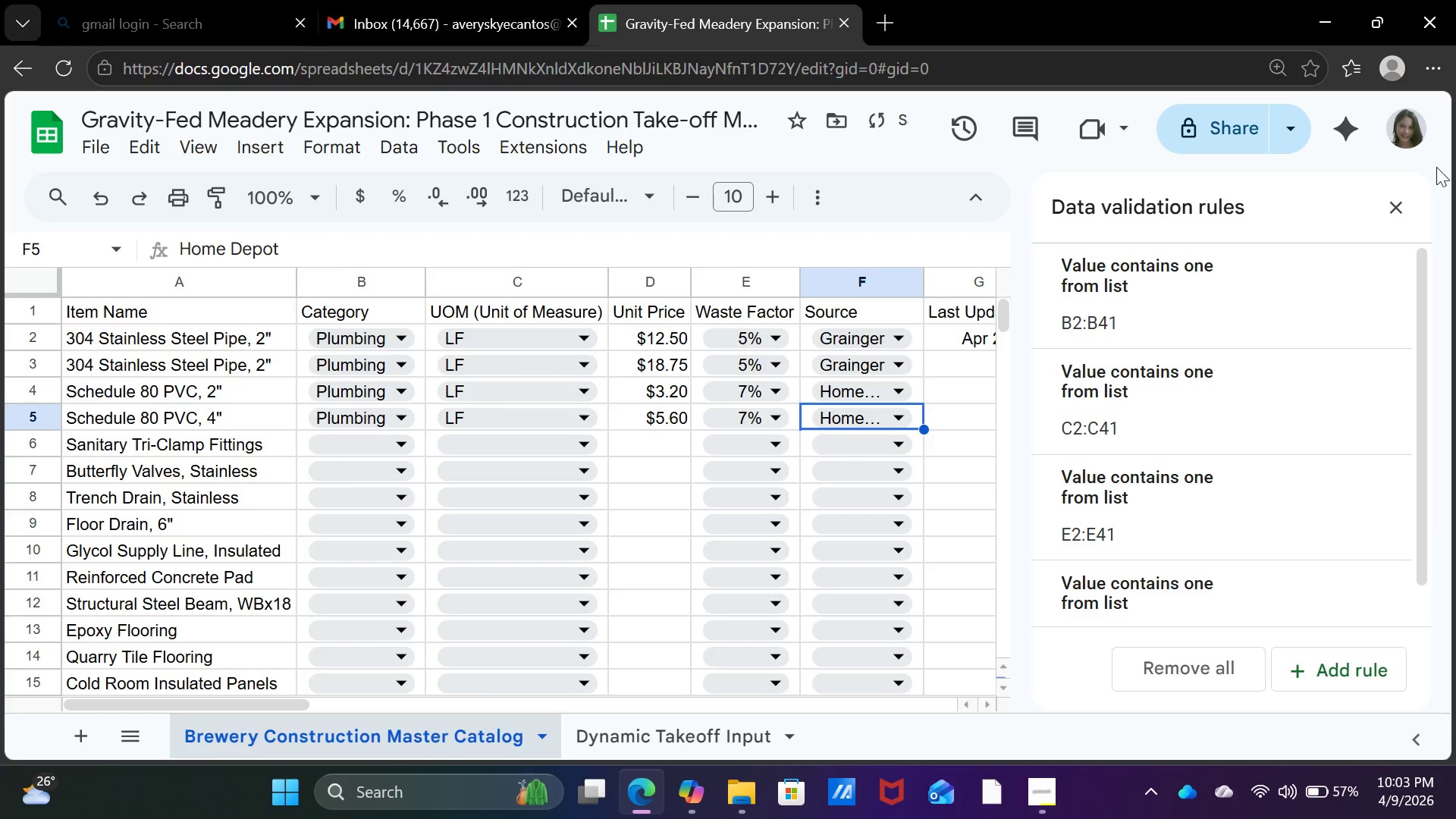 
left_click([1391, 209])
 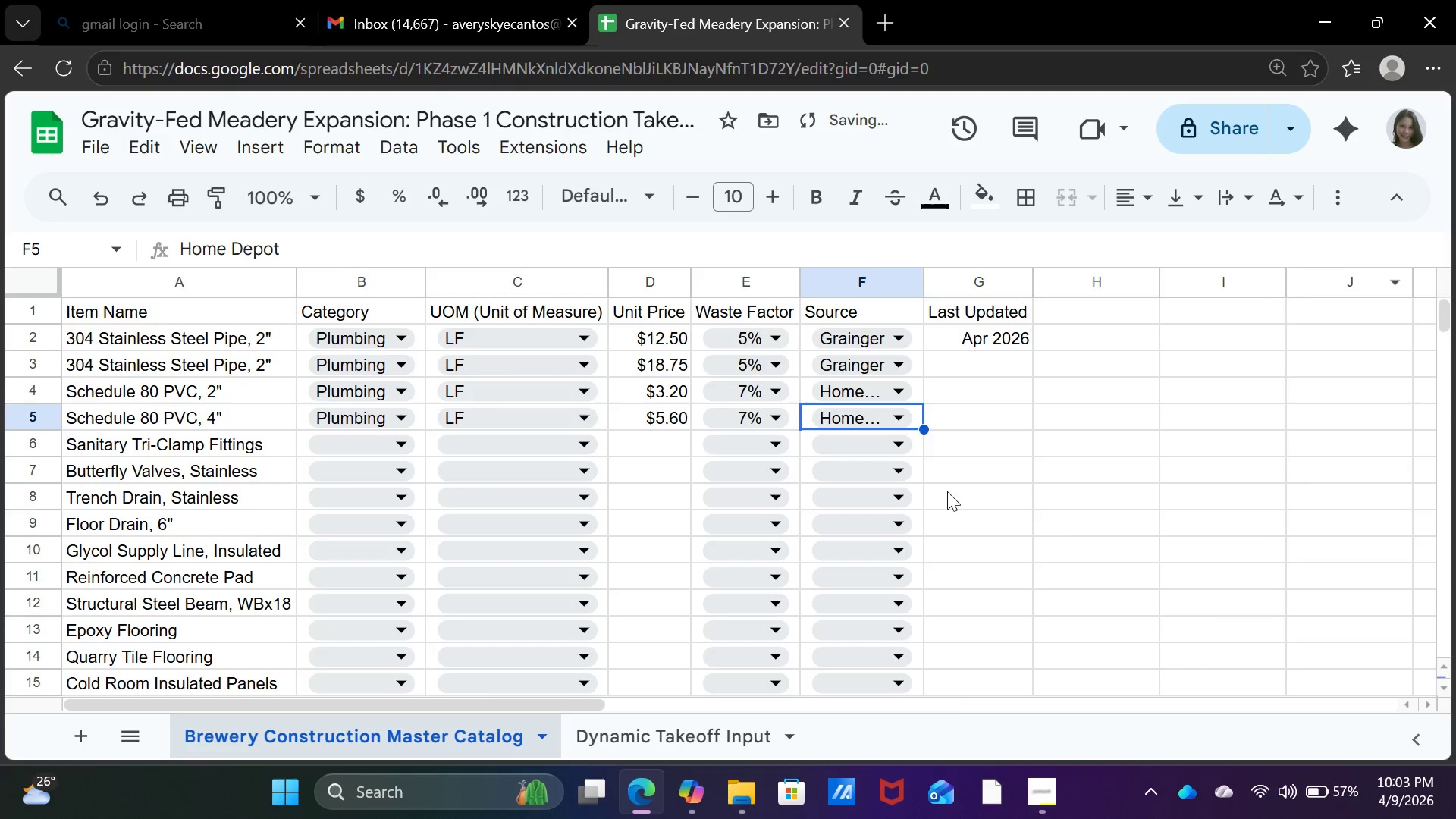 
left_click([946, 492])
 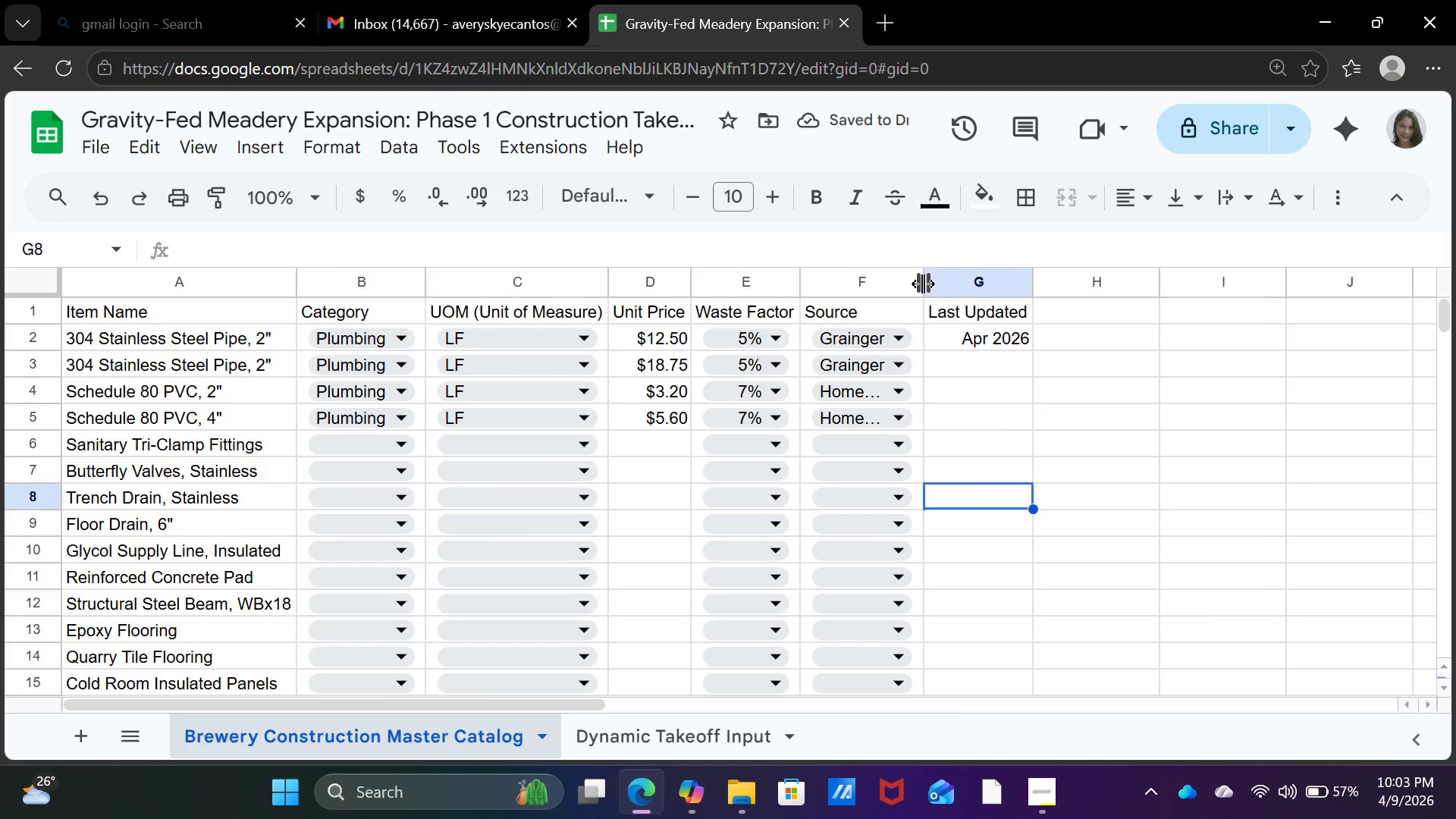 
double_click([923, 284])
 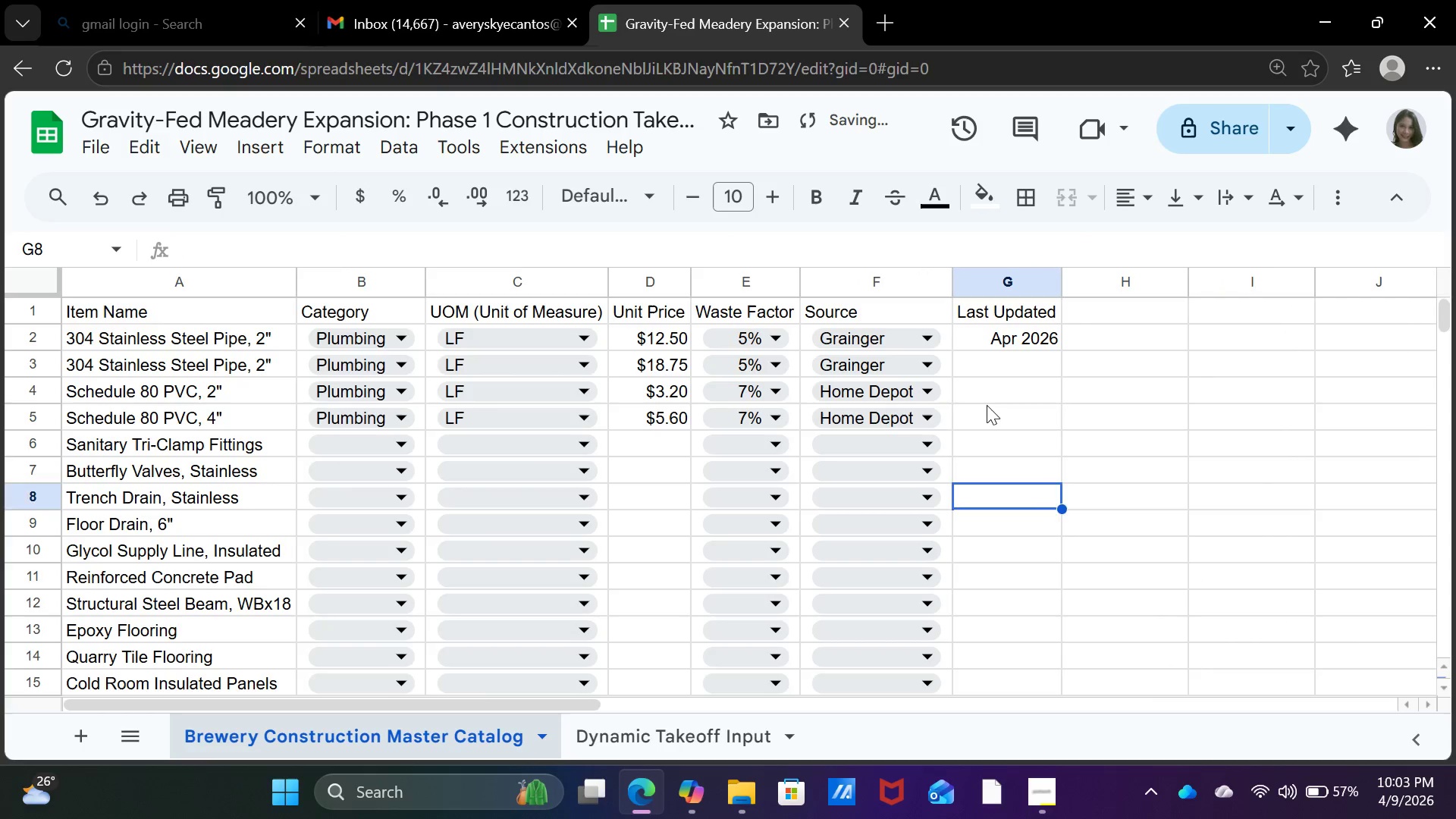 
left_click([987, 405])
 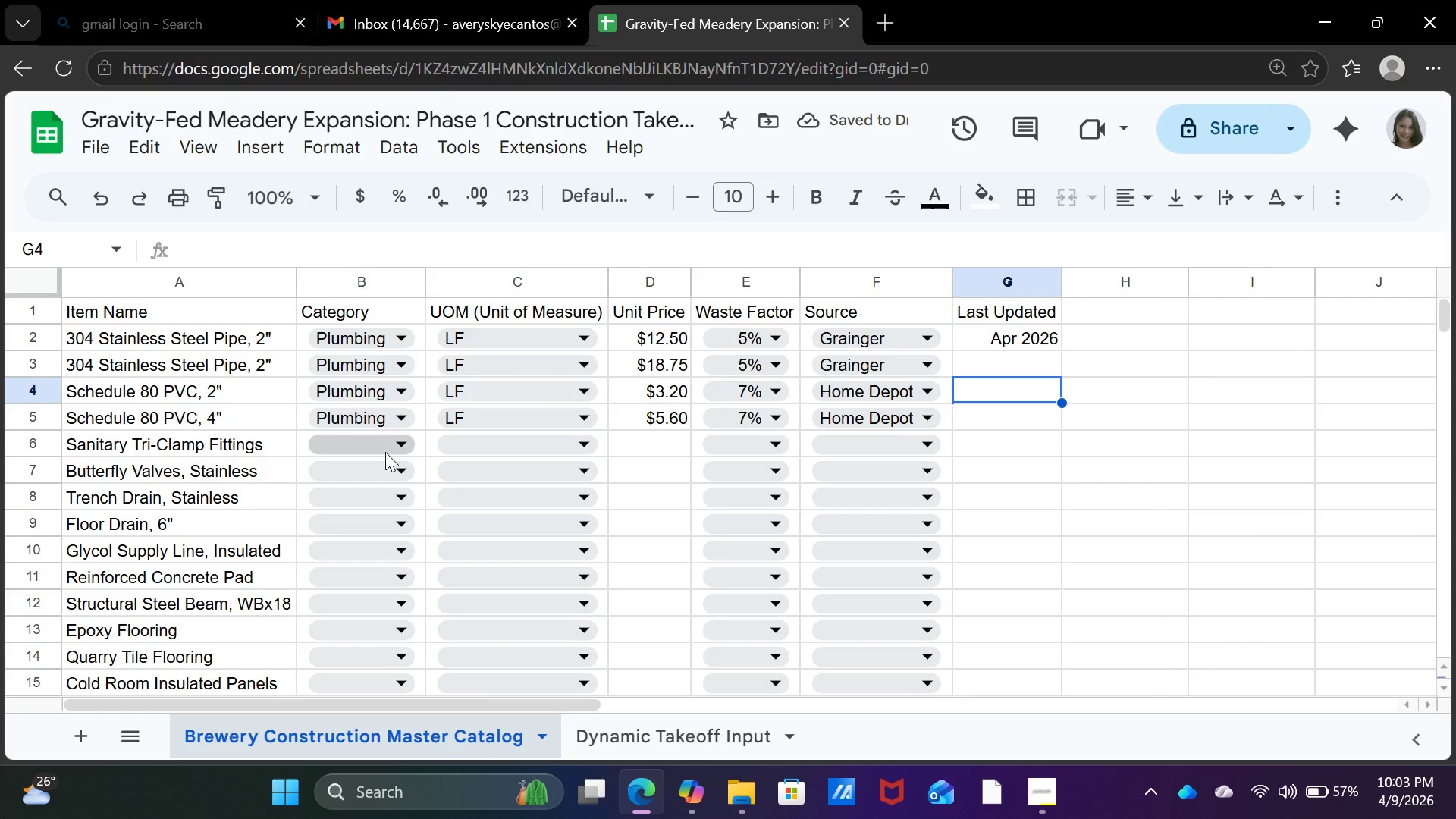 
wait(8.33)
 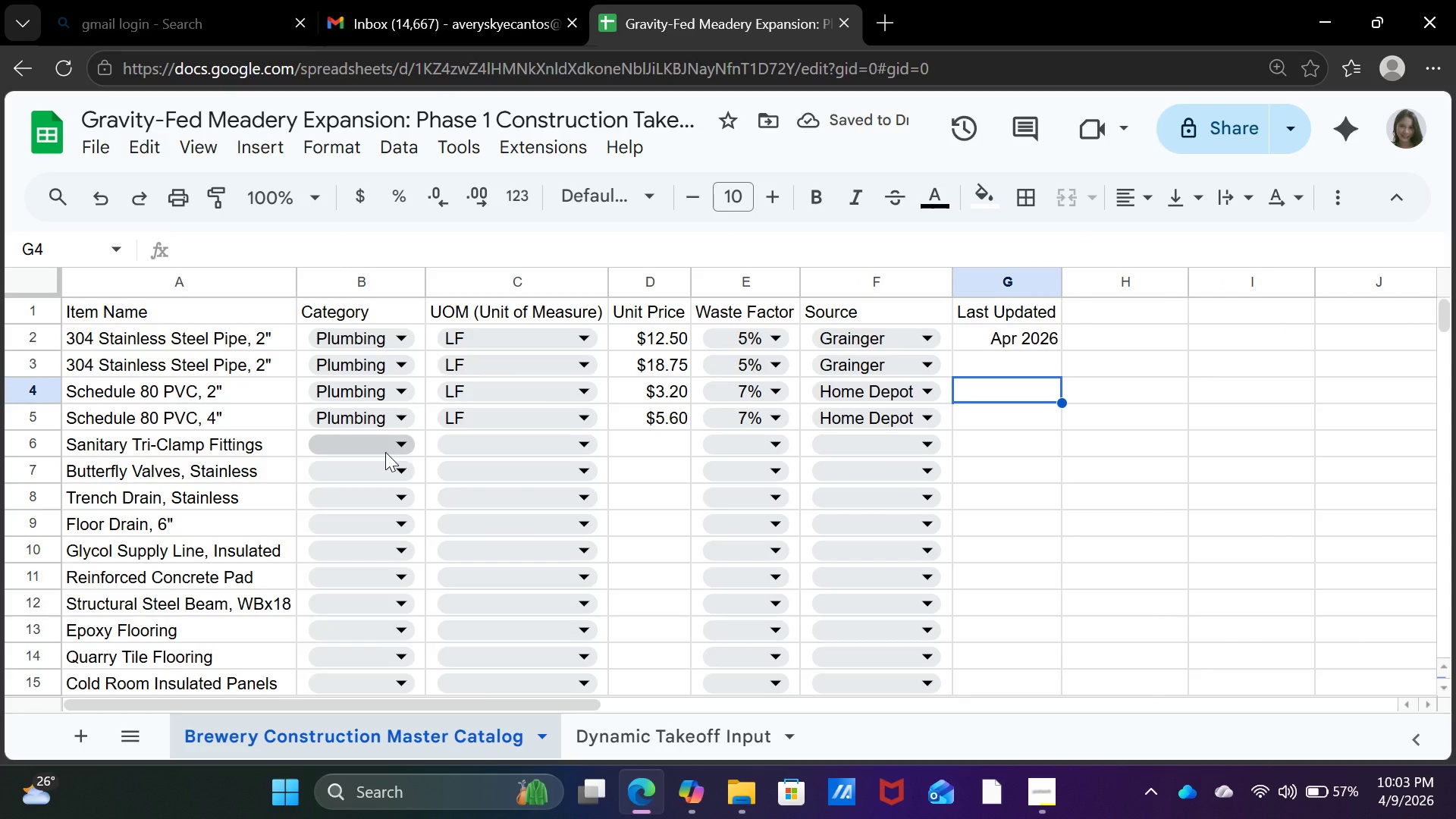 
left_click([369, 444])
 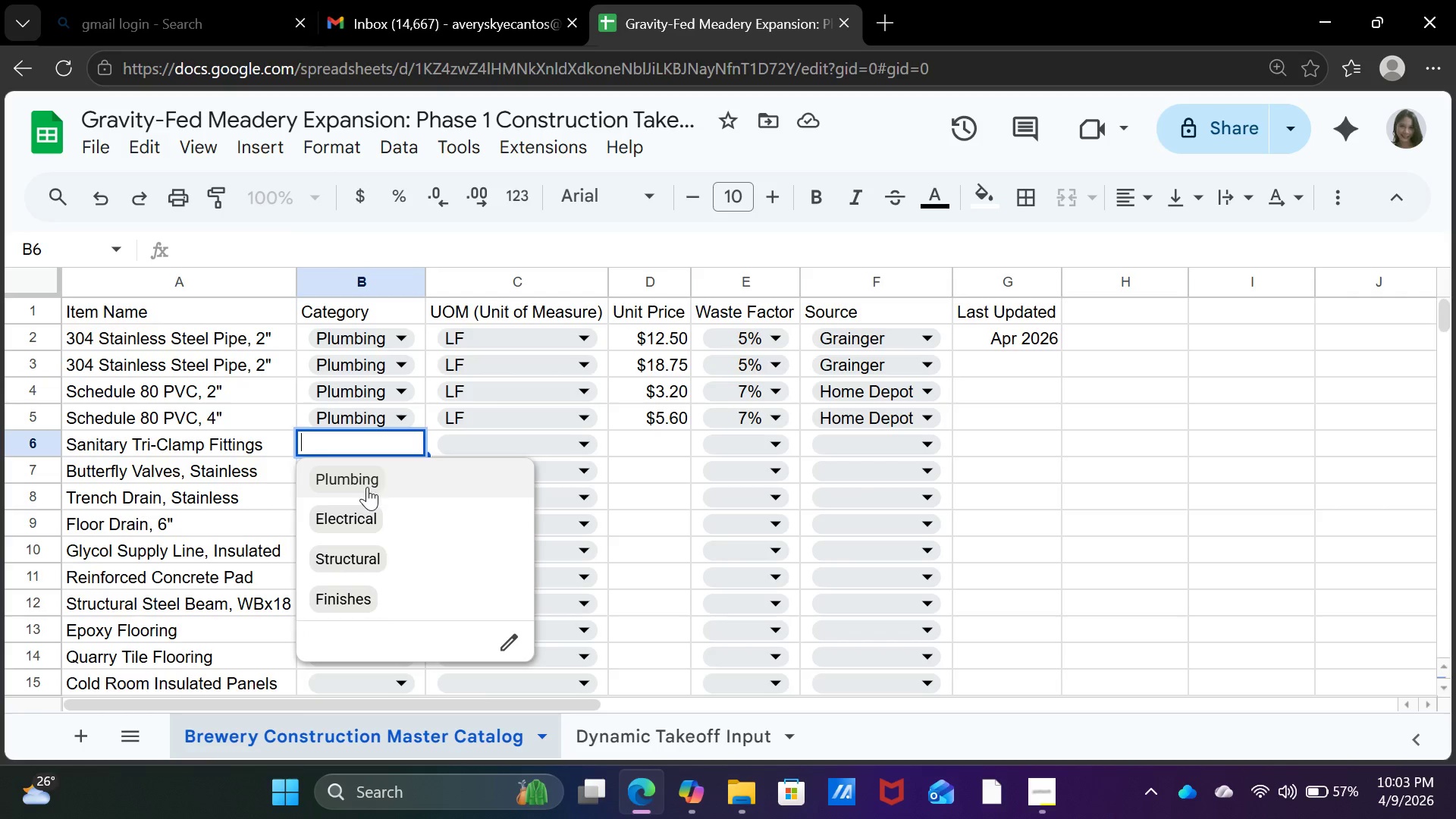 
left_click([367, 487])
 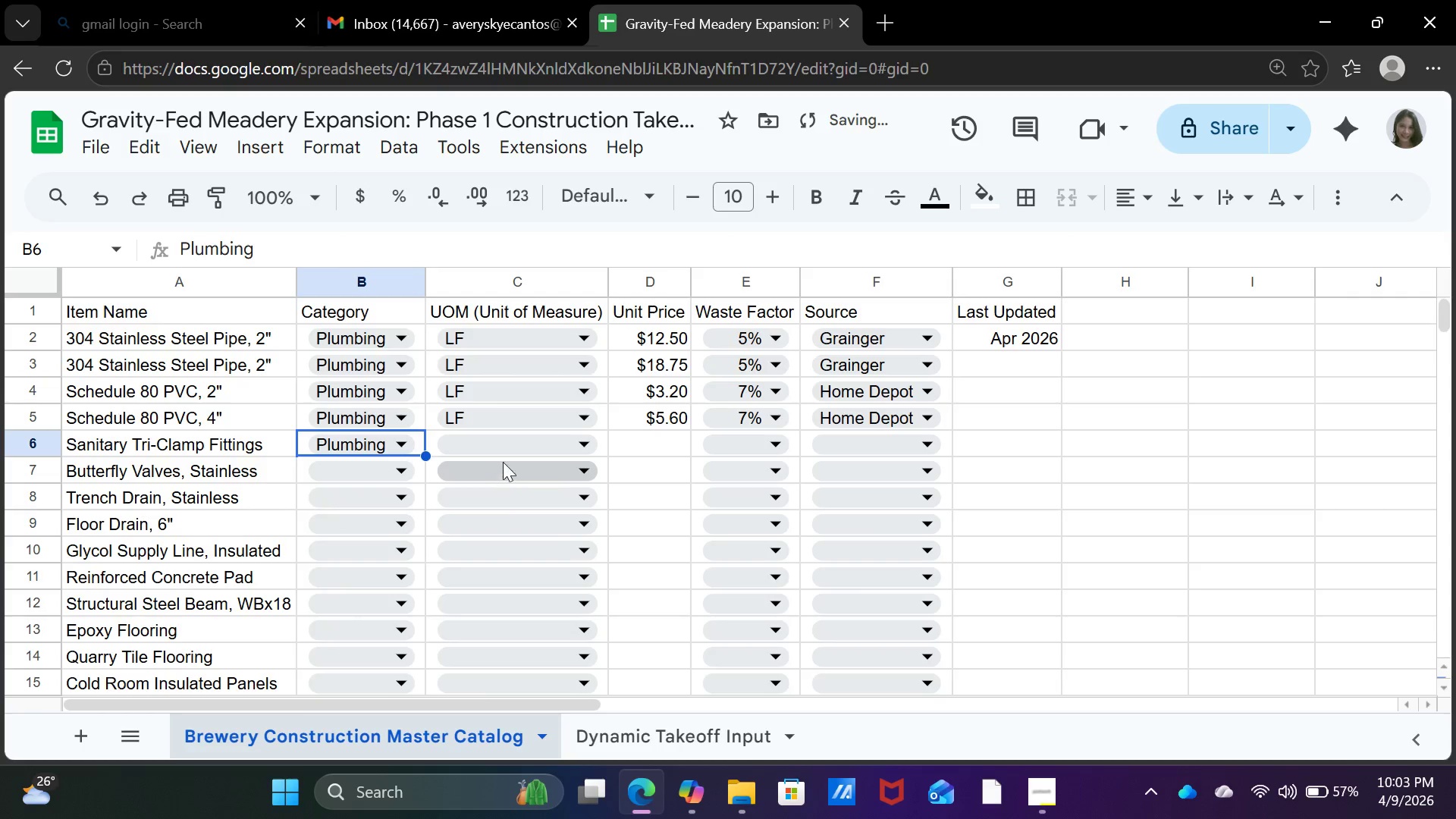 
left_click([503, 447])
 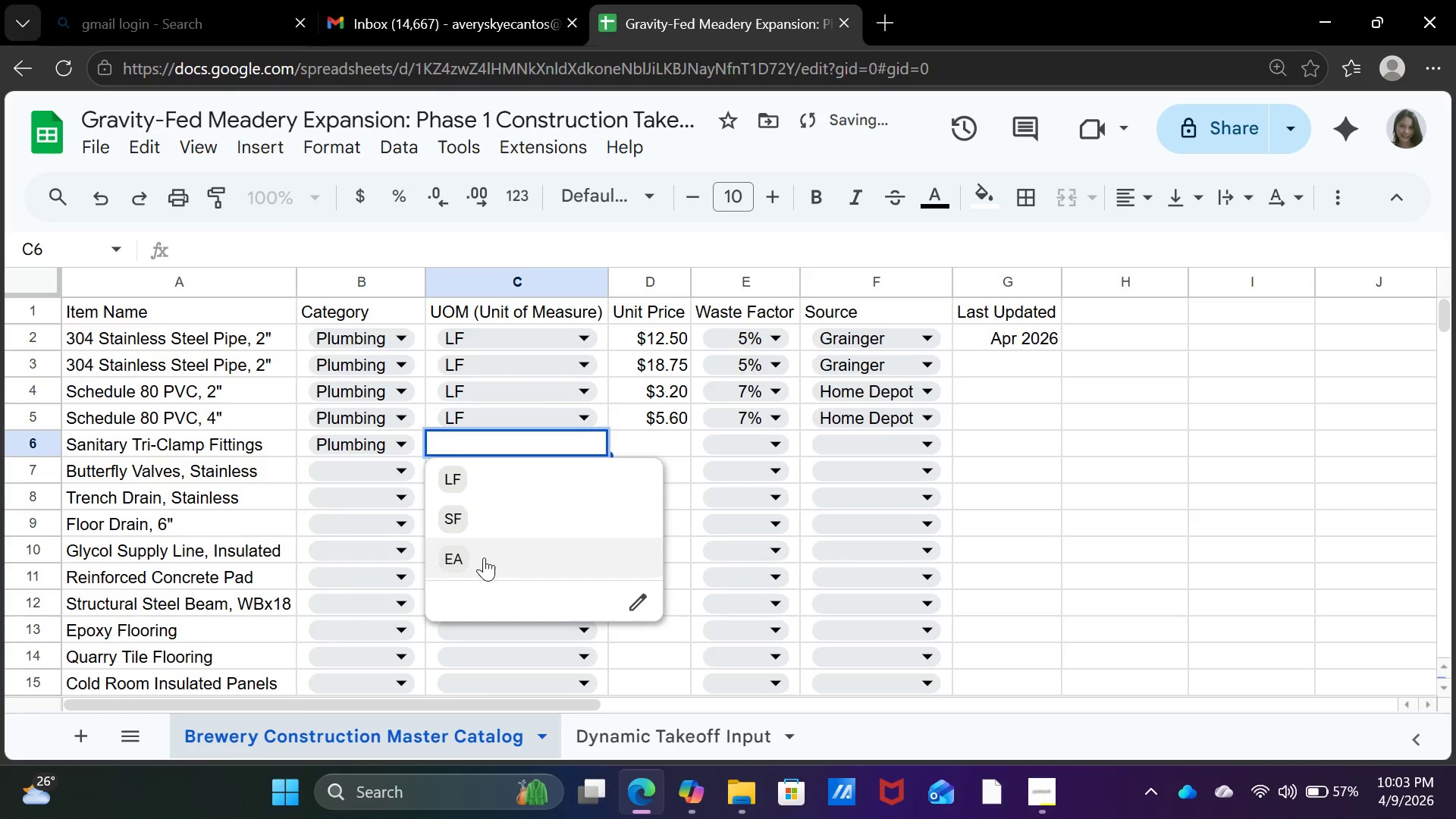 
left_click([483, 559])
 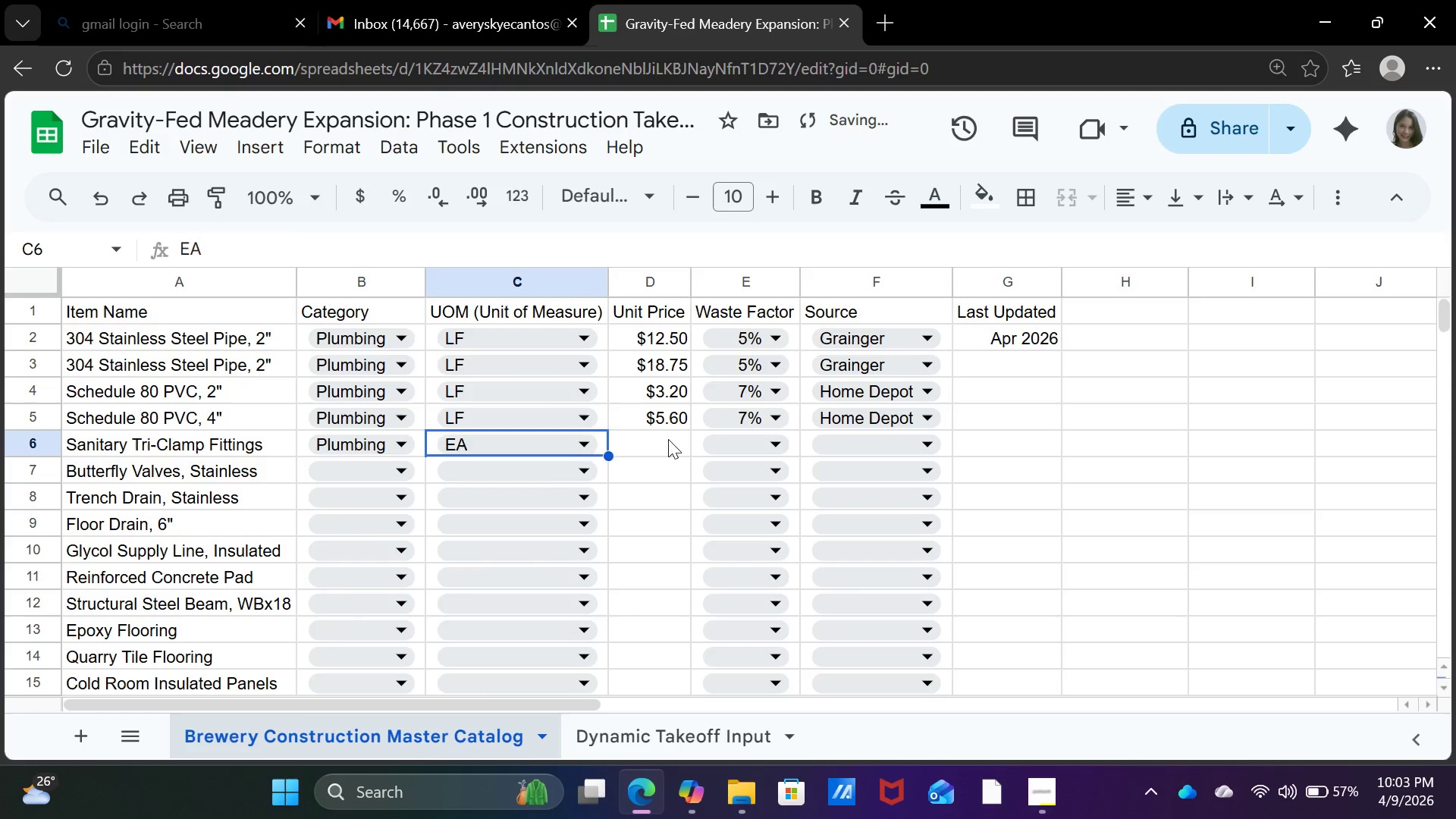 
left_click([668, 439])
 